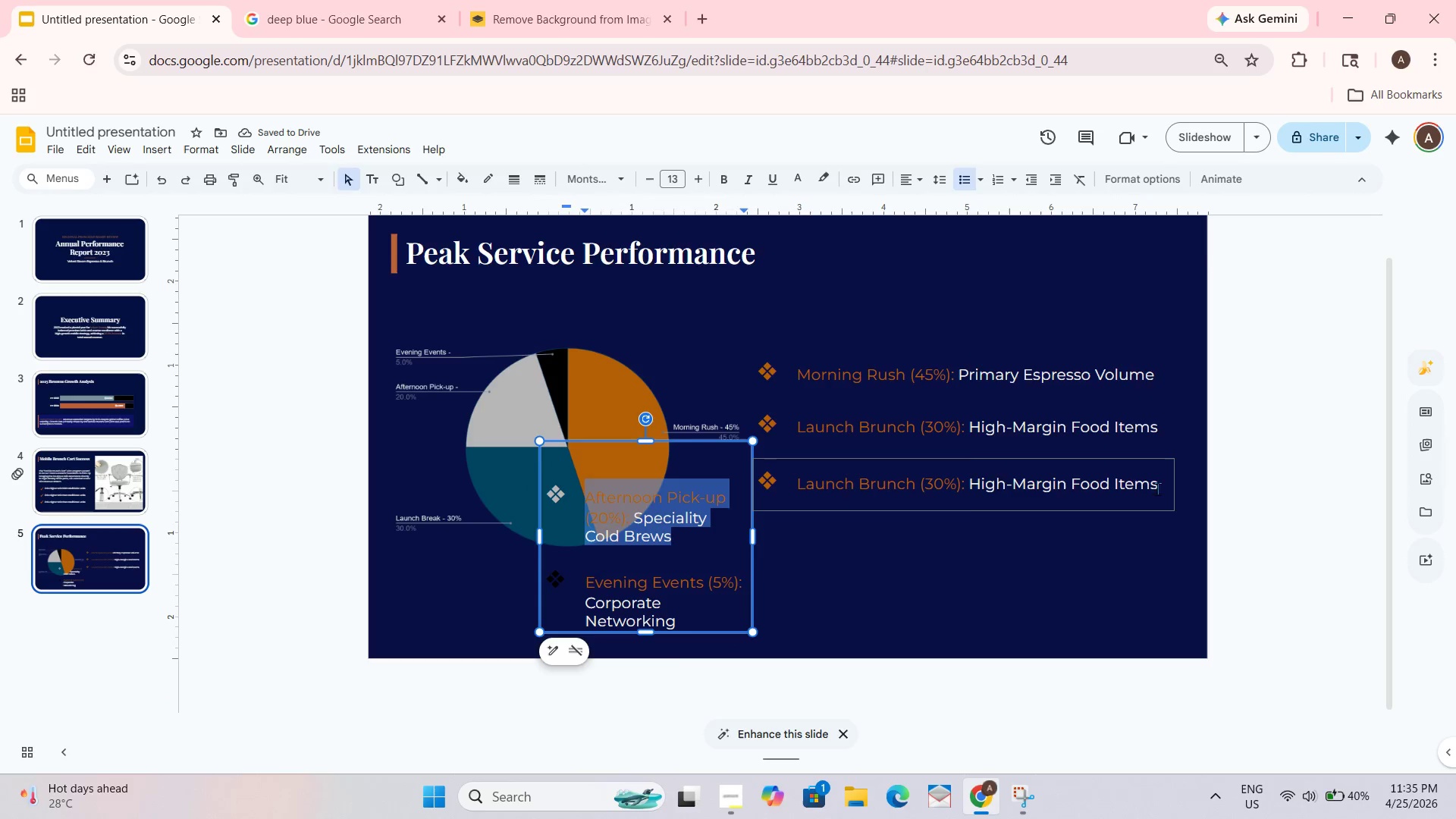 
left_click([1159, 488])
 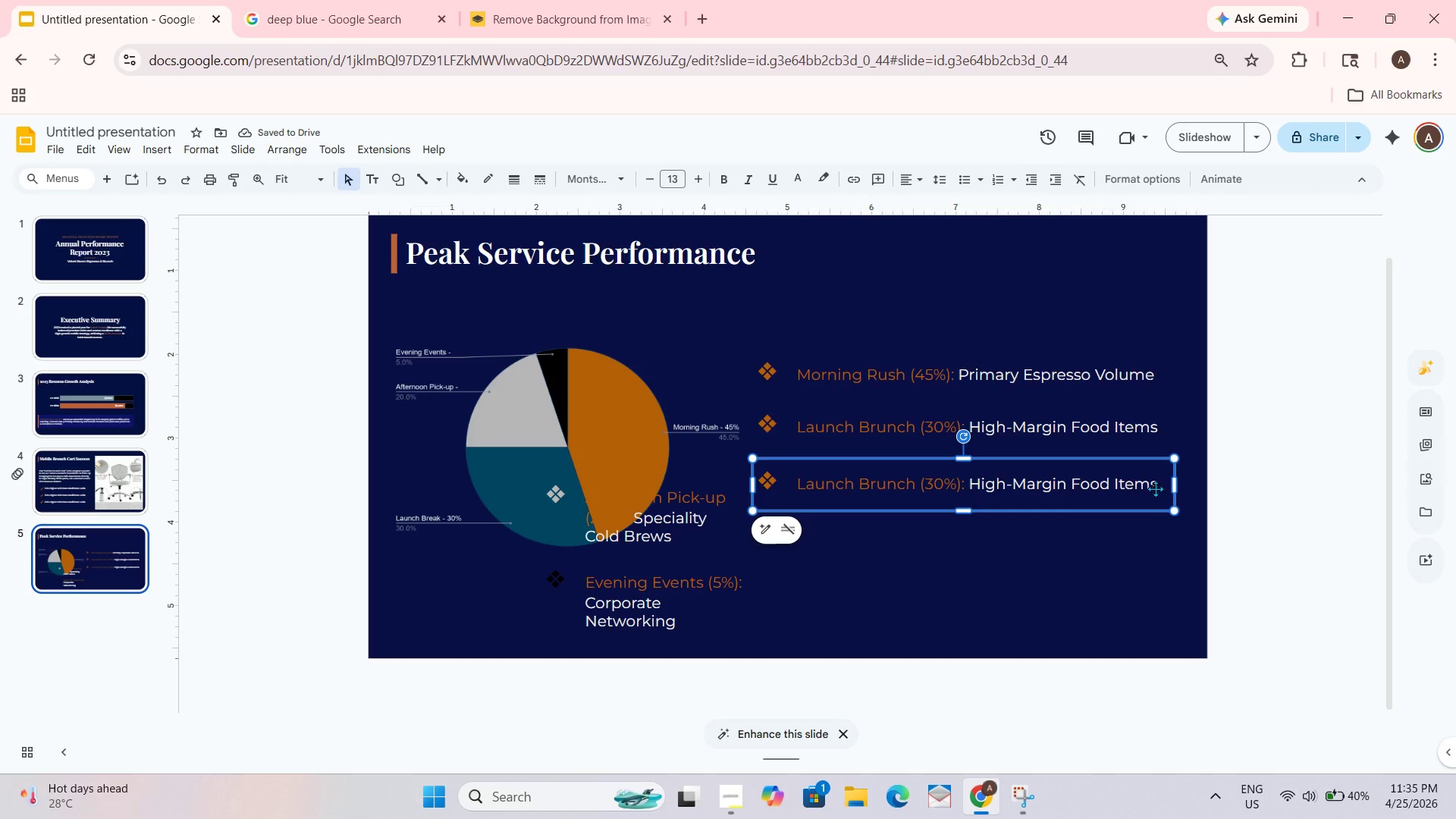 
left_click([1152, 488])
 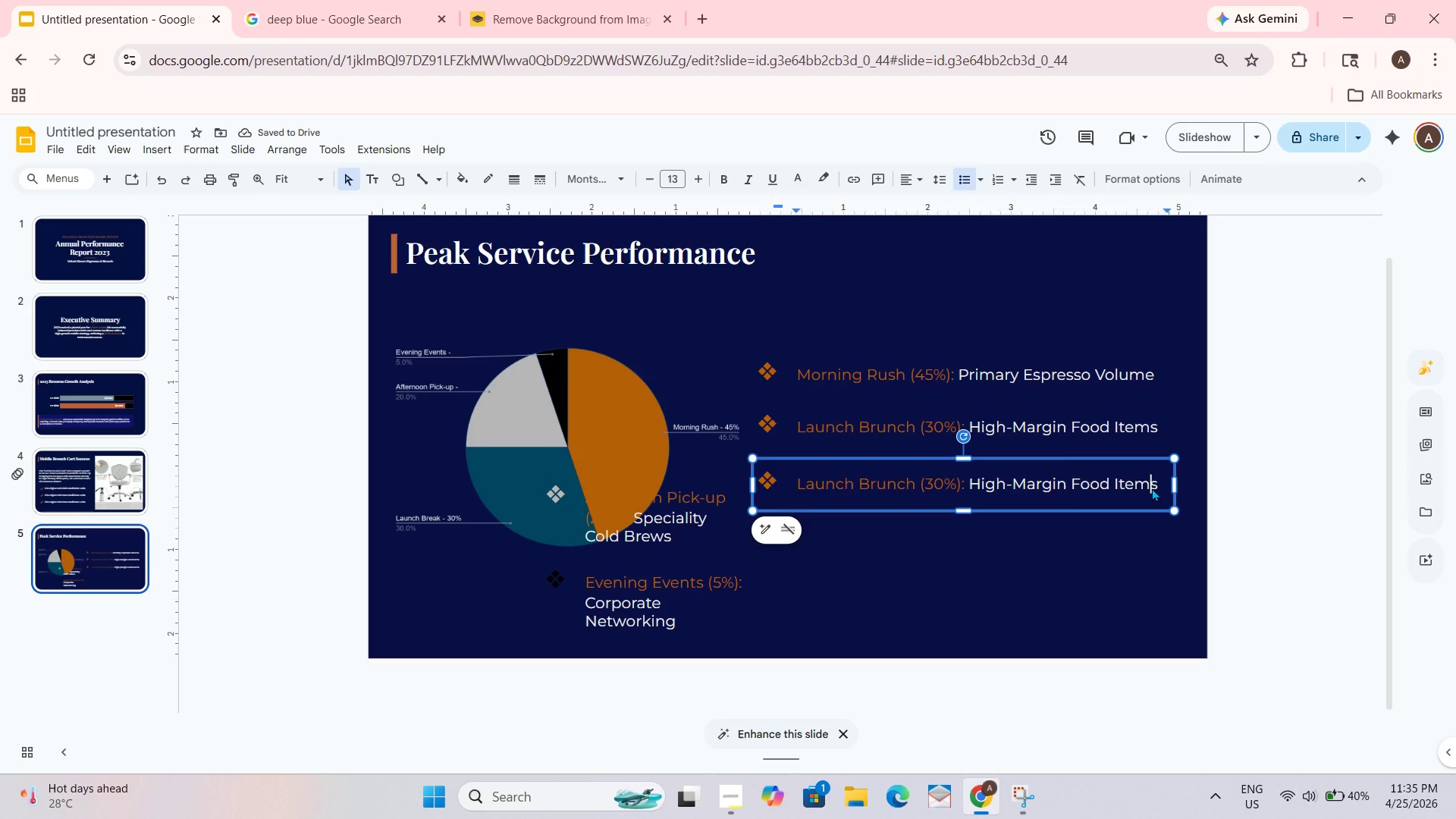 
key(Control+ControlLeft)
 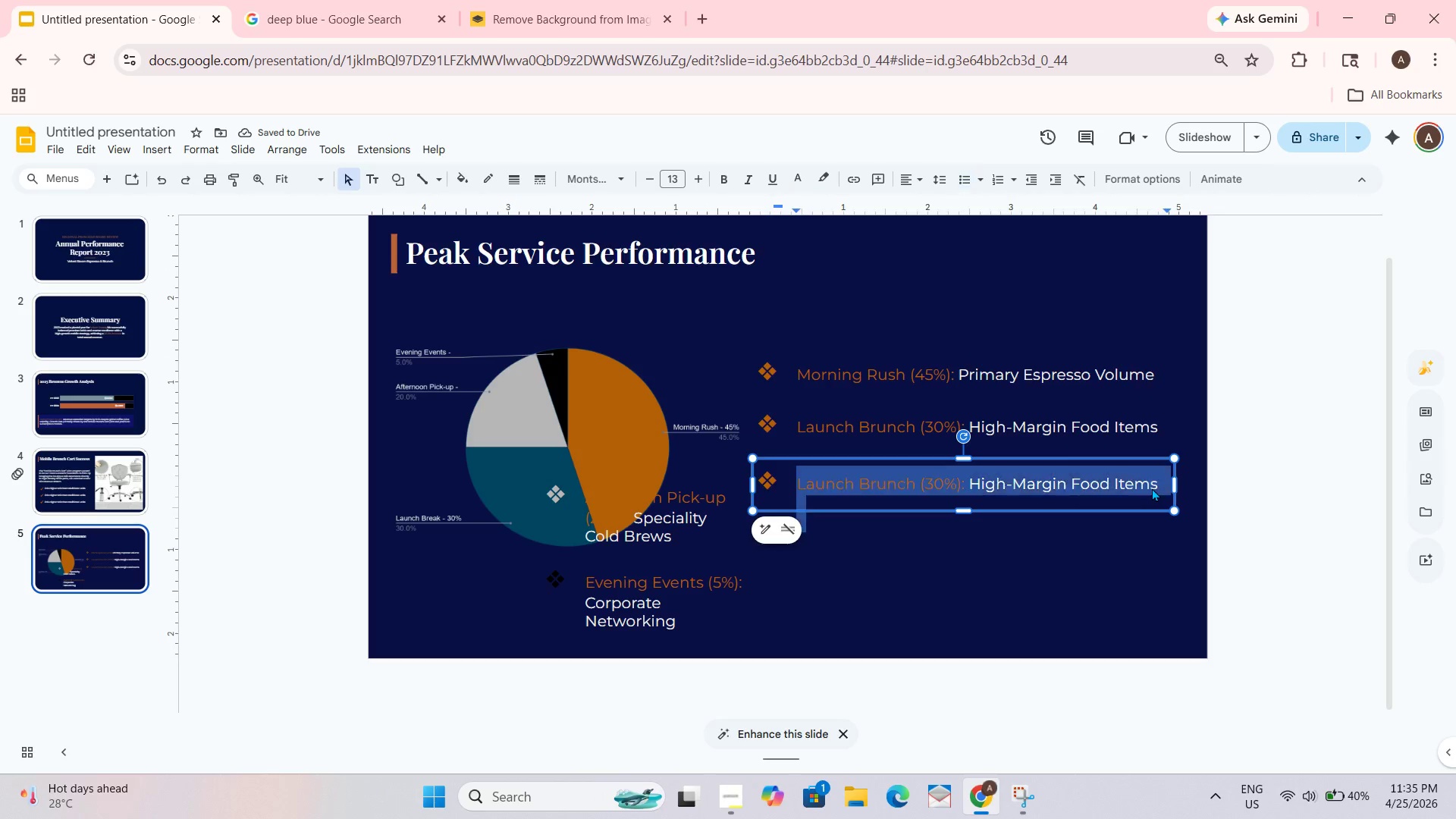 
key(Control+A)
 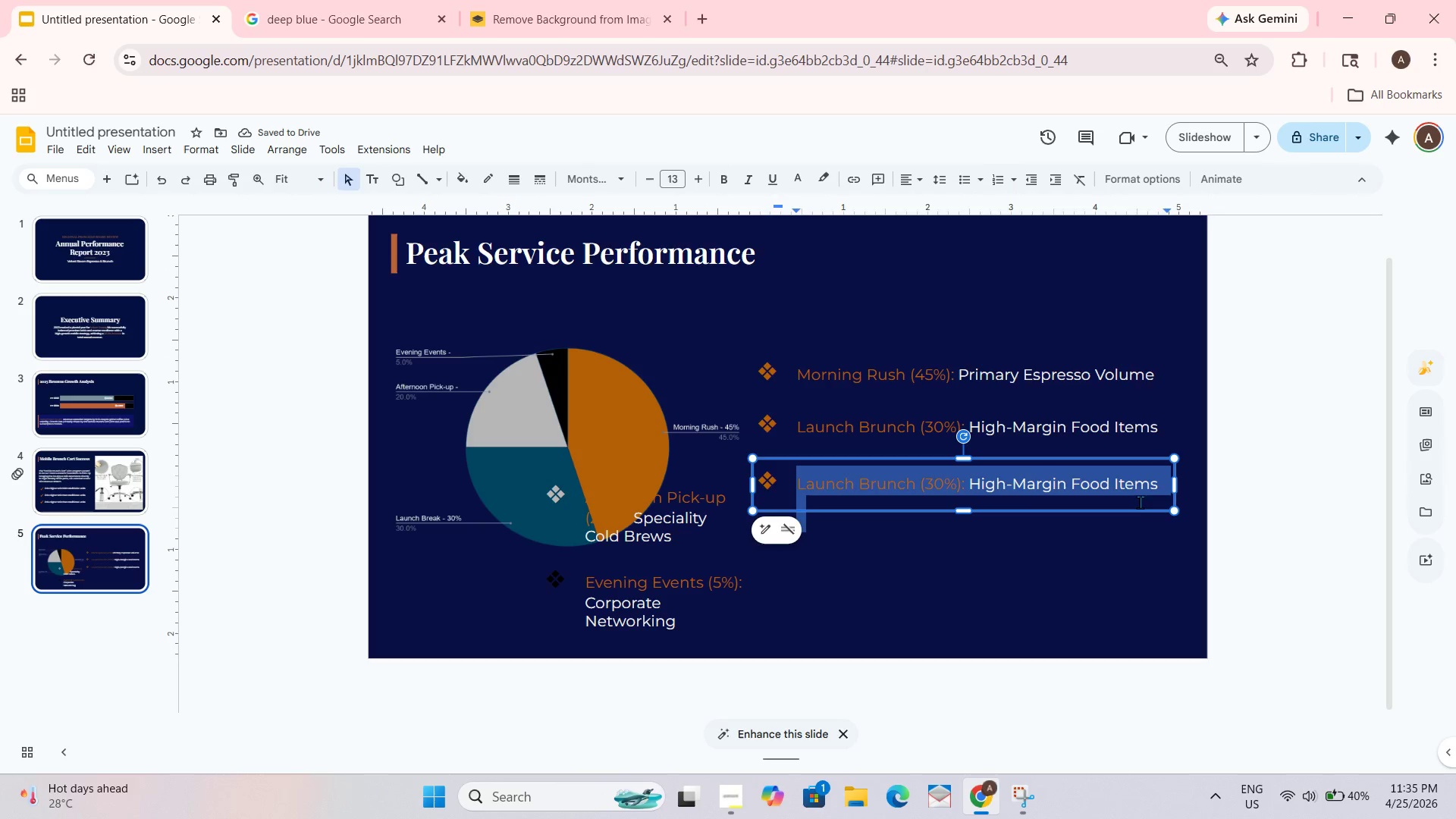 
key(Control+V)
 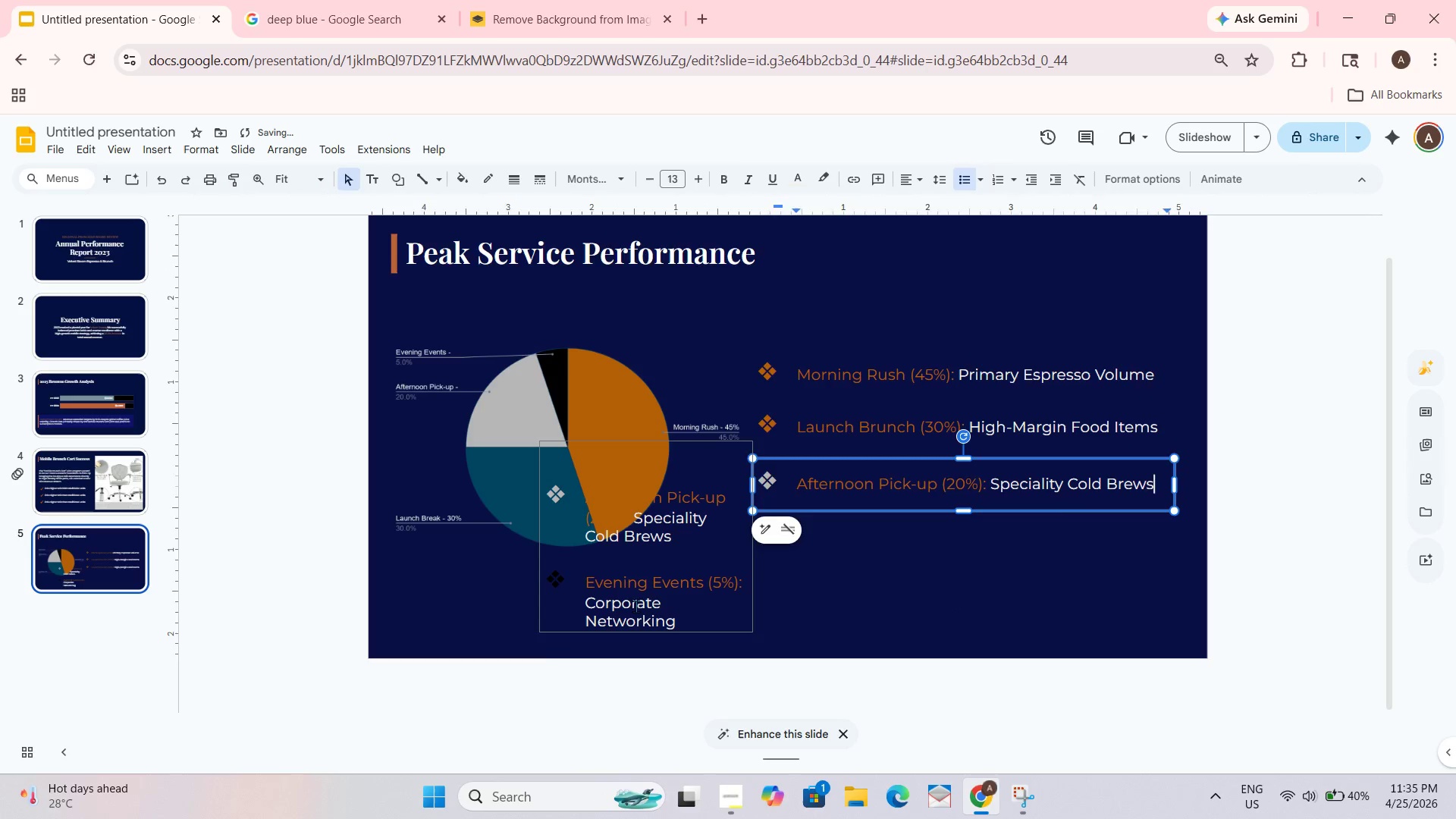 
double_click([689, 612])
 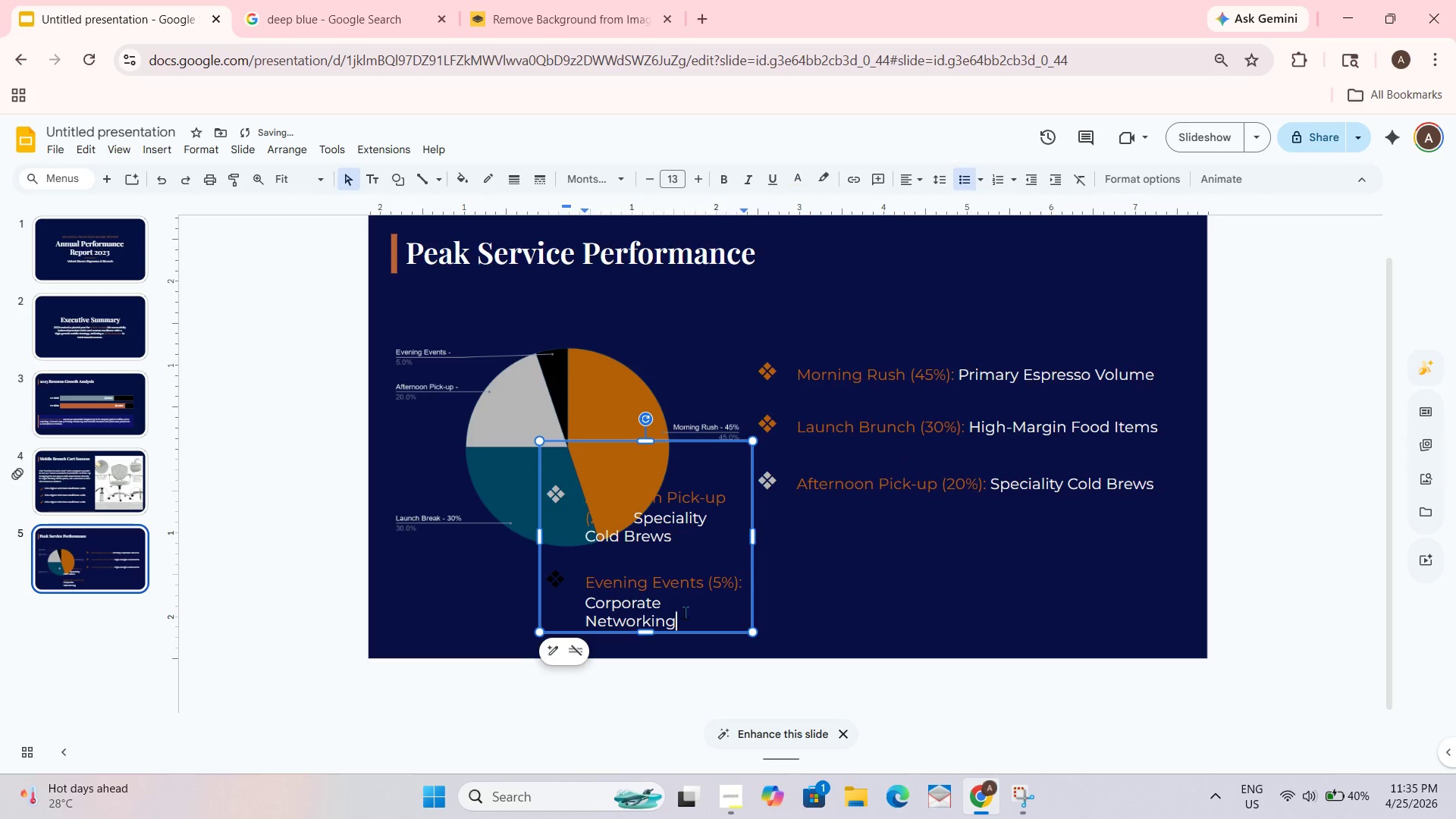 
left_click_drag(start_coordinate=[685, 612], to_coordinate=[582, 580])
 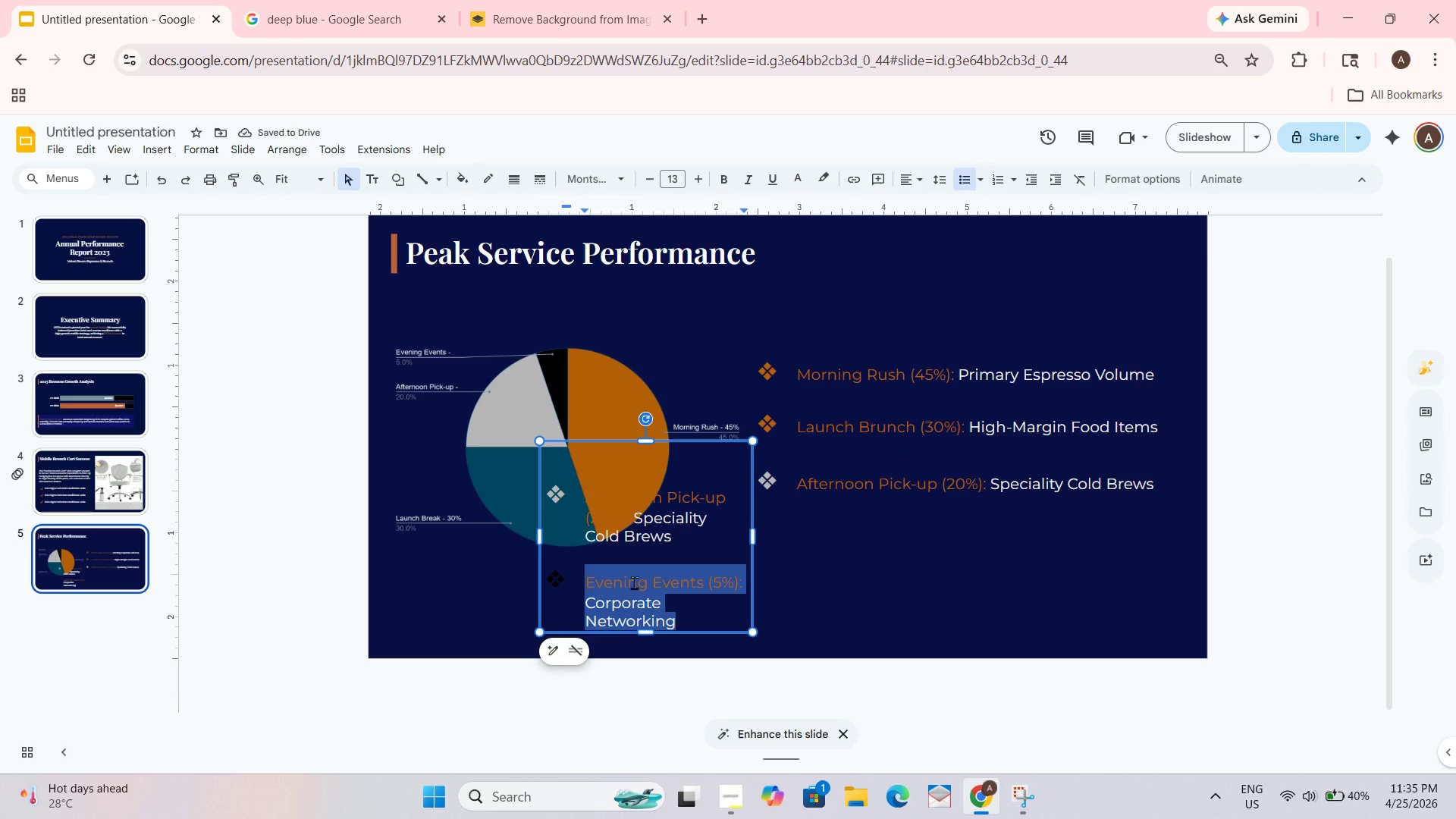 
left_click([882, 640])
 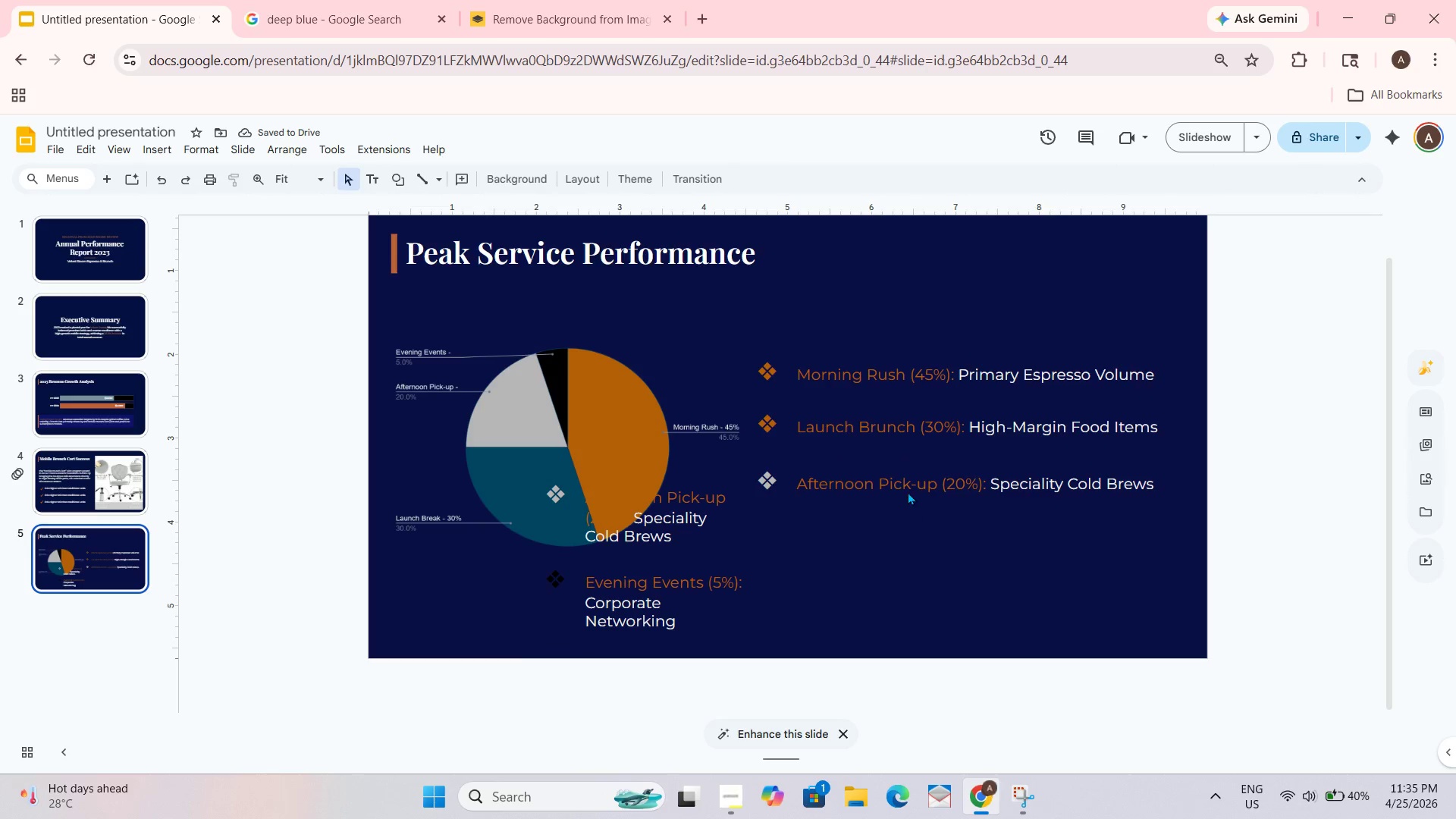 
left_click([901, 472])
 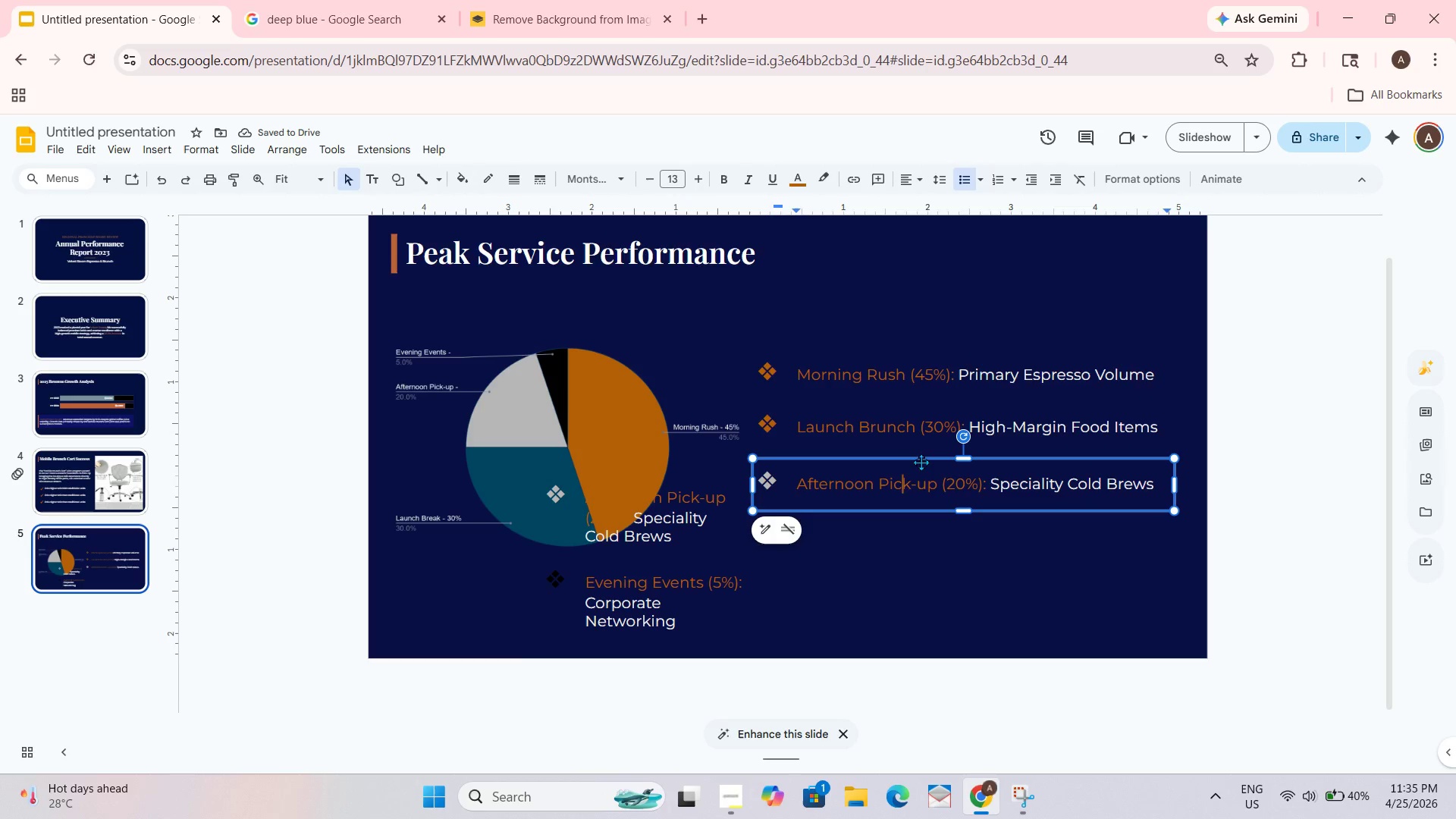 
left_click([921, 462])
 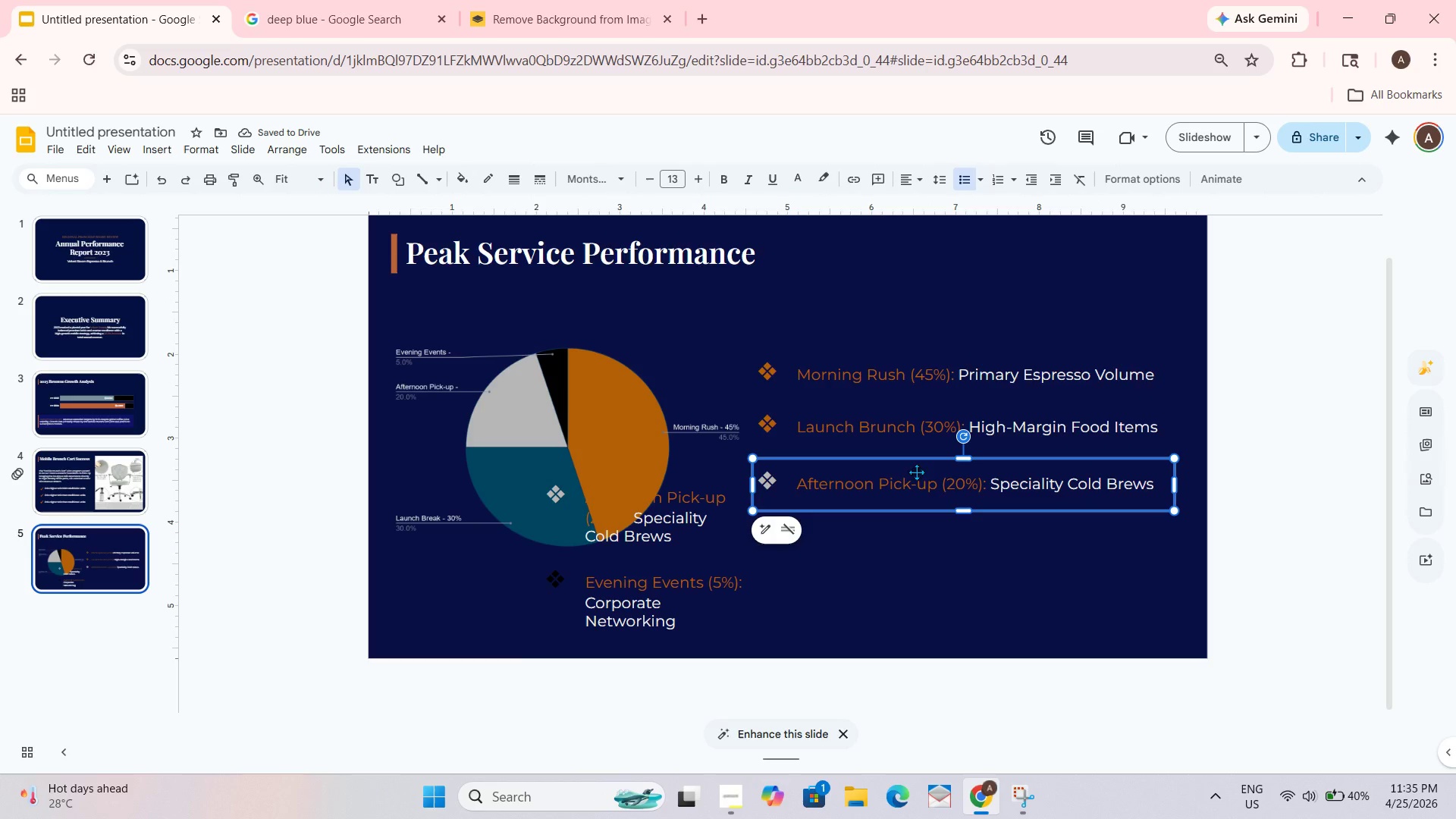 
key(Control+D)
 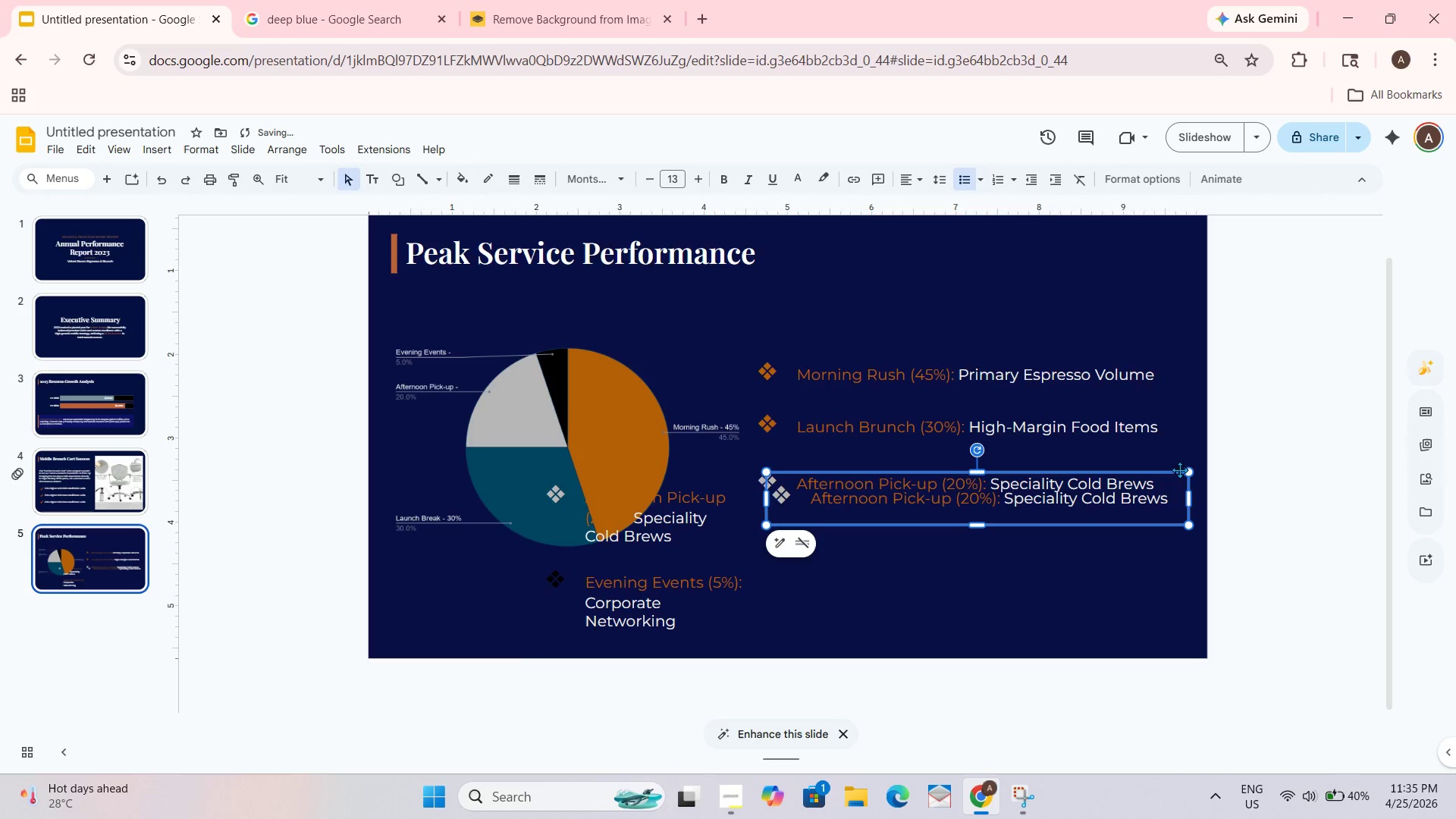 
left_click_drag(start_coordinate=[1169, 469], to_coordinate=[1155, 519])
 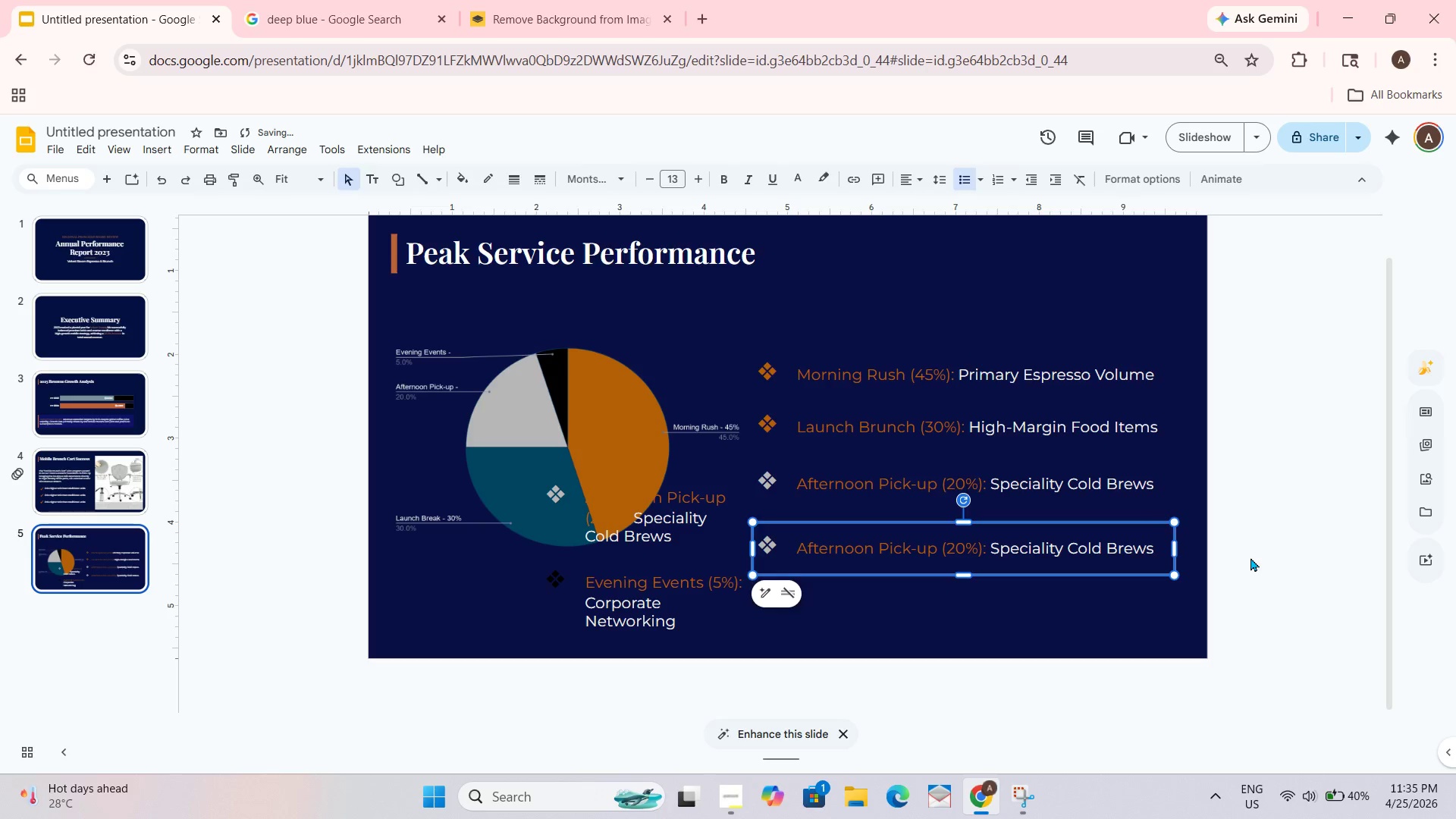 
left_click([1250, 557])
 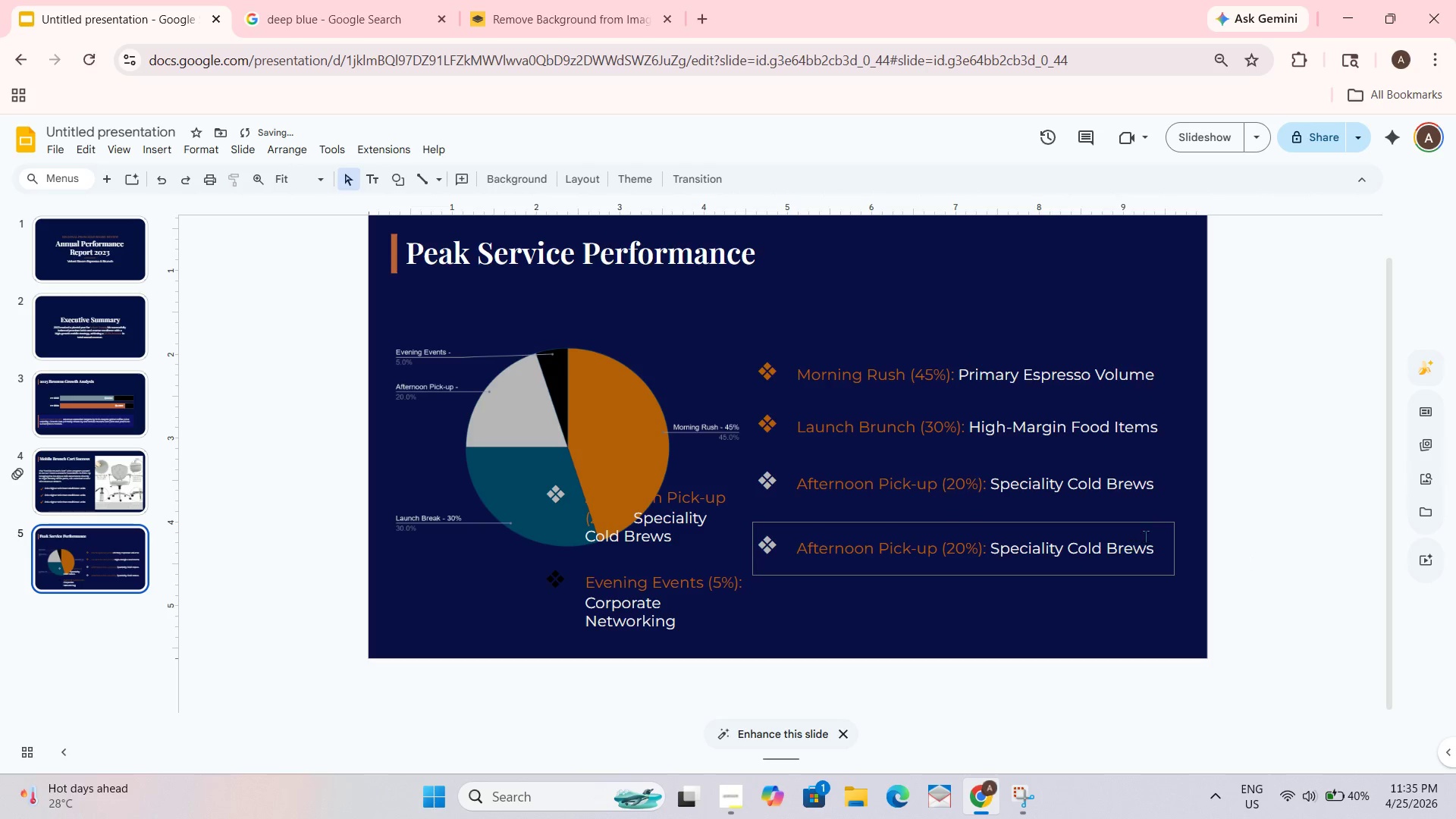 
left_click_drag(start_coordinate=[1146, 526], to_coordinate=[1146, 522])
 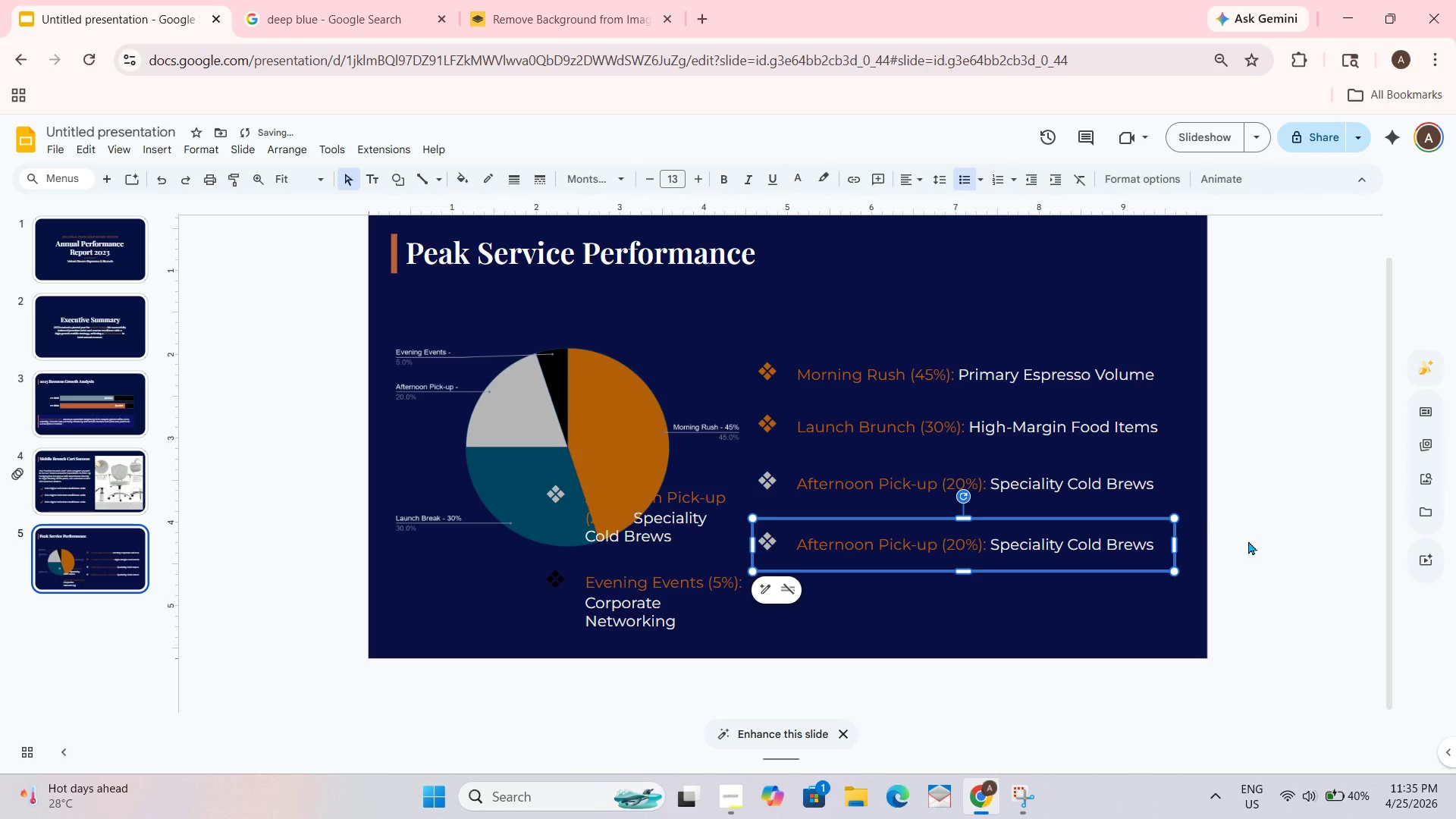 
left_click([1248, 541])
 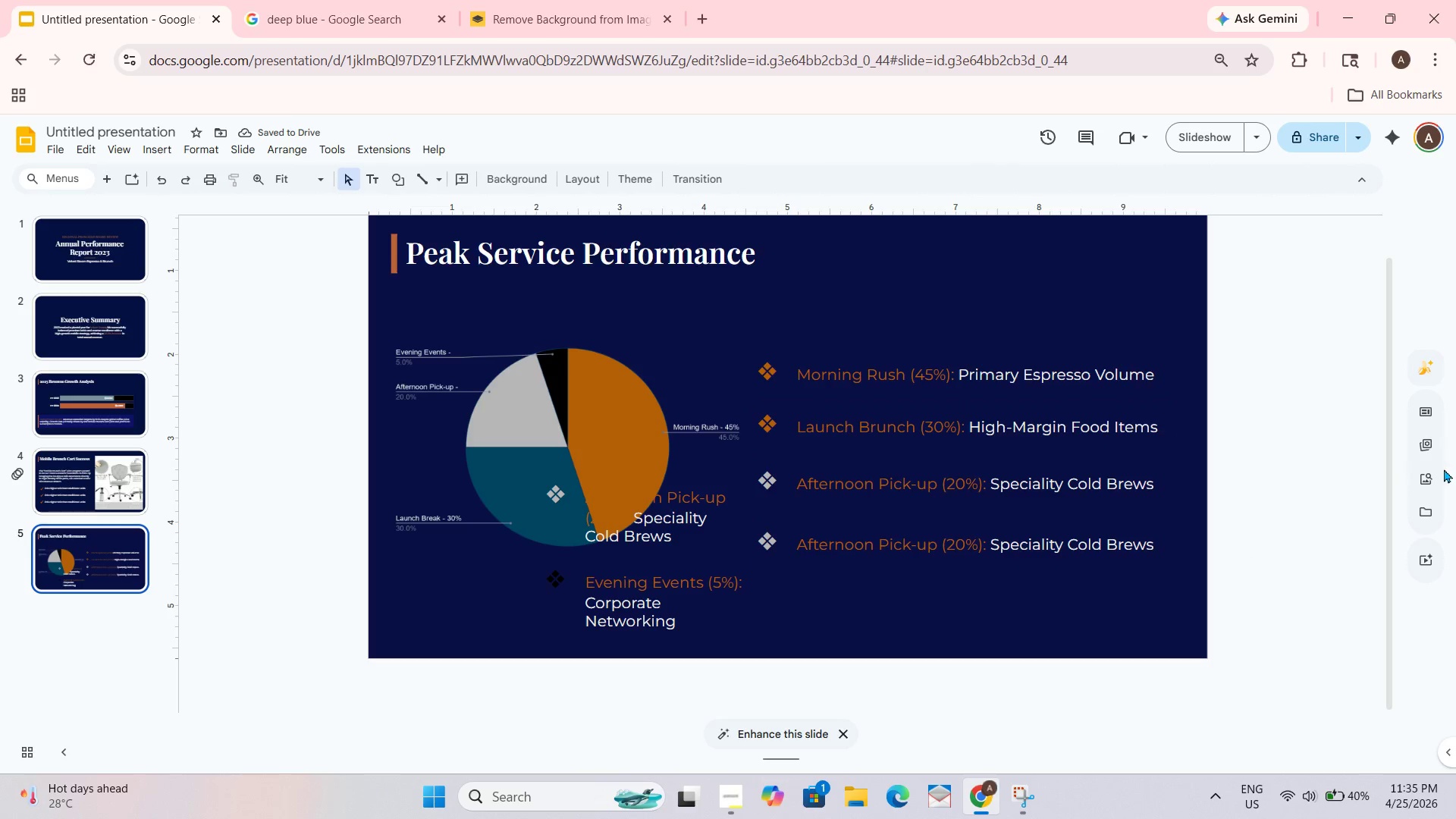 
left_click_drag(start_coordinate=[1120, 521], to_coordinate=[1121, 516])
 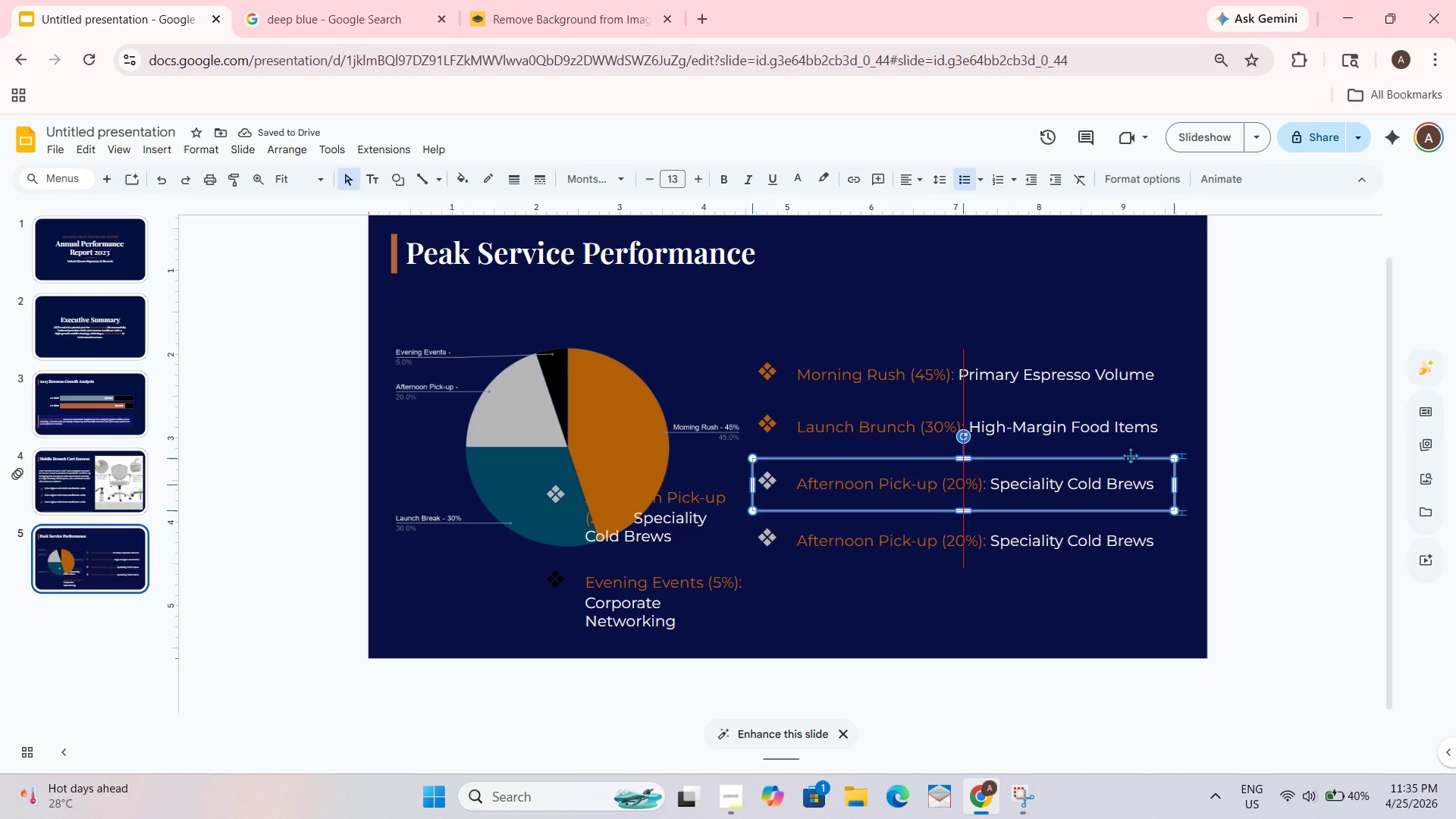 
left_click([1129, 409])
 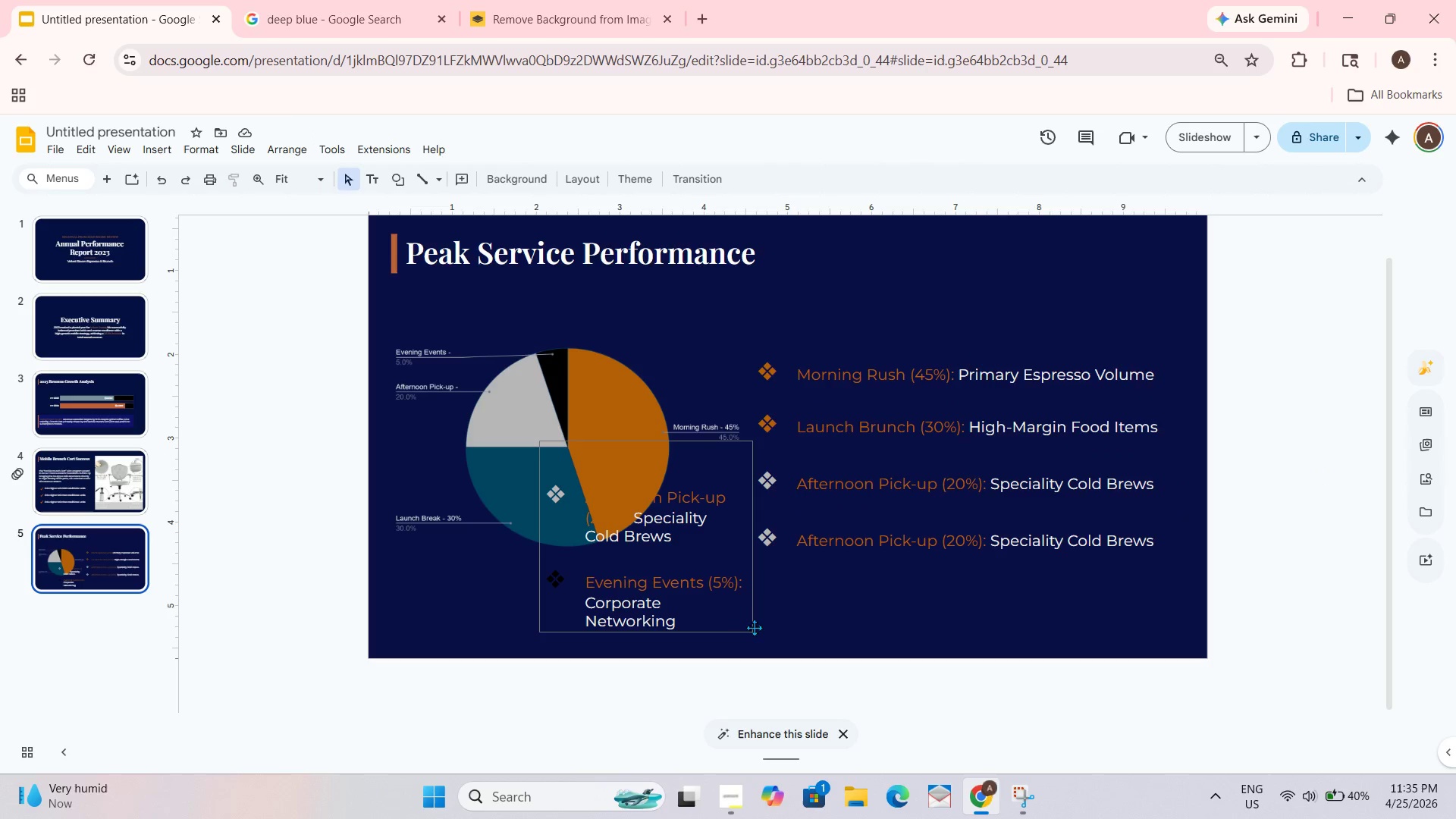 
wait(5.16)
 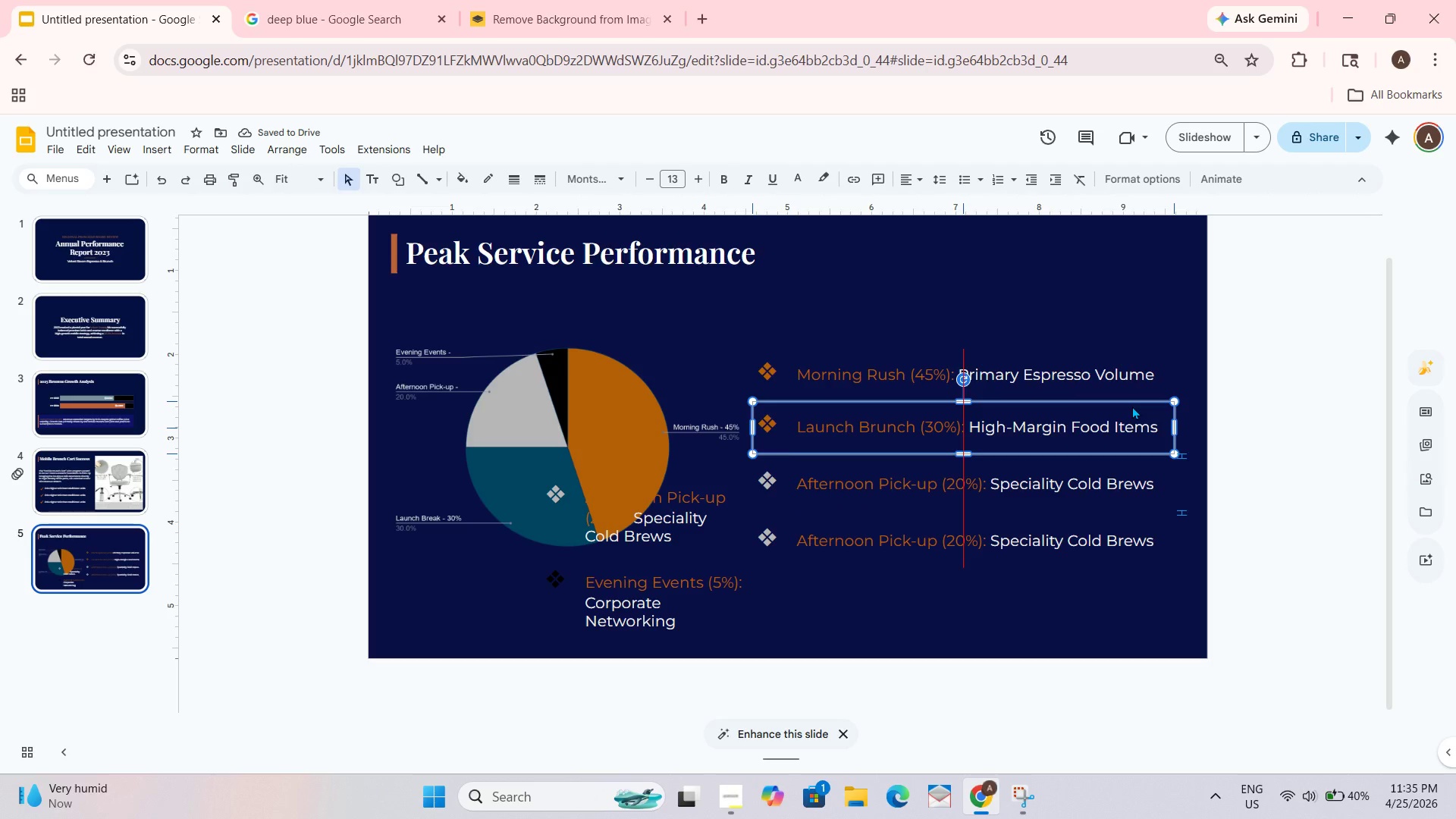 
left_click_drag(start_coordinate=[694, 619], to_coordinate=[570, 587])
 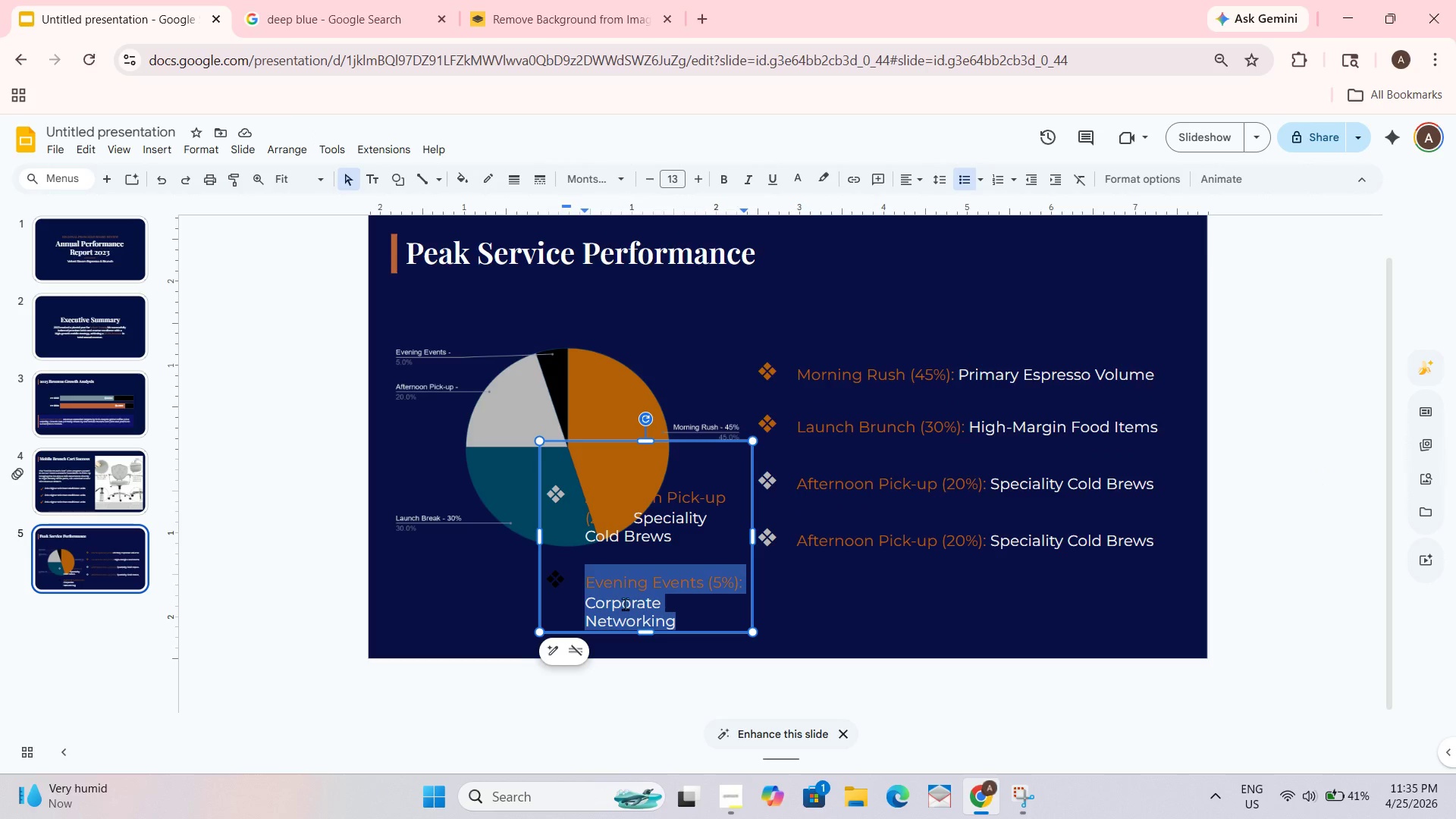 
key(Control+C)
 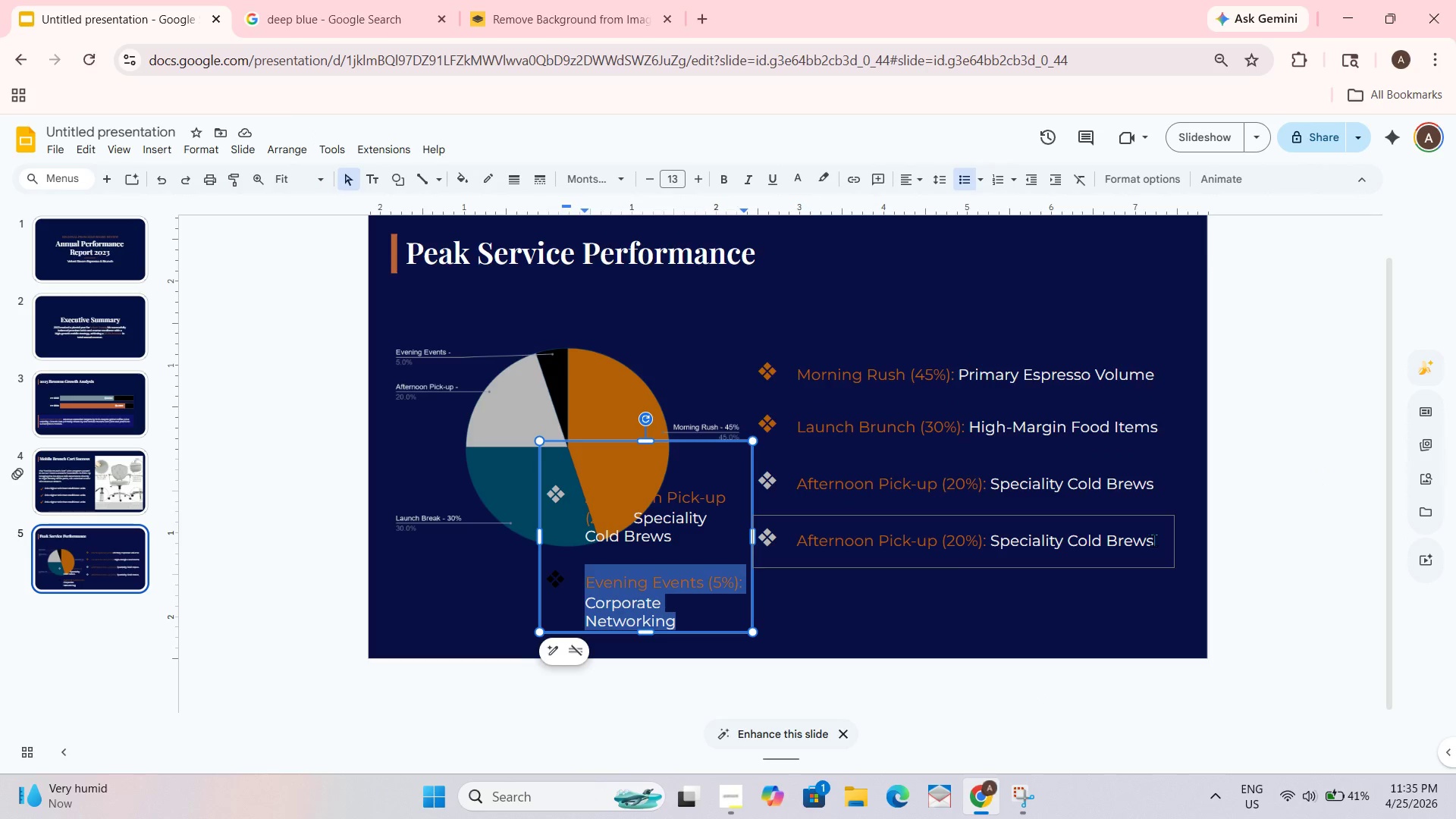 
left_click([1153, 540])
 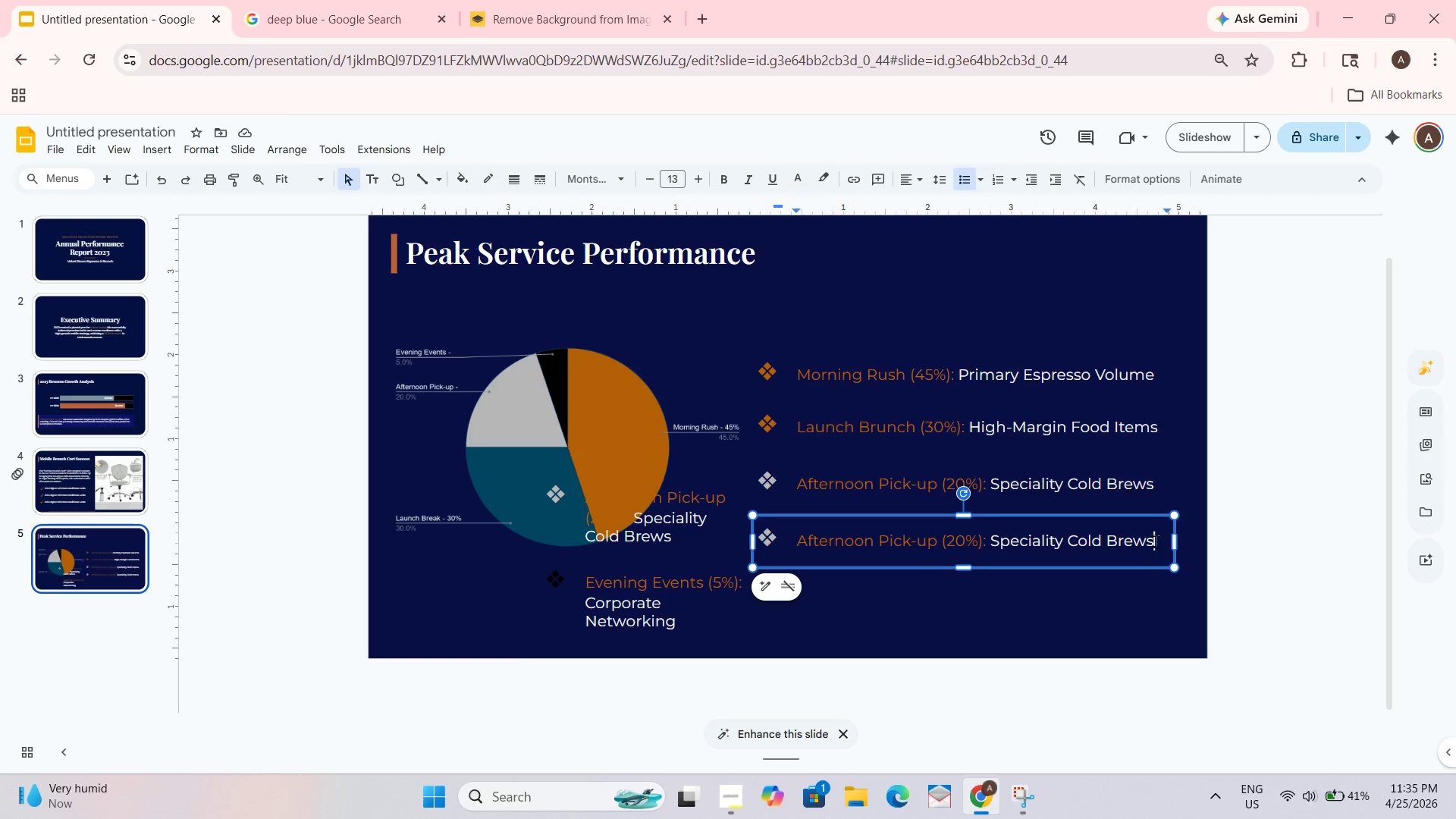 
key(Control+A)
 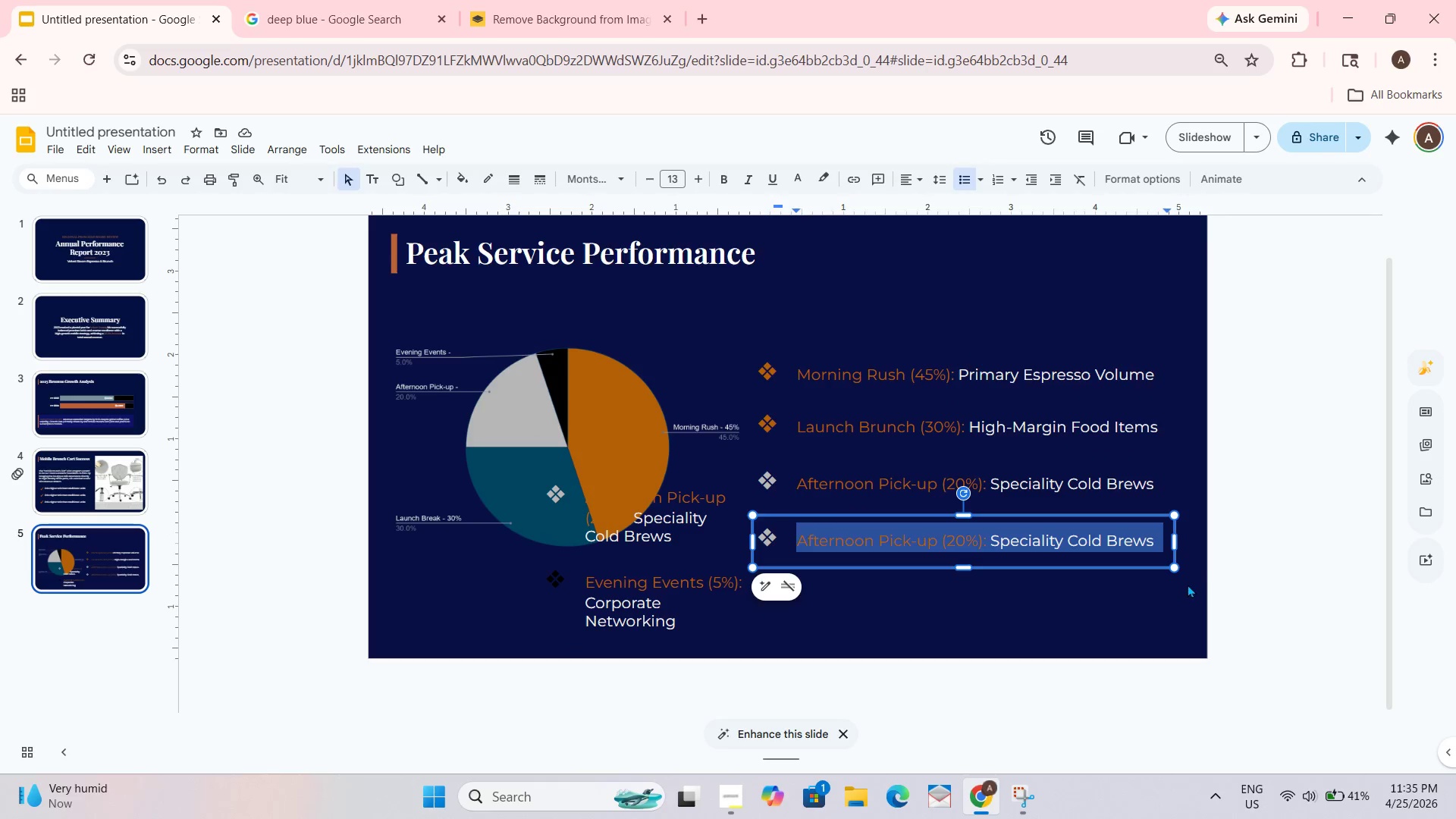 
key(Control+V)
 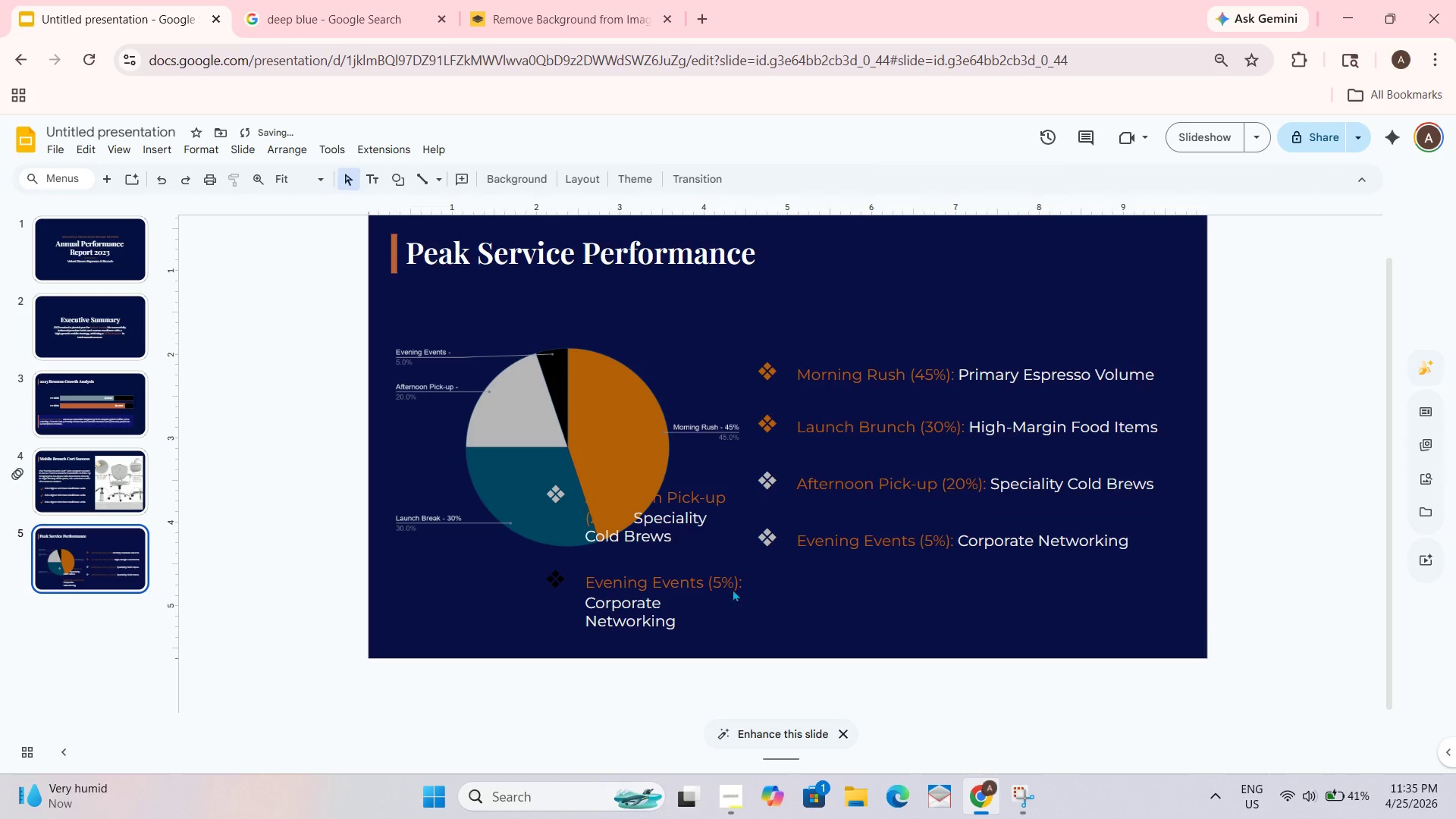 
left_click([692, 613])
 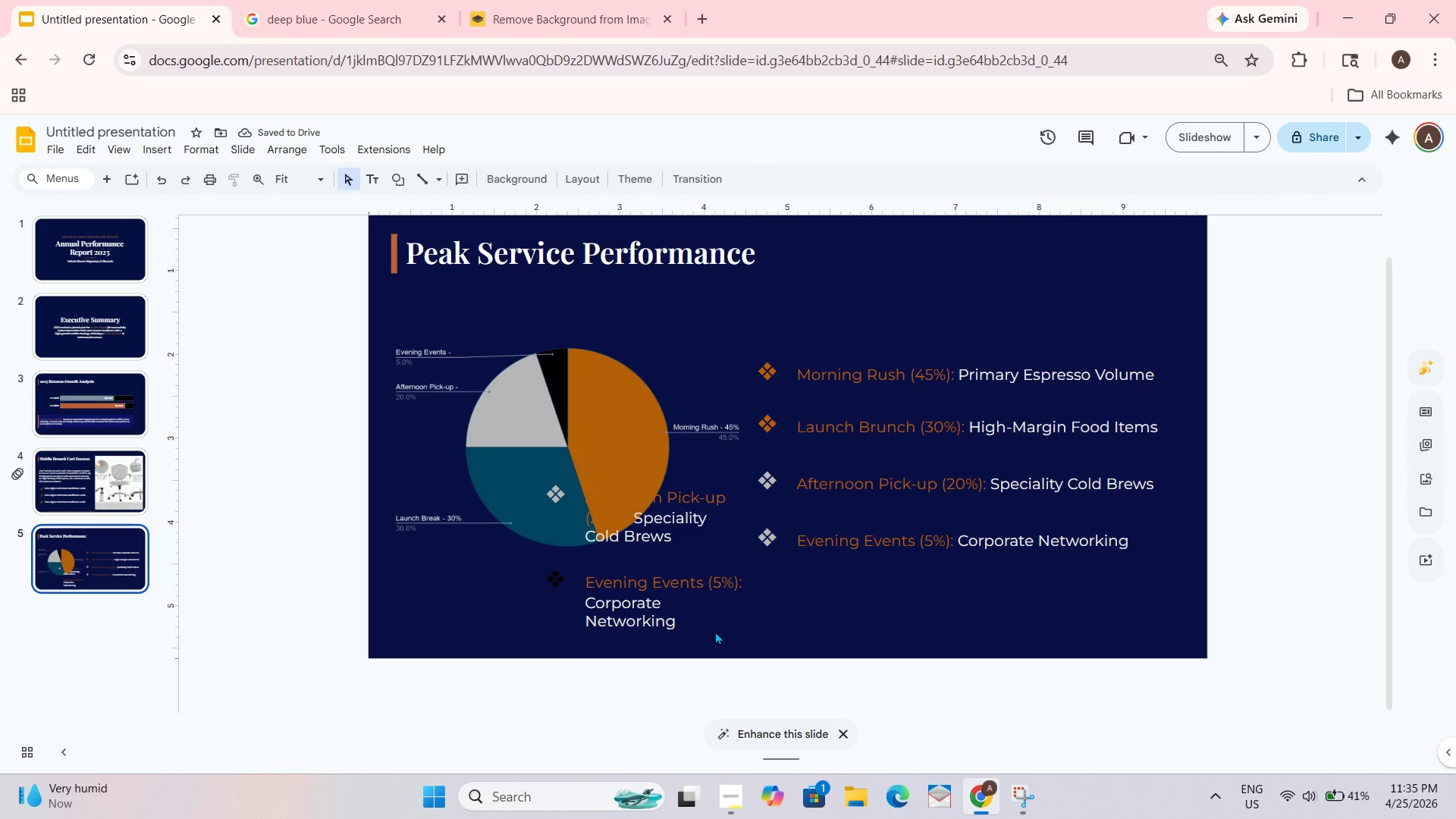 
left_click([852, 635])
 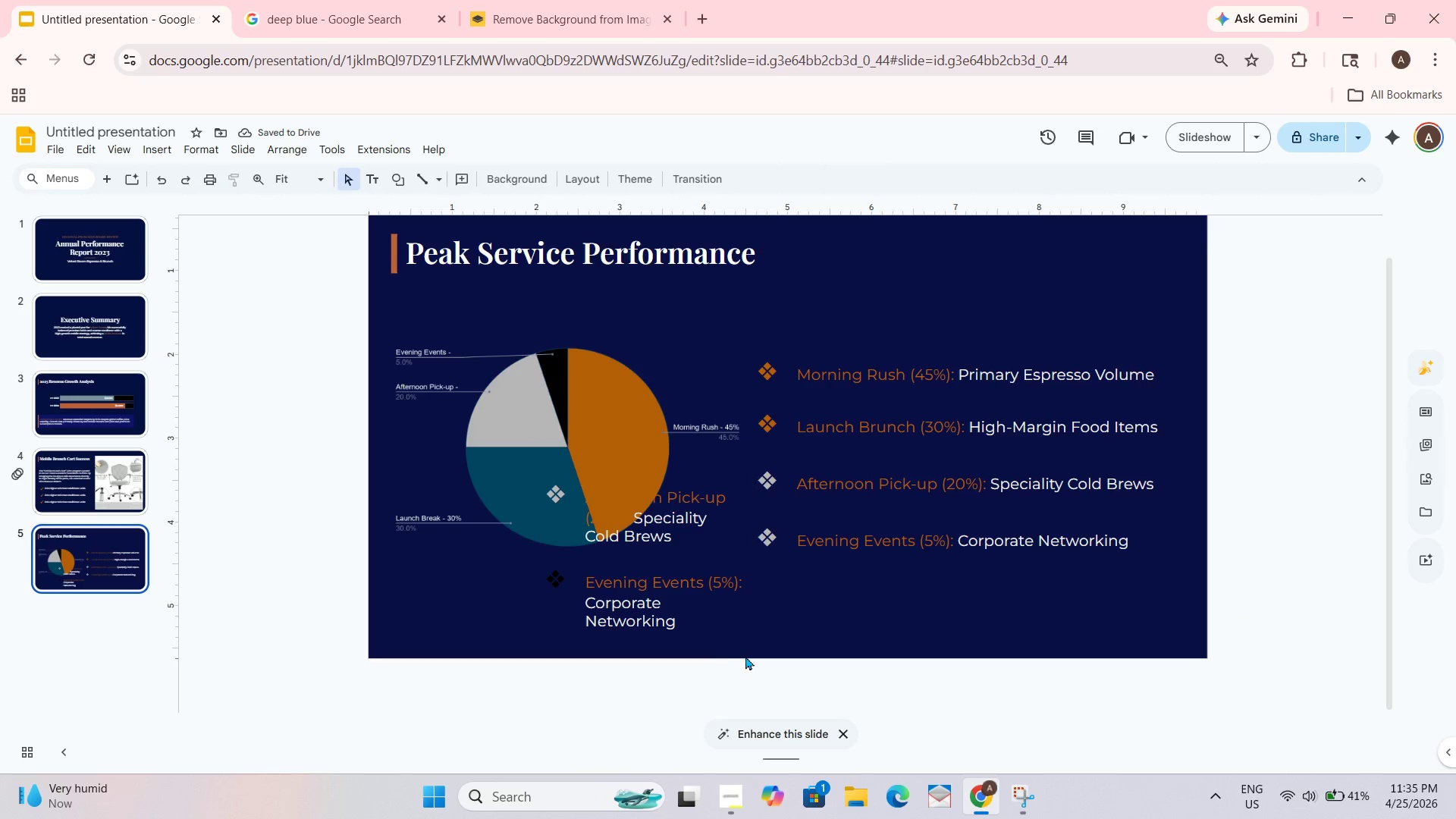 
left_click([750, 631])
 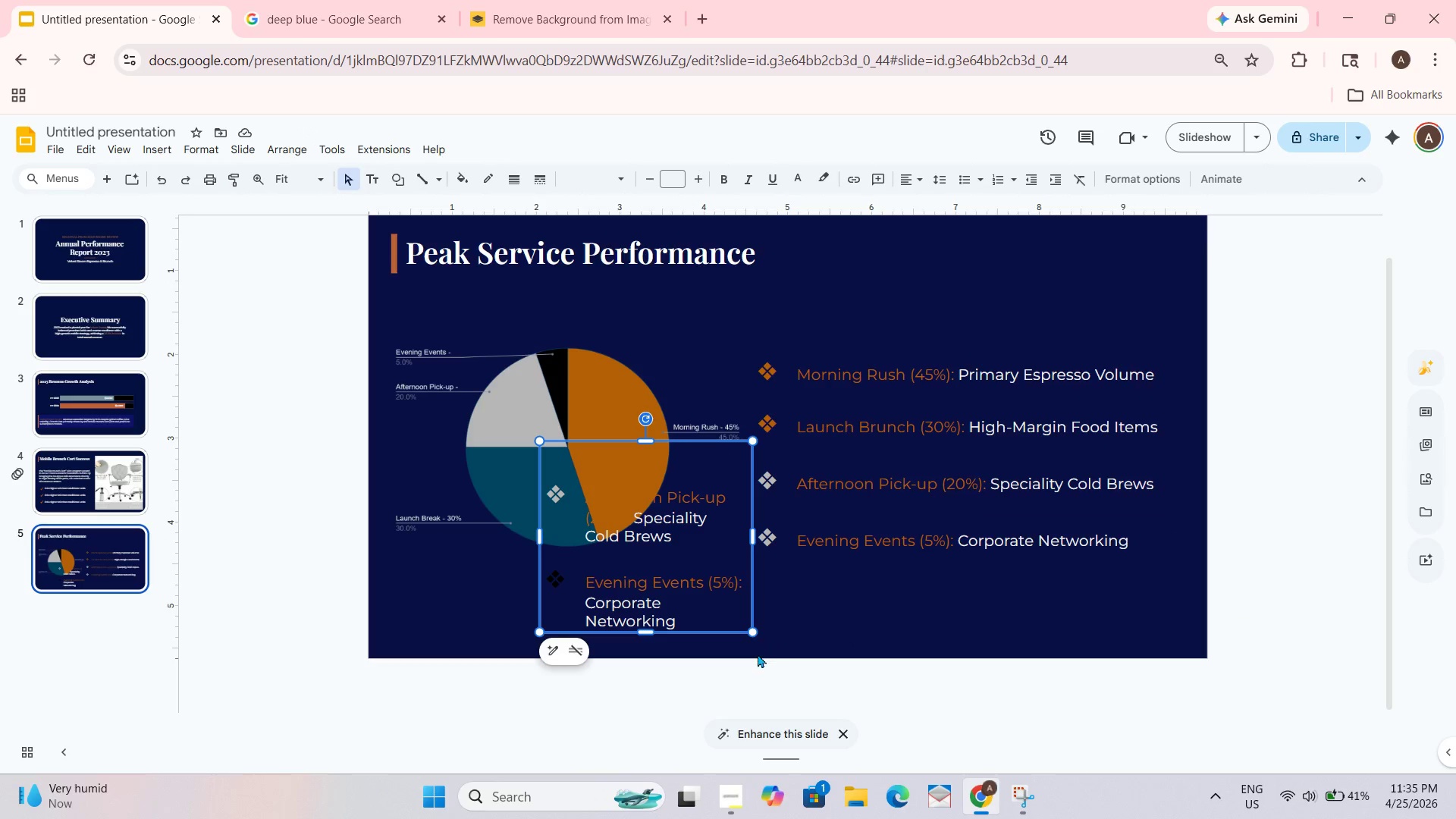 
key(Delete)
 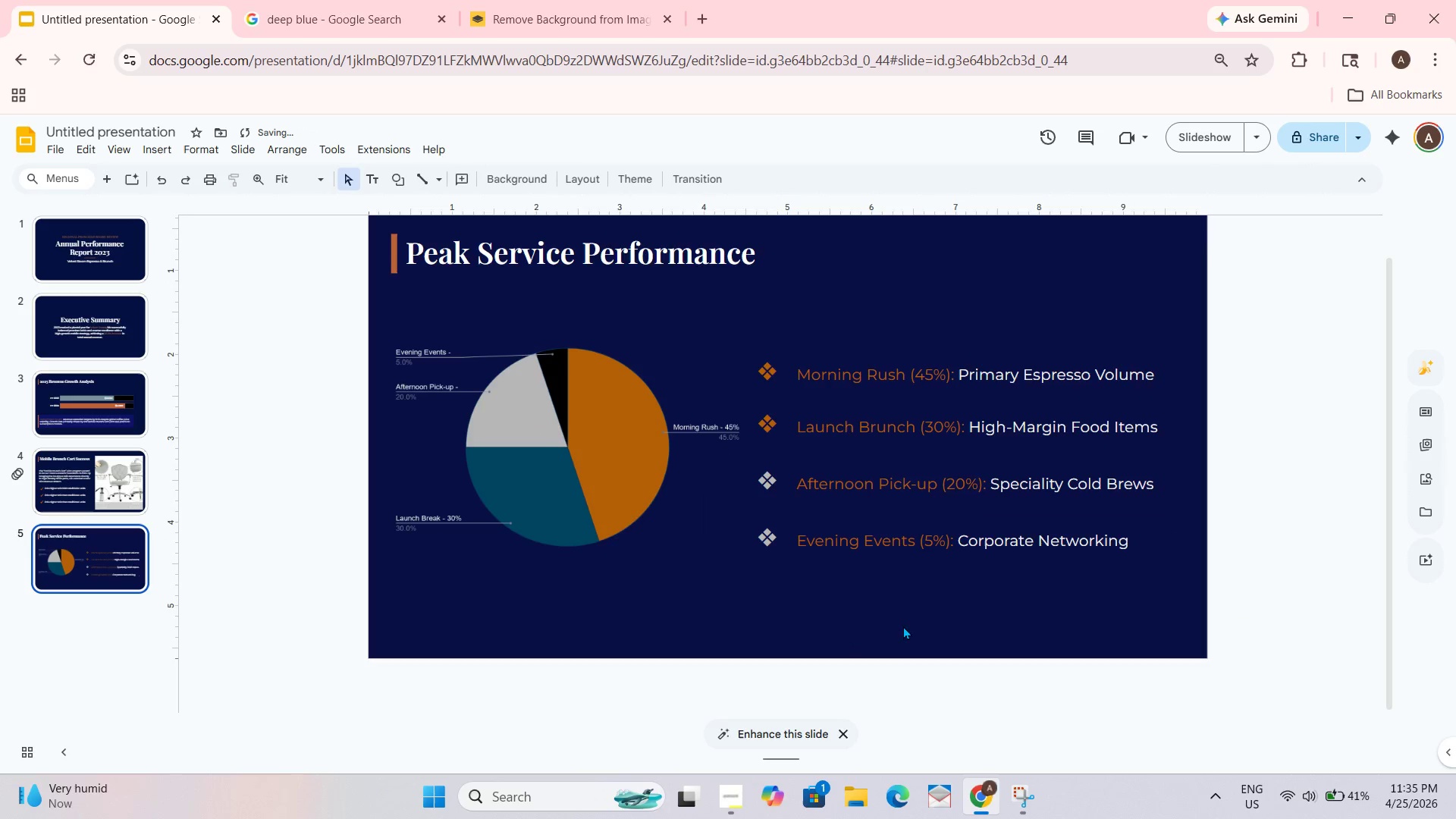 
left_click([901, 616])
 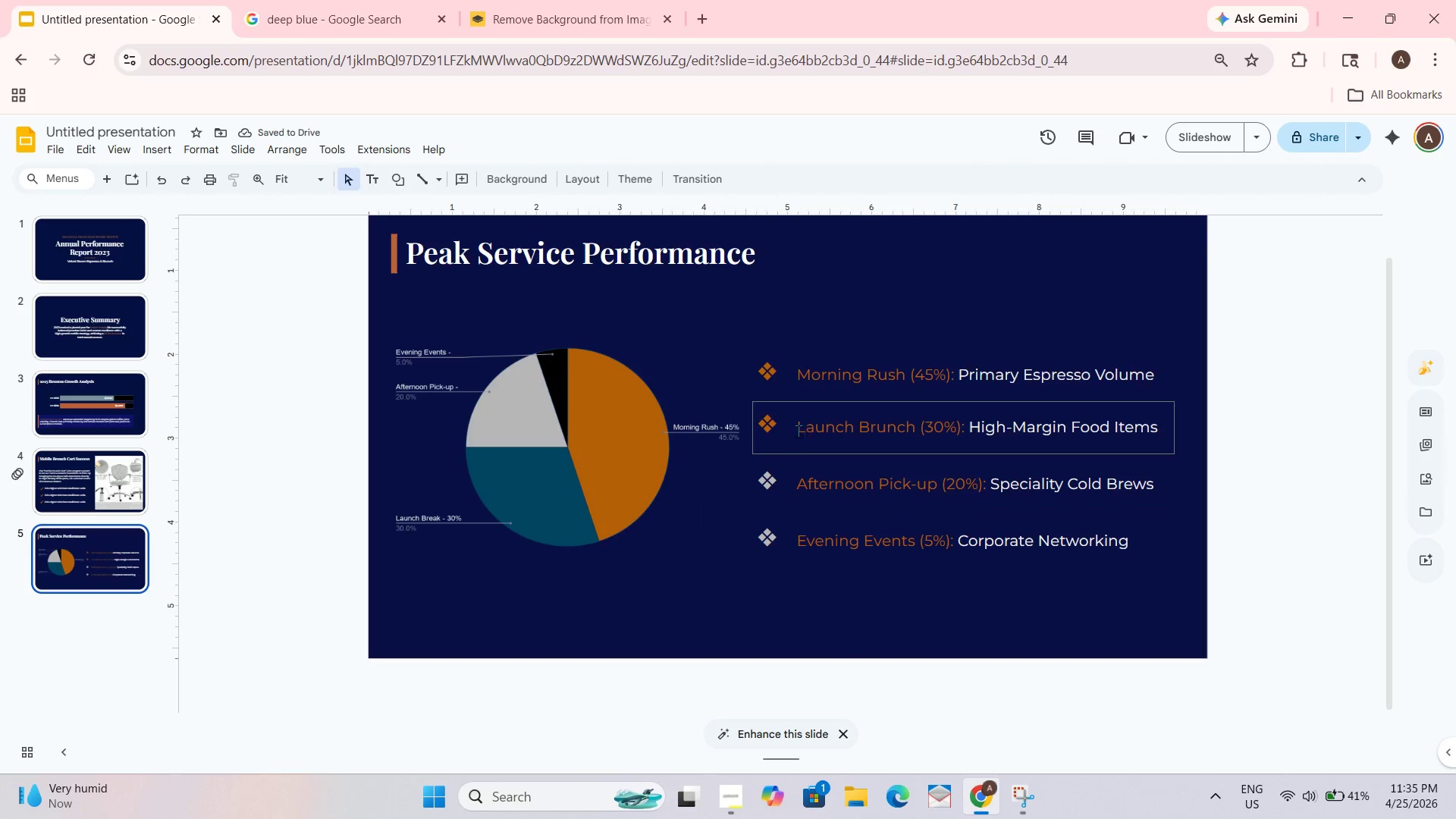 
left_click_drag(start_coordinate=[779, 426], to_coordinate=[770, 424])
 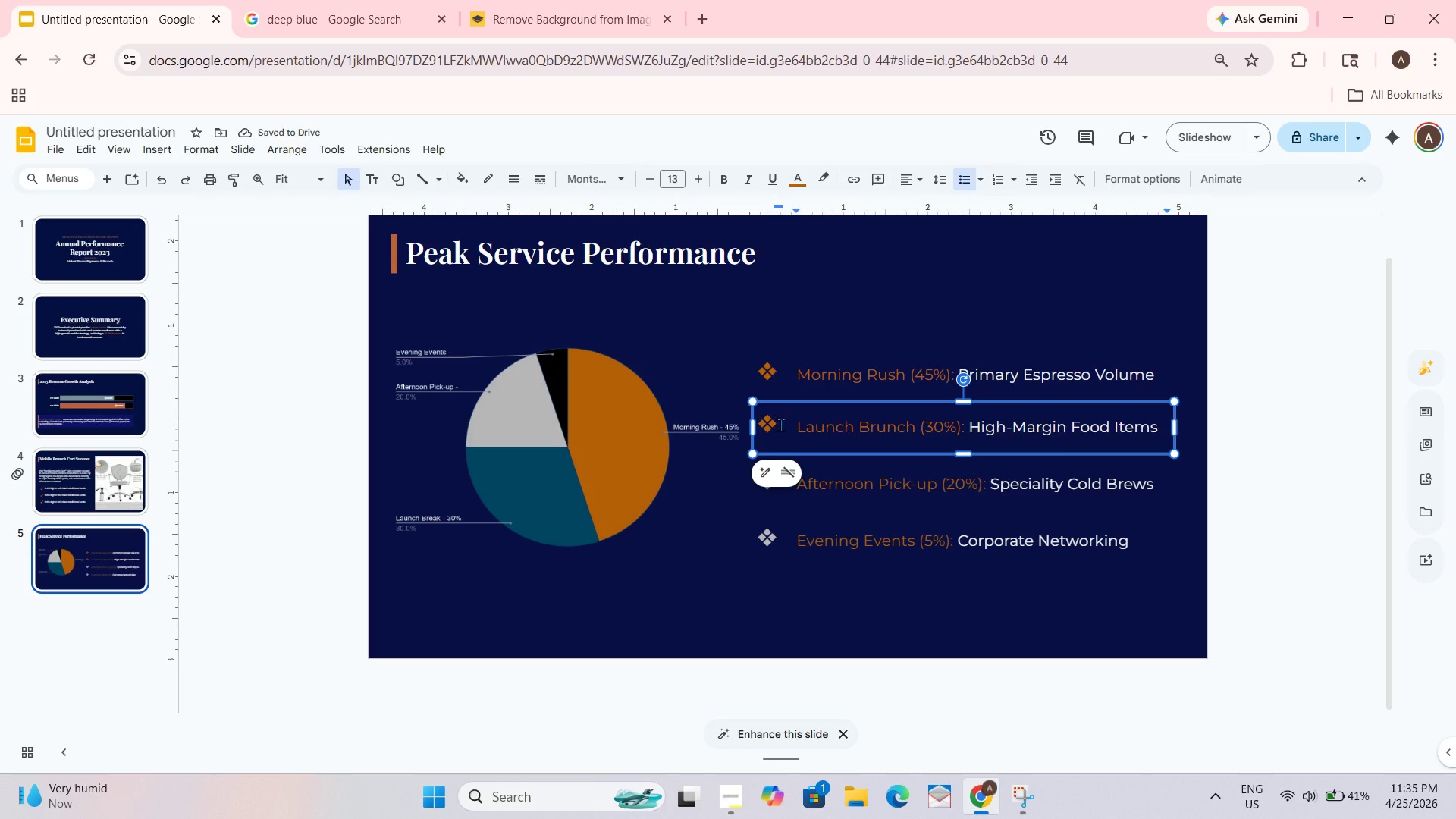 
left_click([780, 425])
 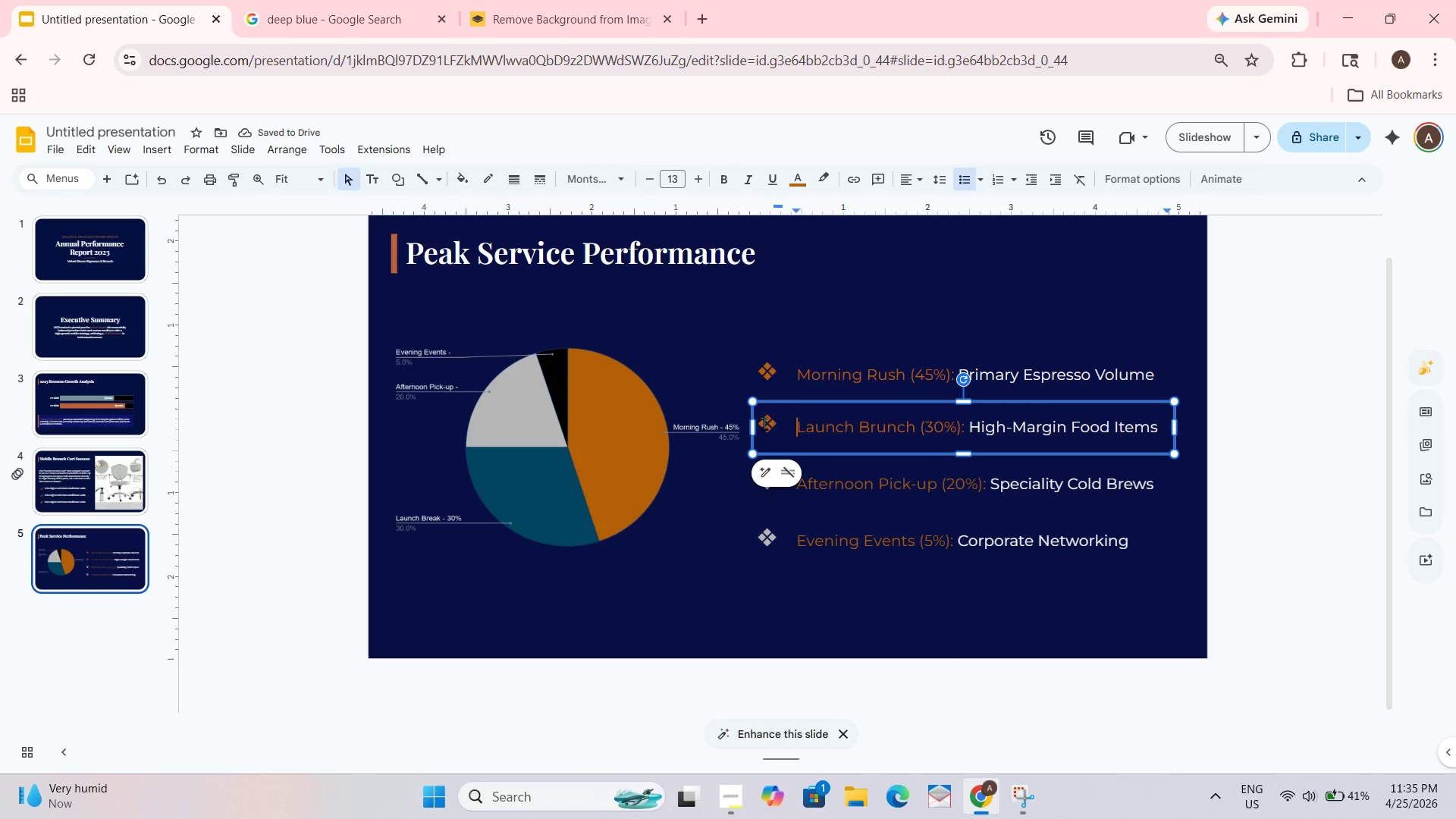 
double_click([762, 421])
 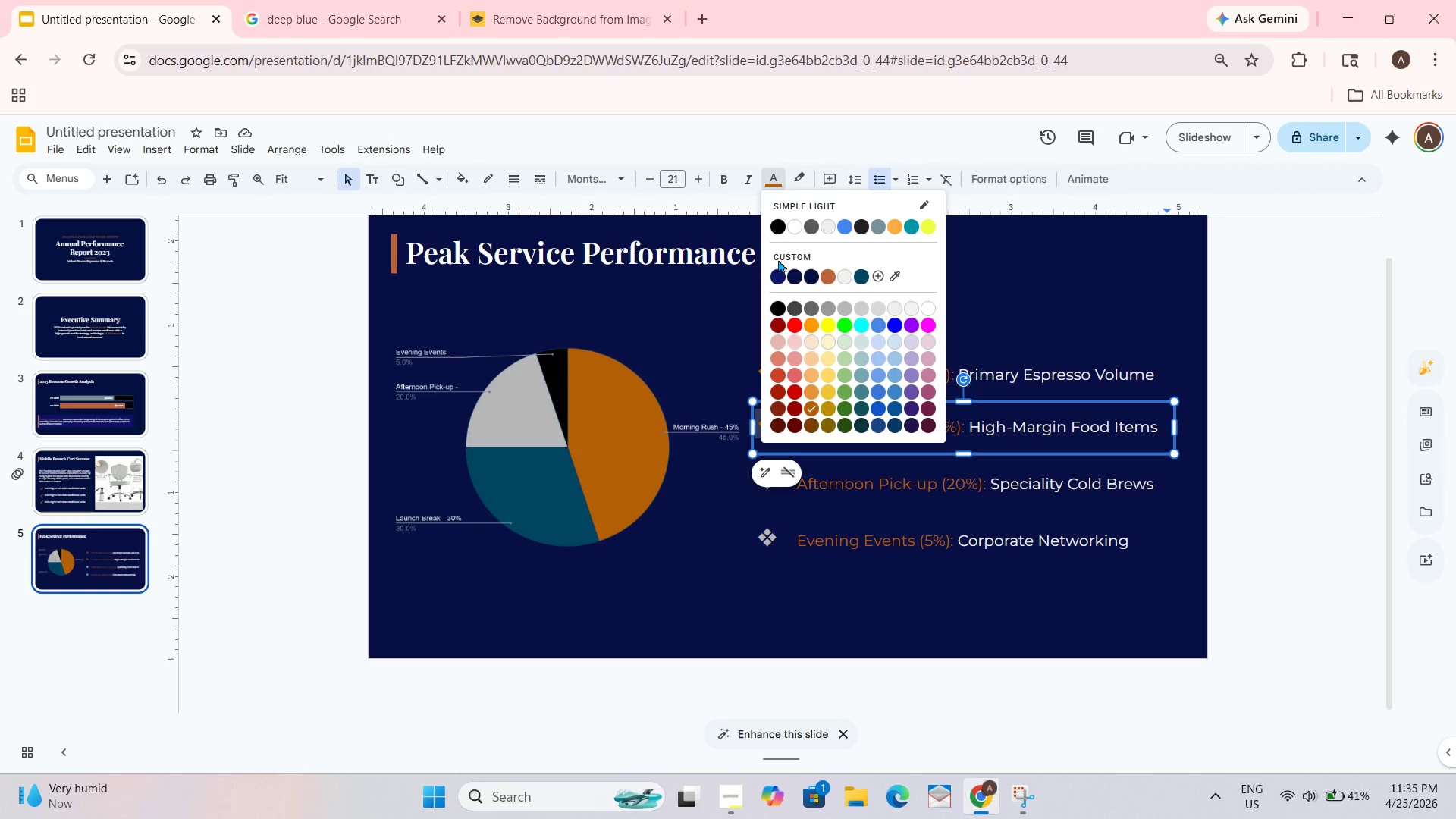 
wait(6.38)
 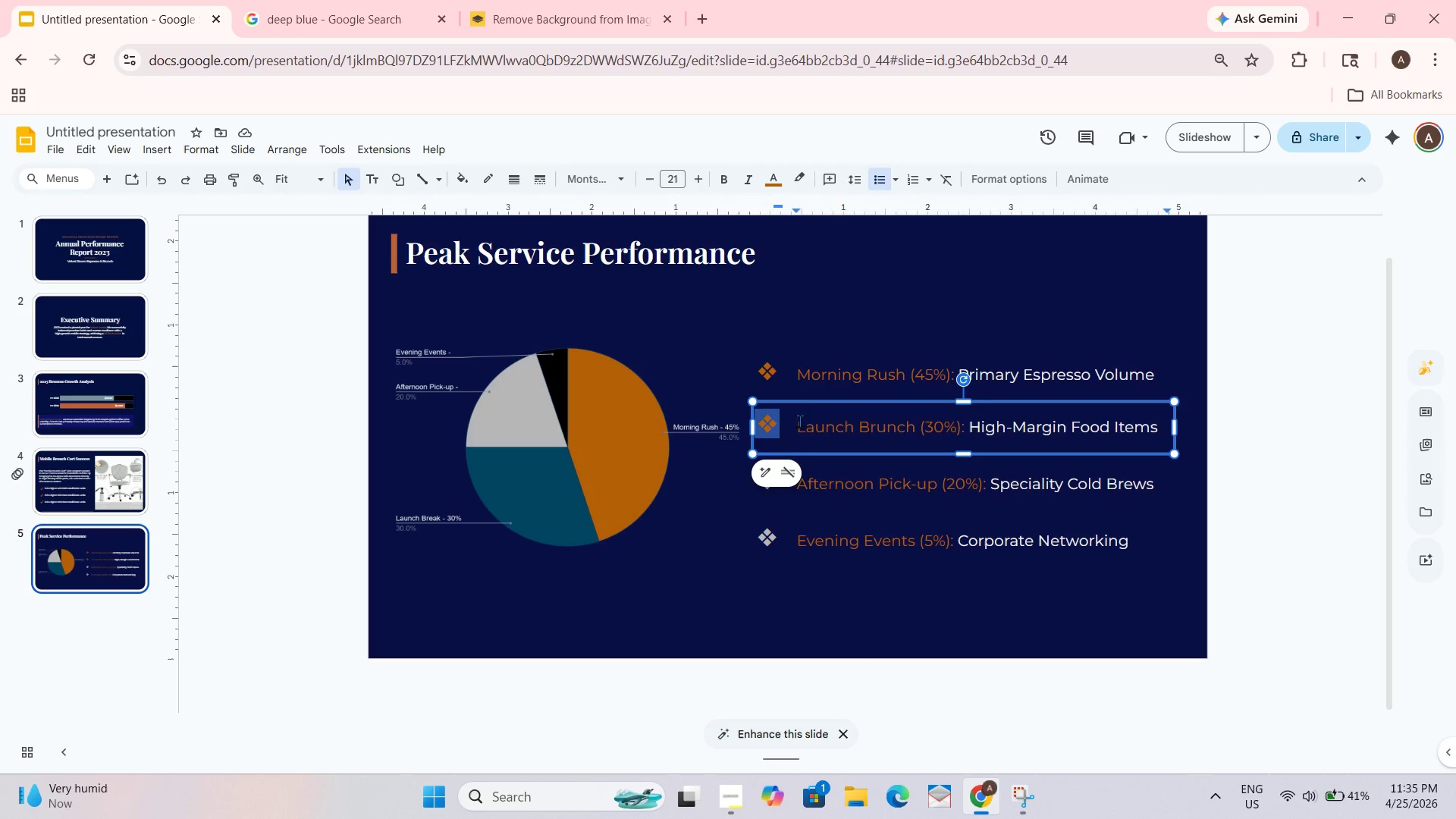 
left_click([864, 277])
 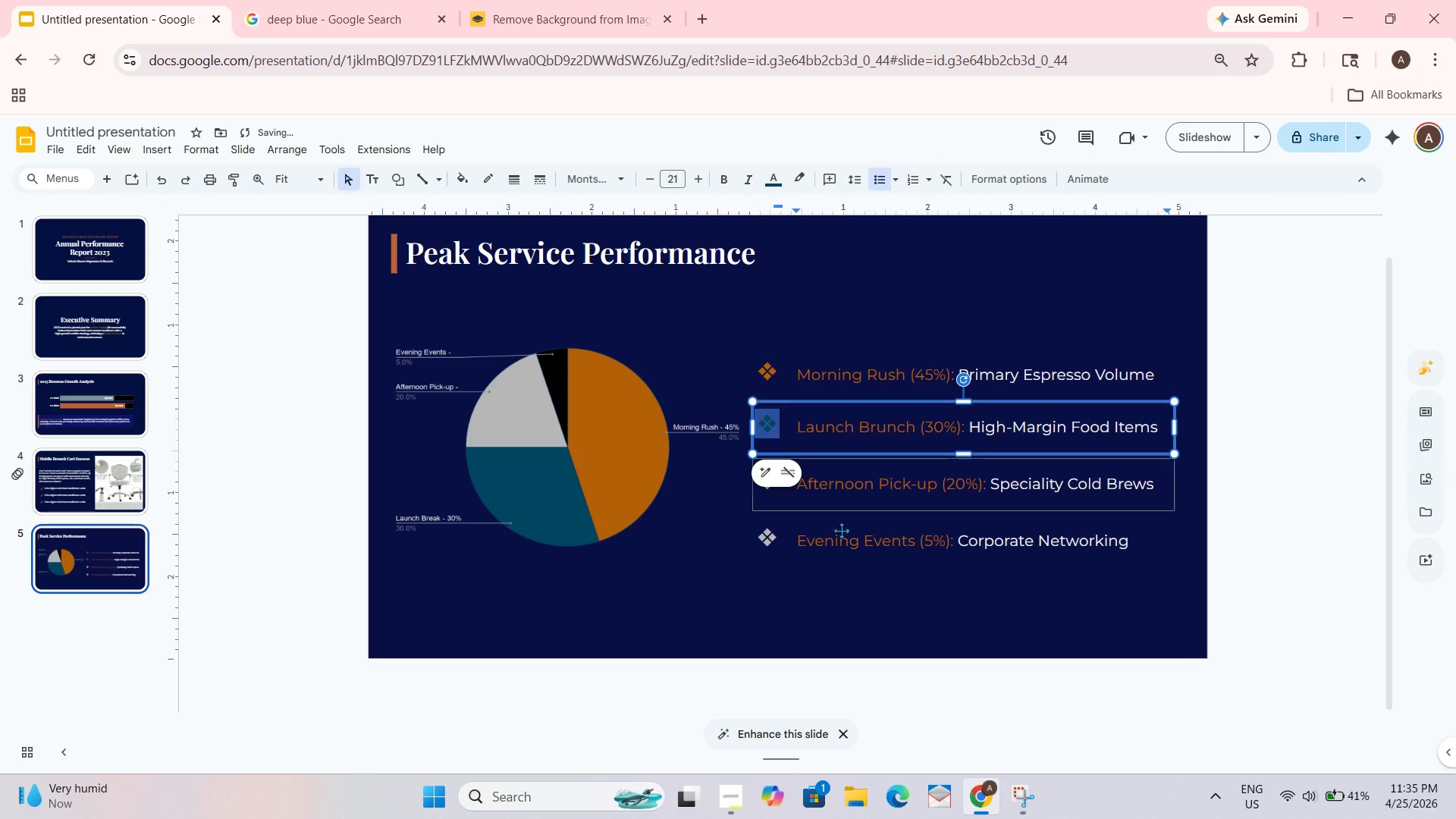 
left_click([839, 585])
 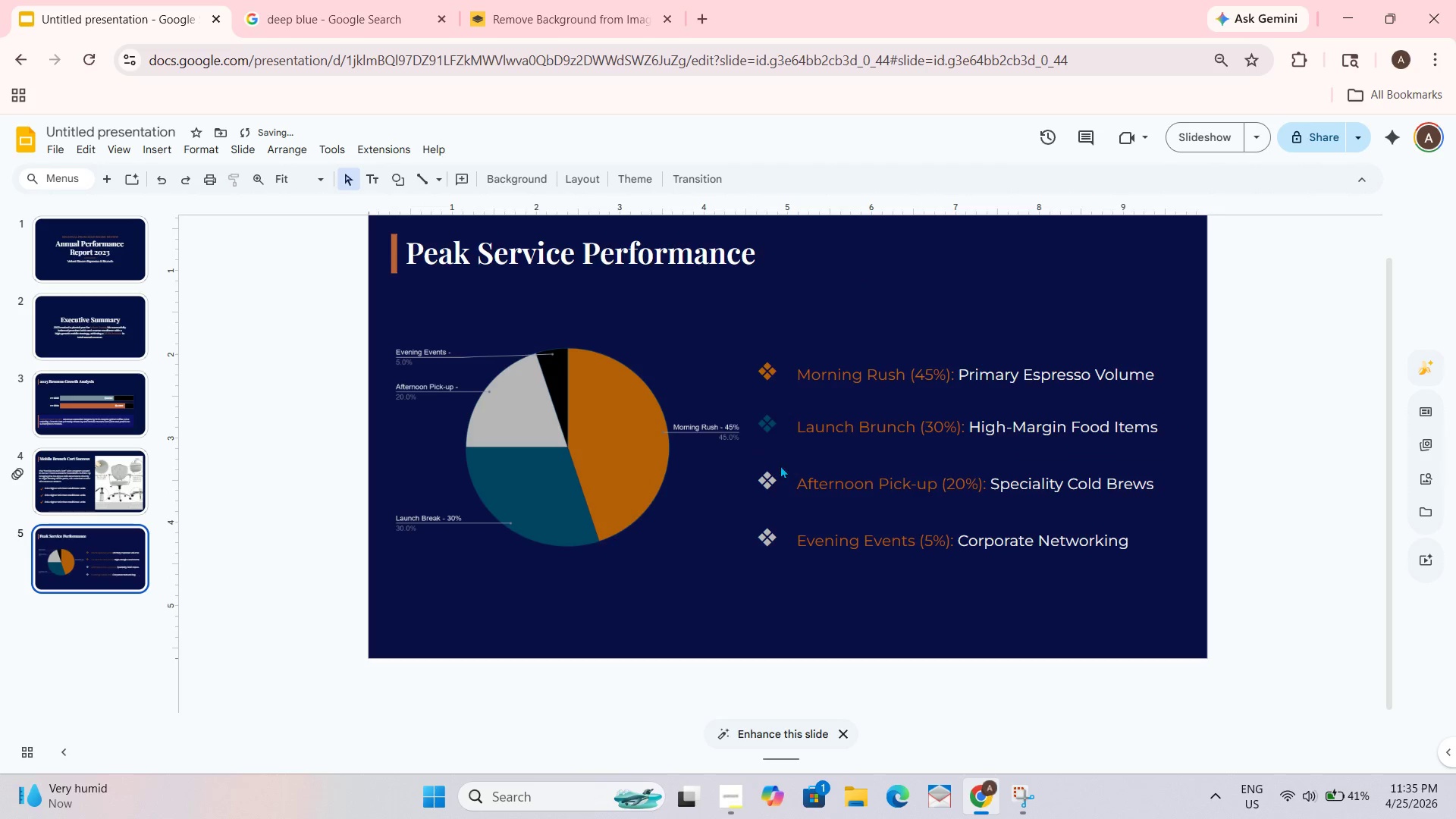 
left_click([761, 469])
 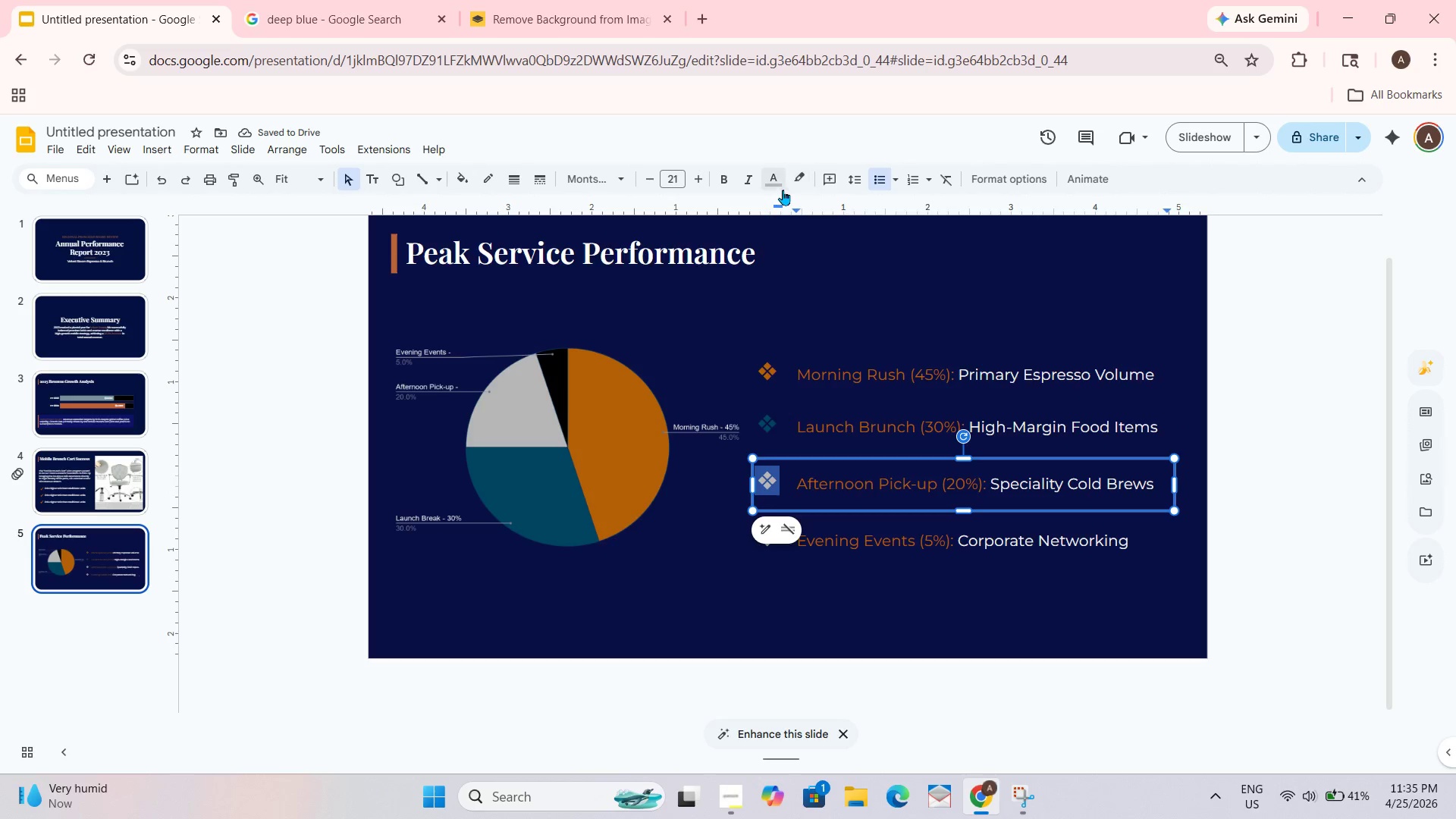 
left_click([768, 178])
 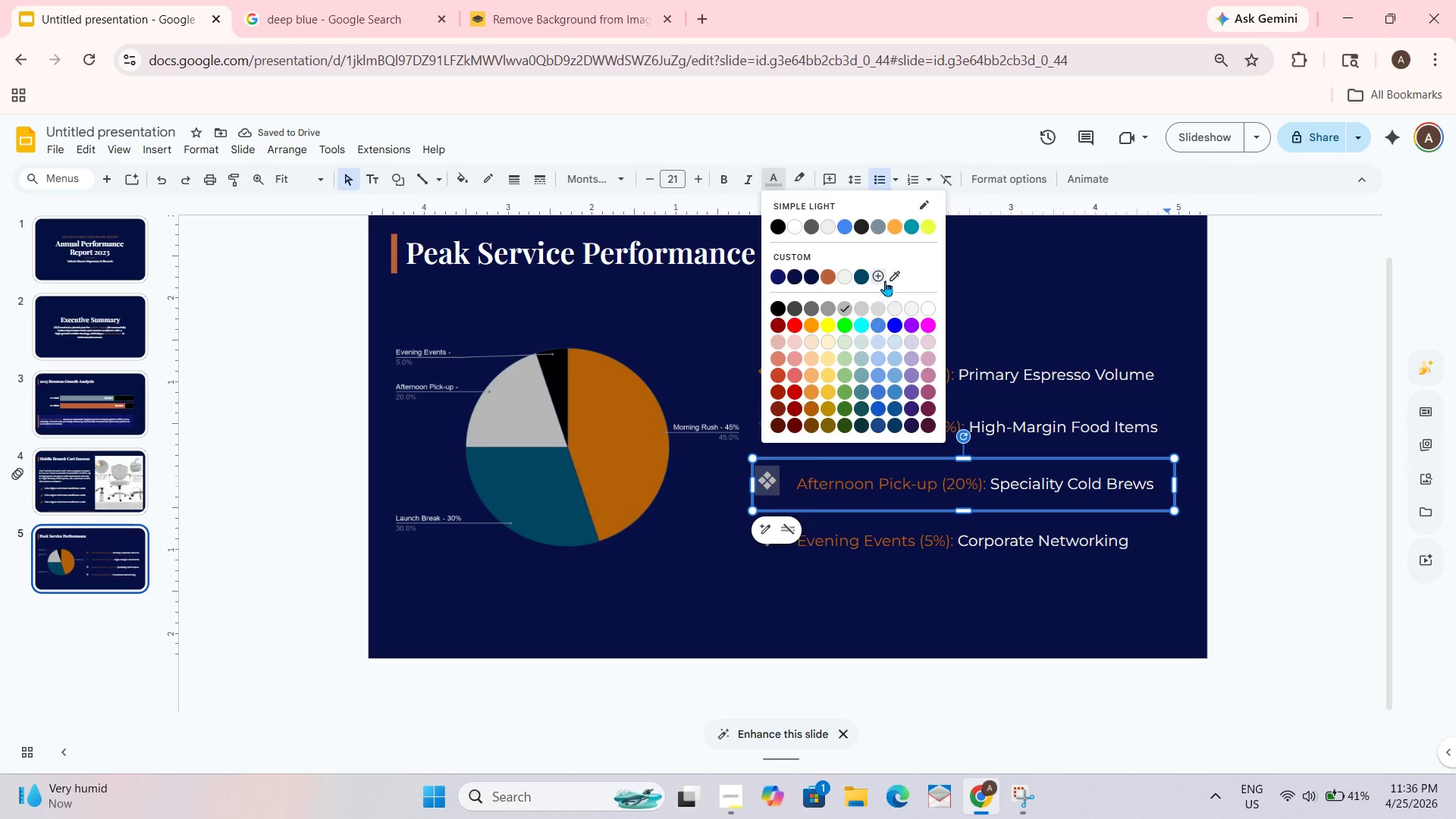 
left_click([886, 279])
 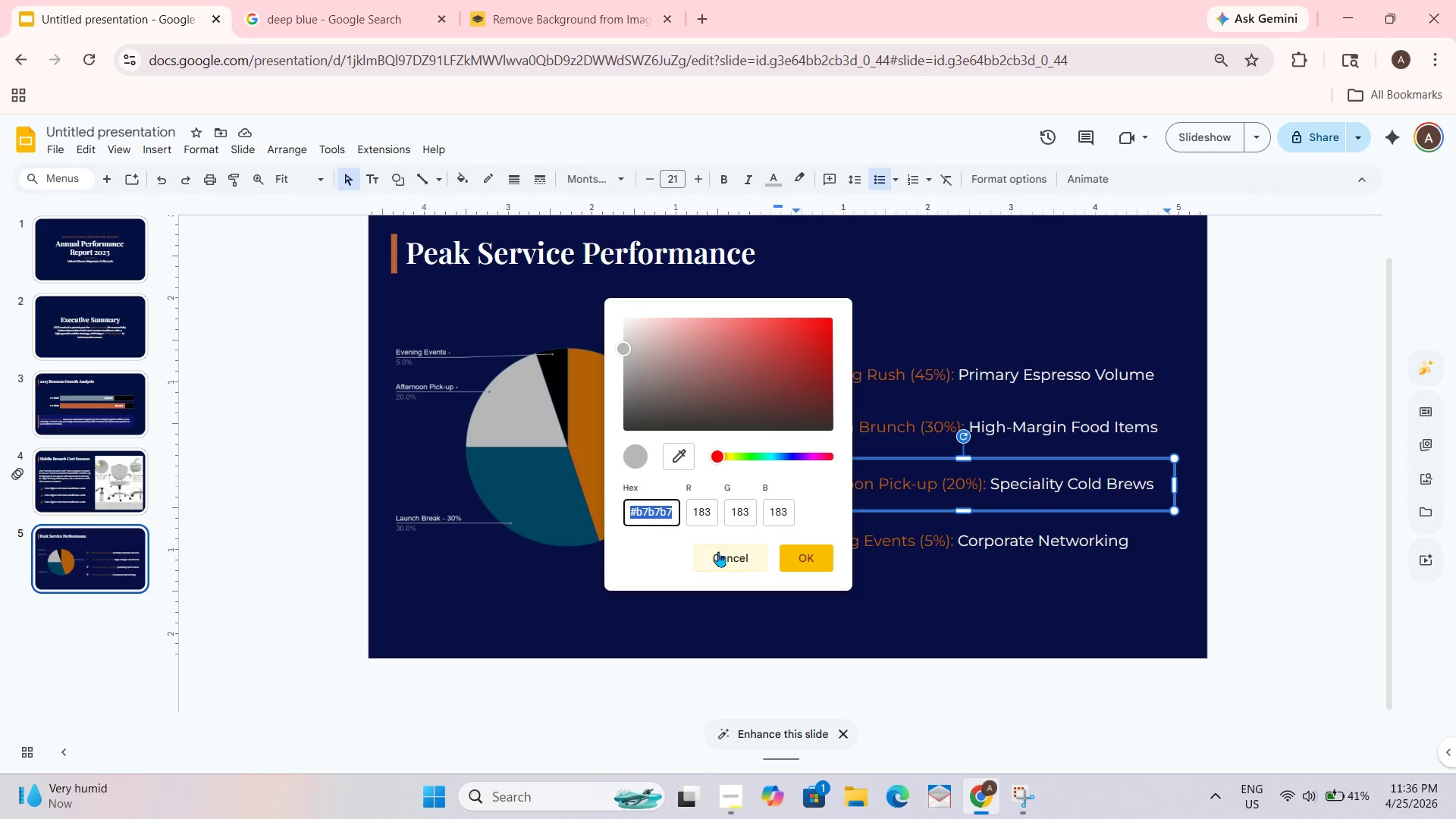 
left_click([730, 547])
 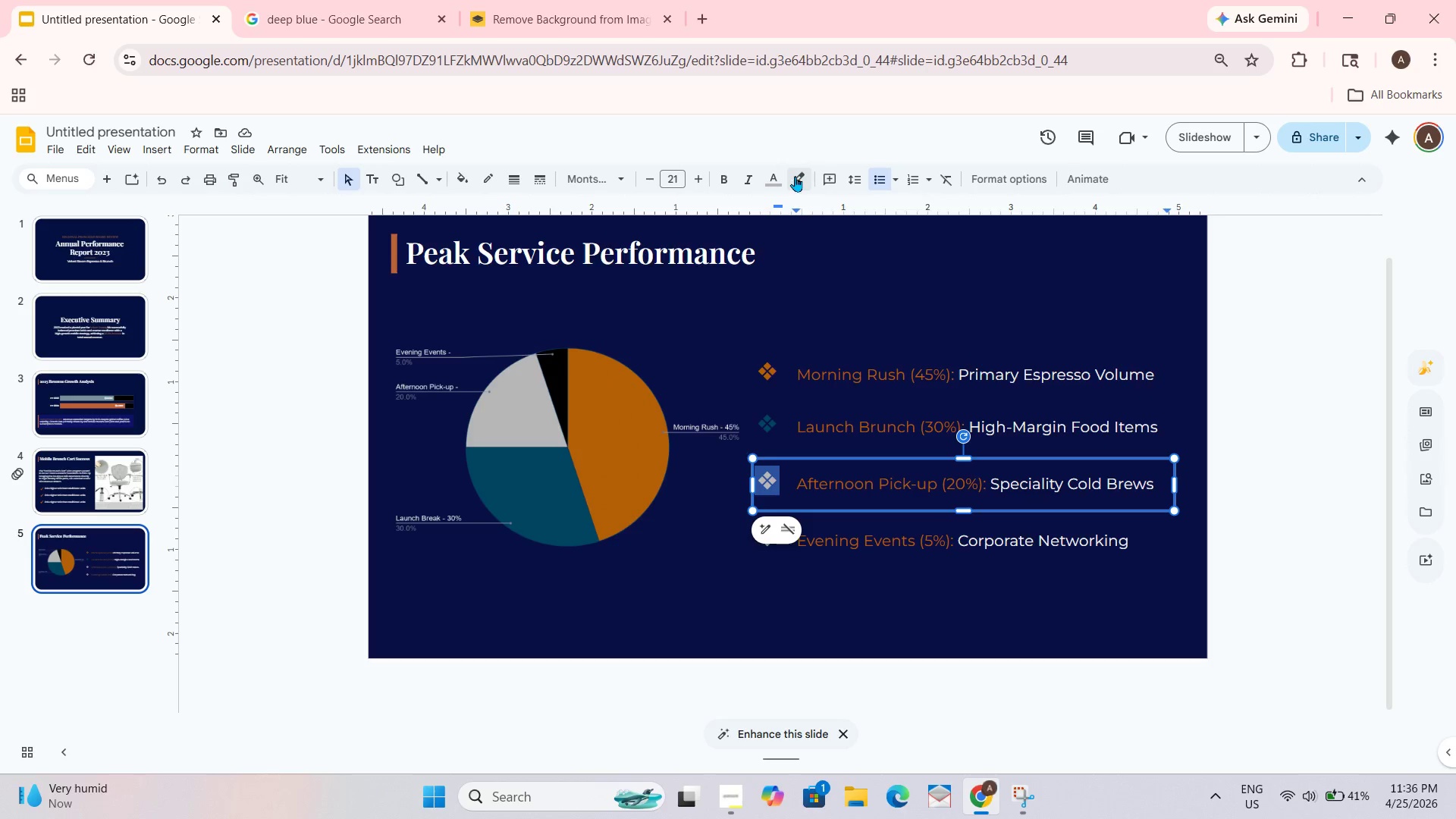 
left_click([789, 177])
 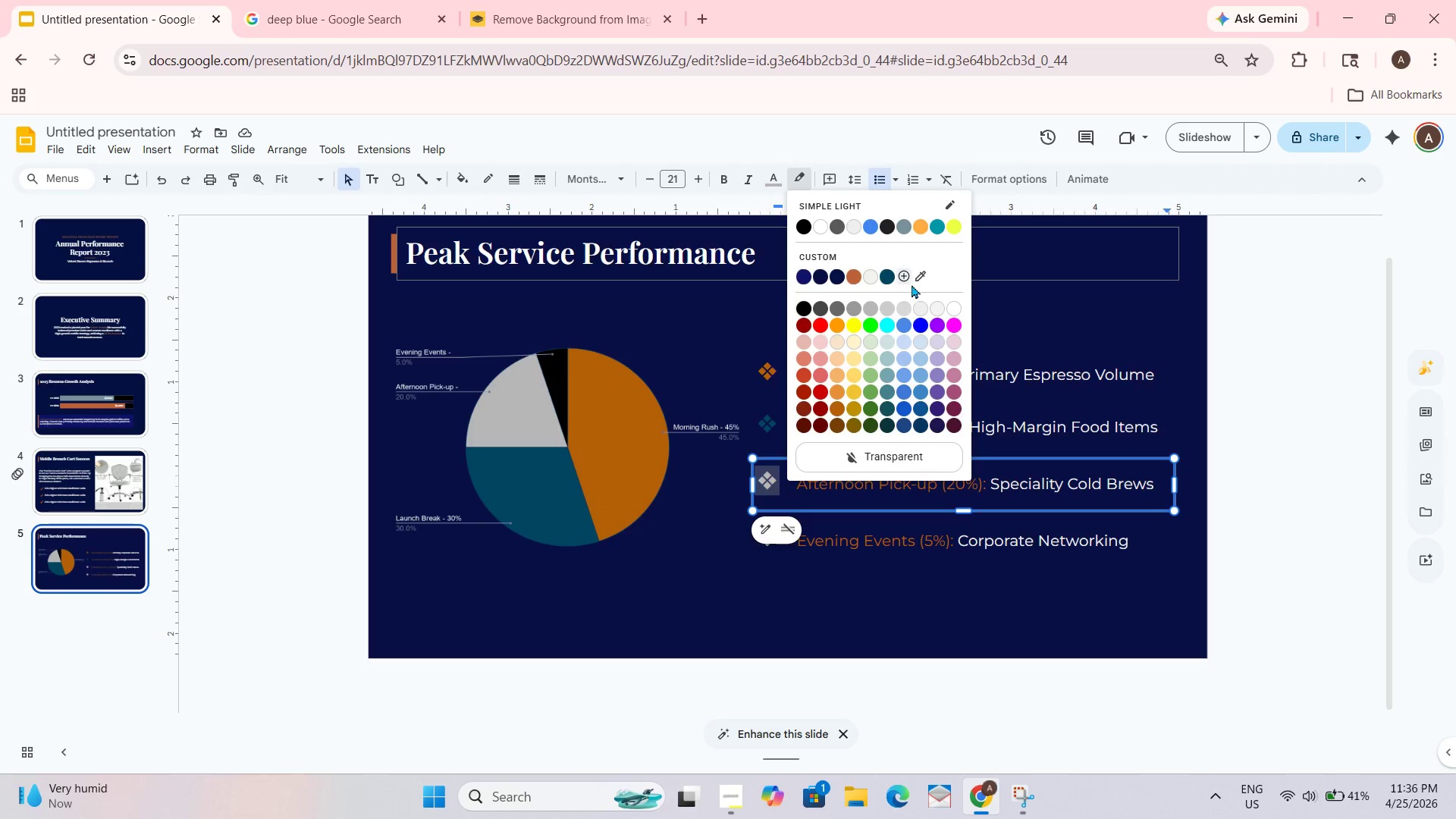 
left_click([920, 275])
 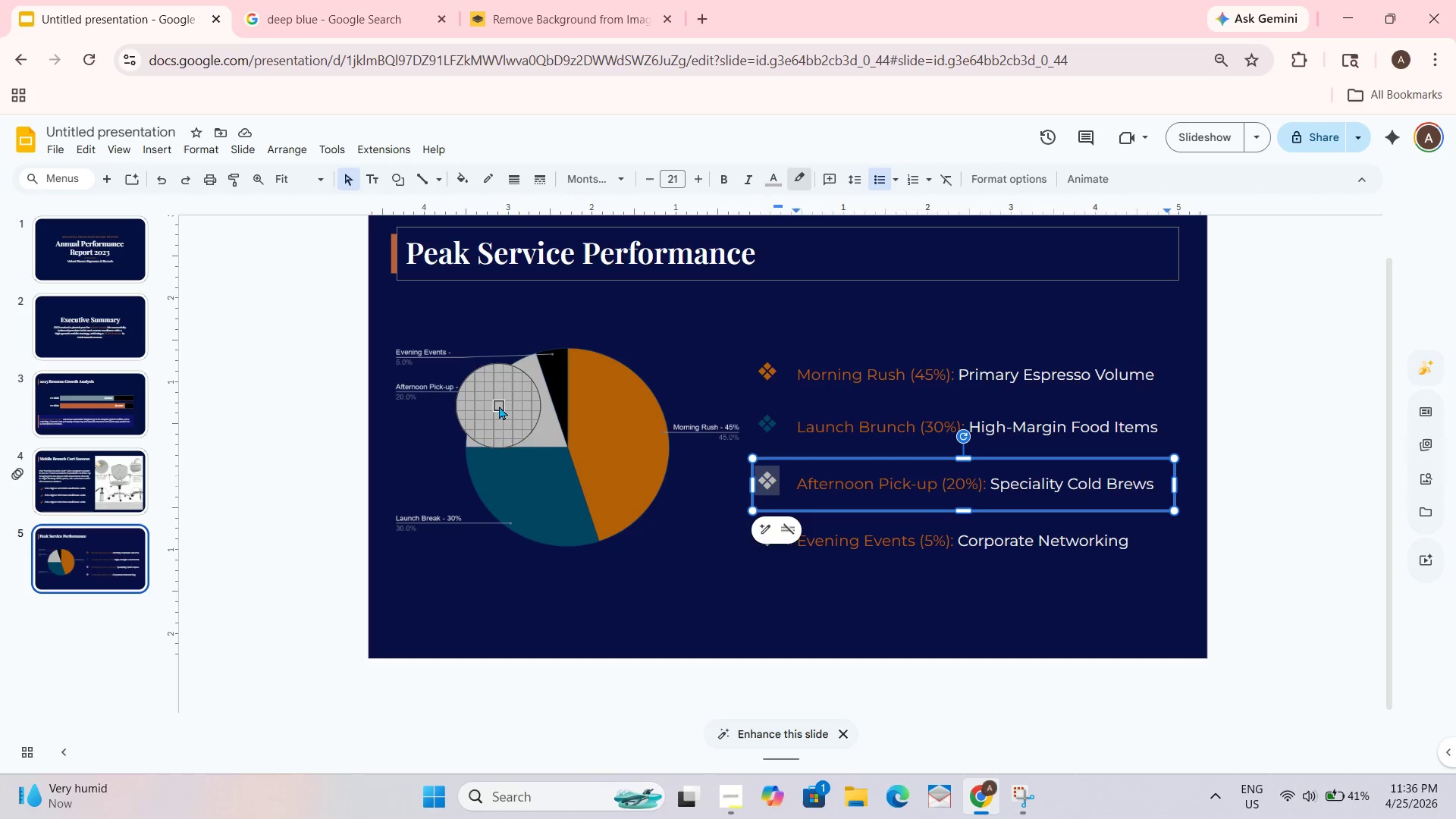 
left_click([500, 408])
 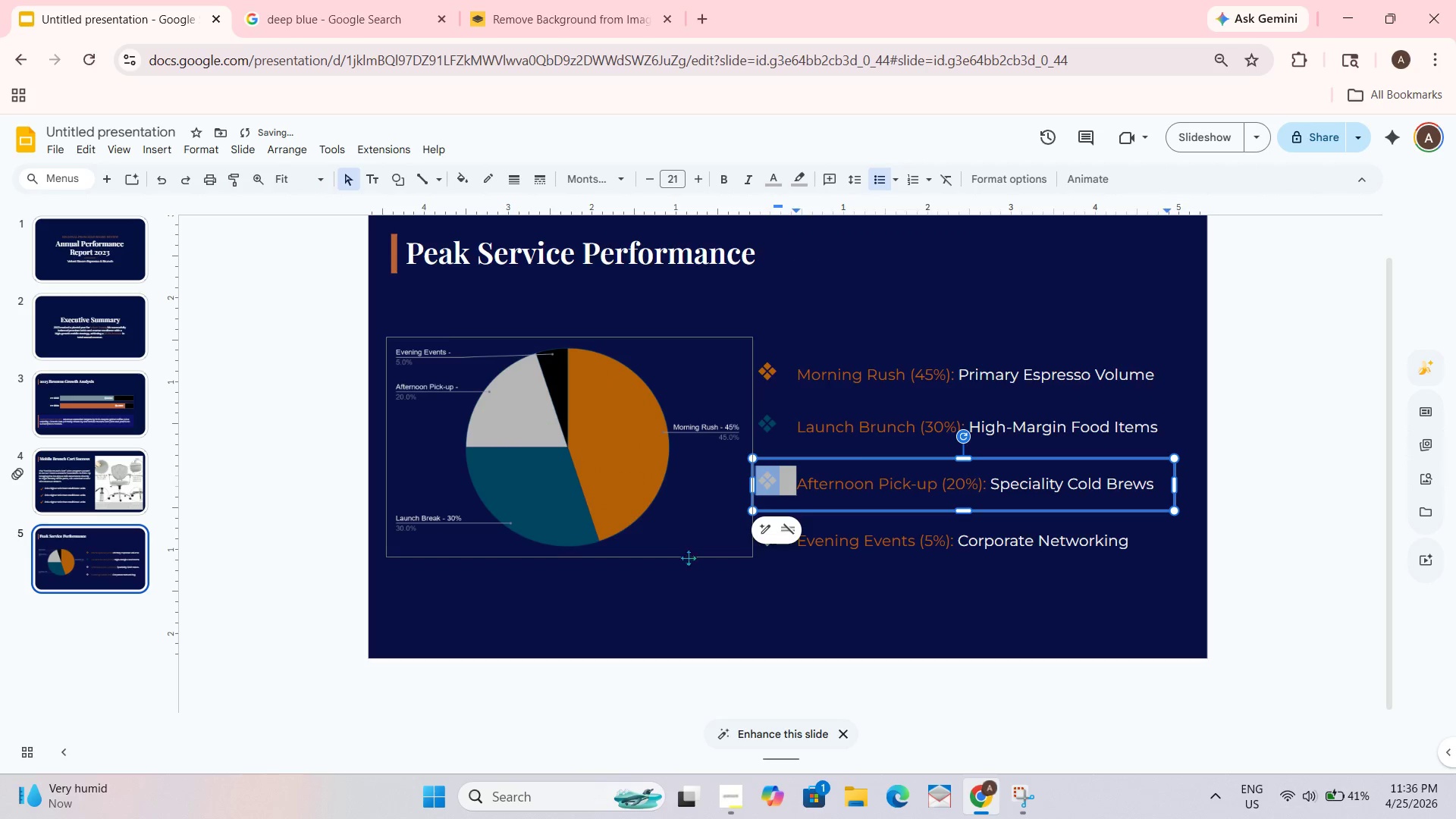 
left_click([731, 617])
 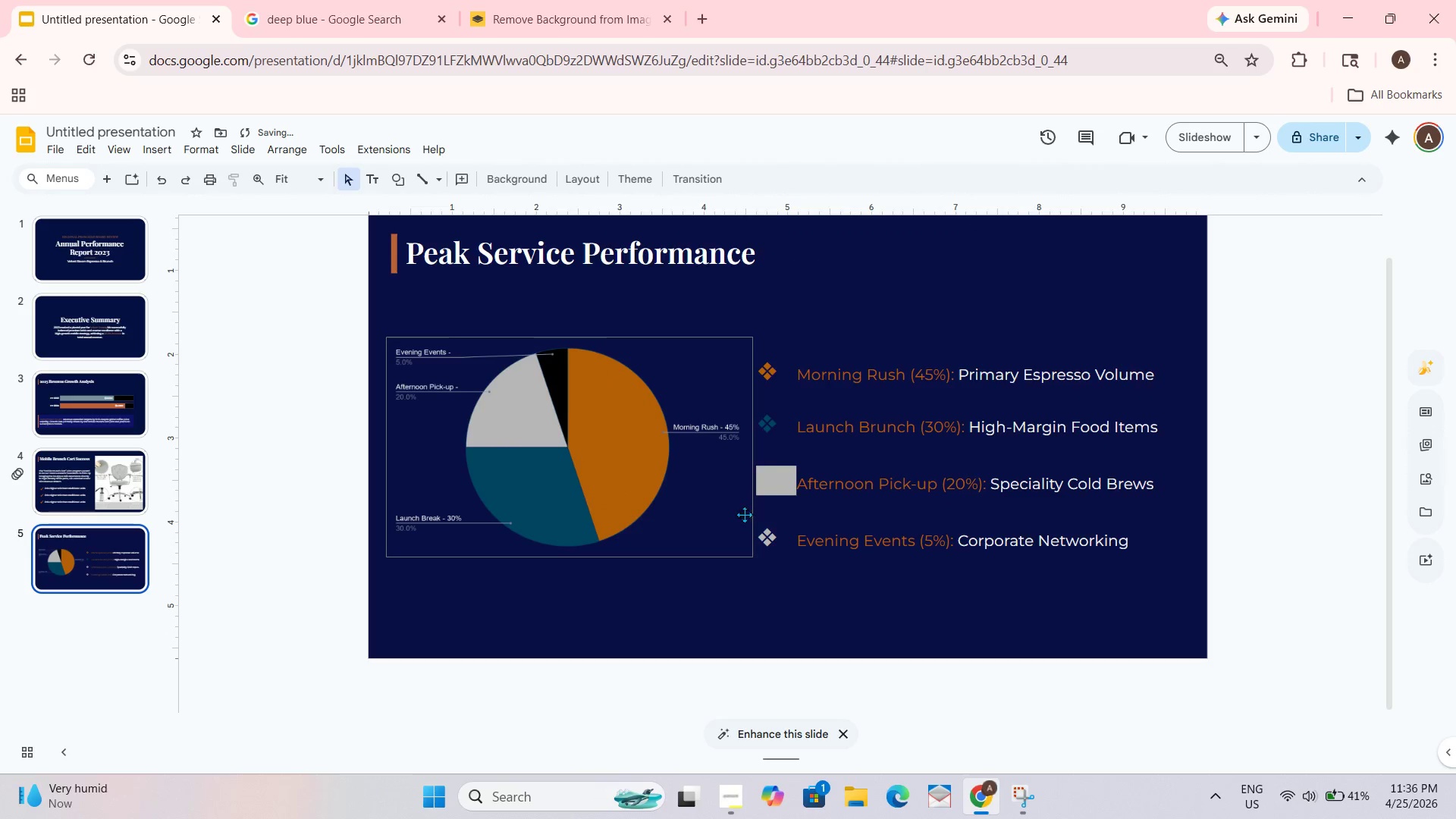 
key(Control+Z)
 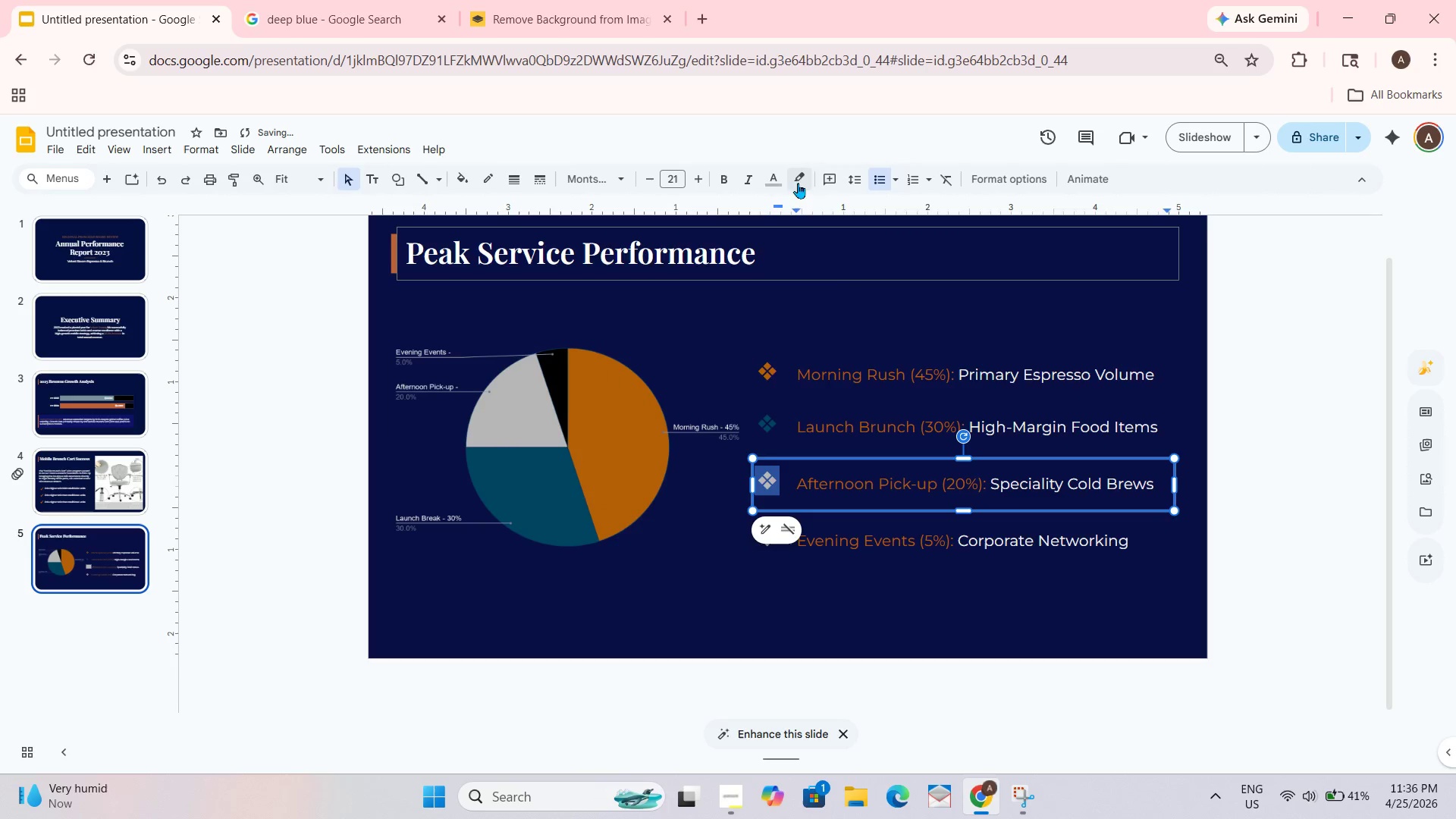 
left_click([775, 174])
 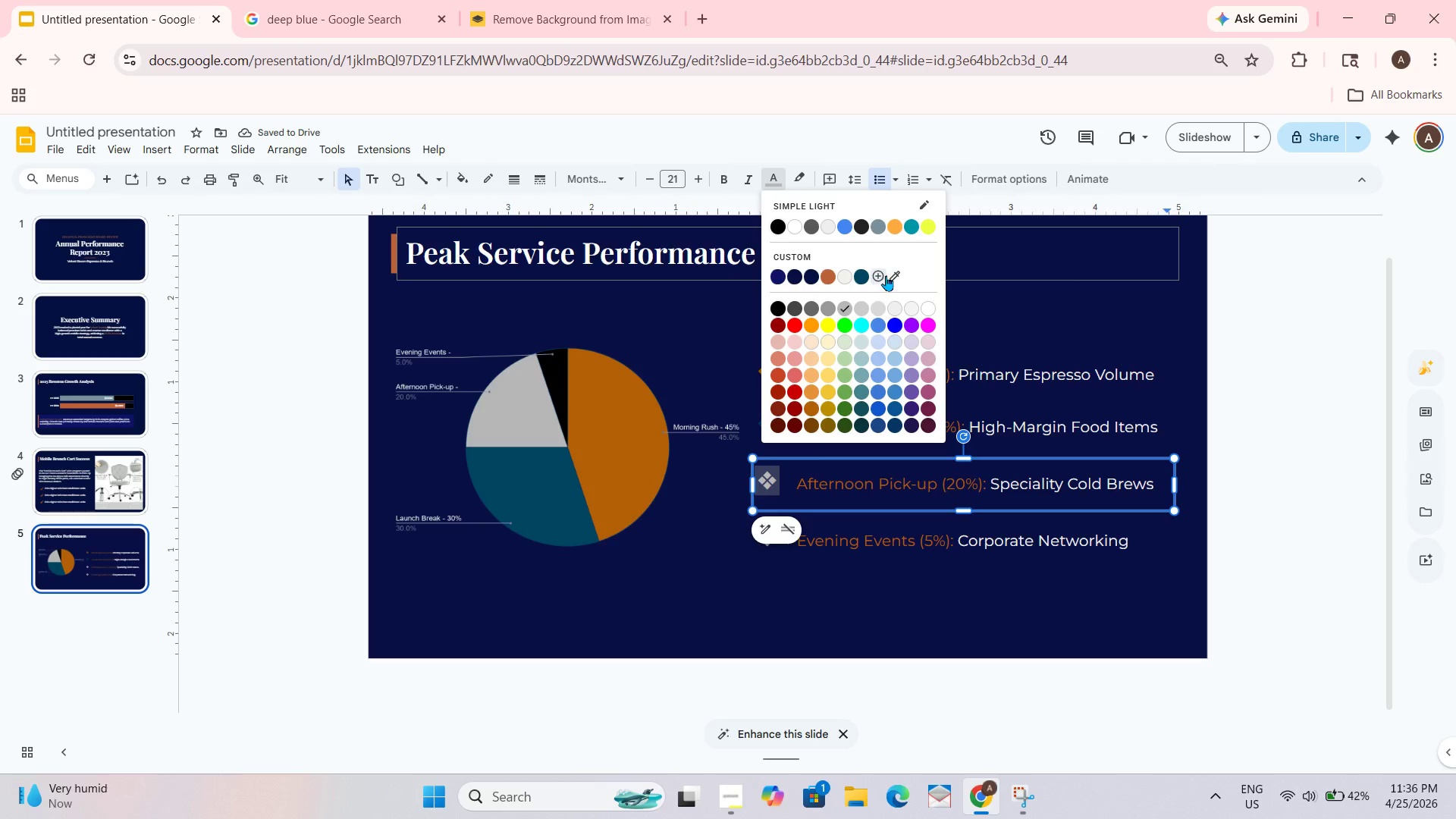 
left_click([893, 274])
 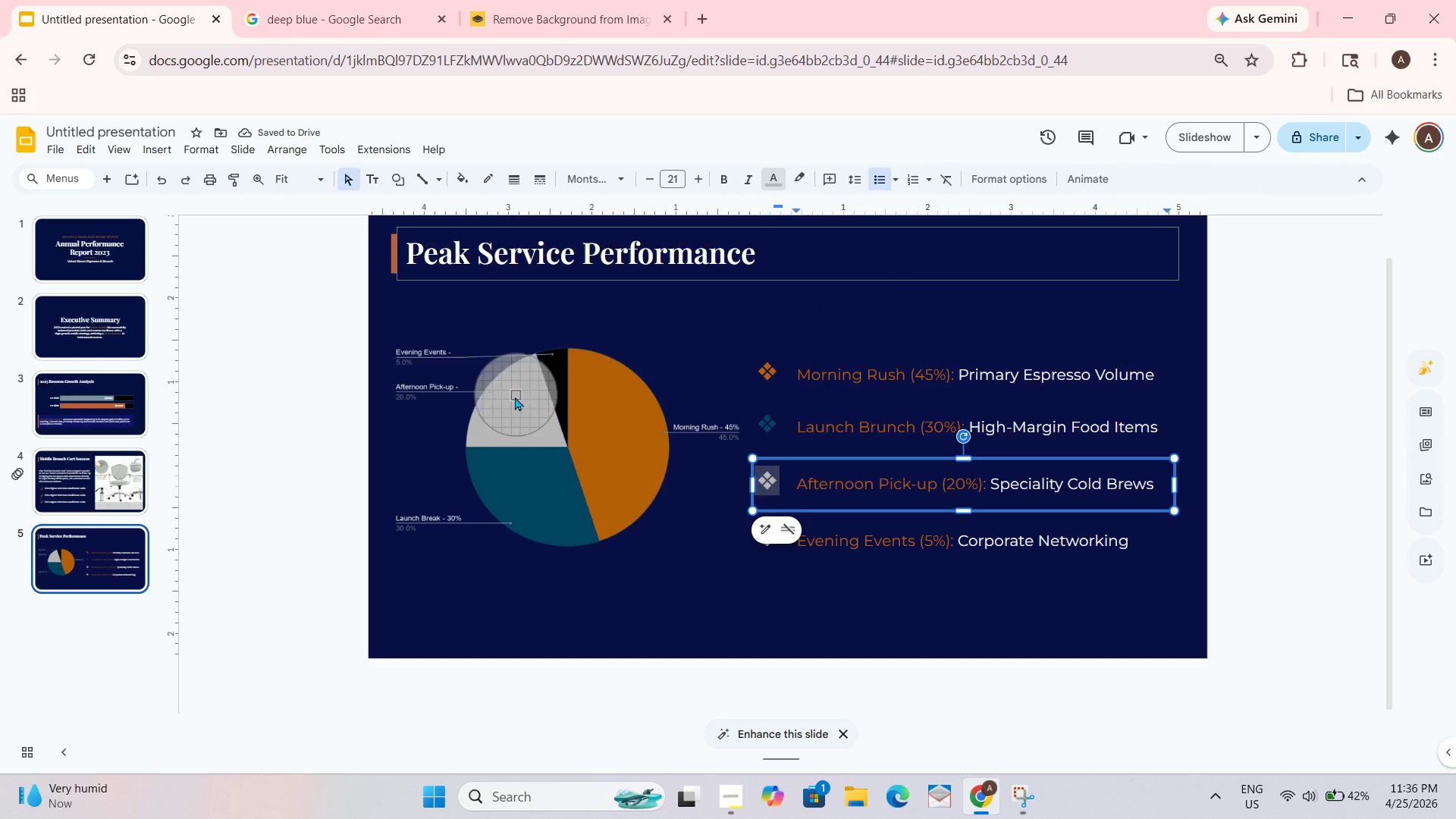 
left_click([502, 403])
 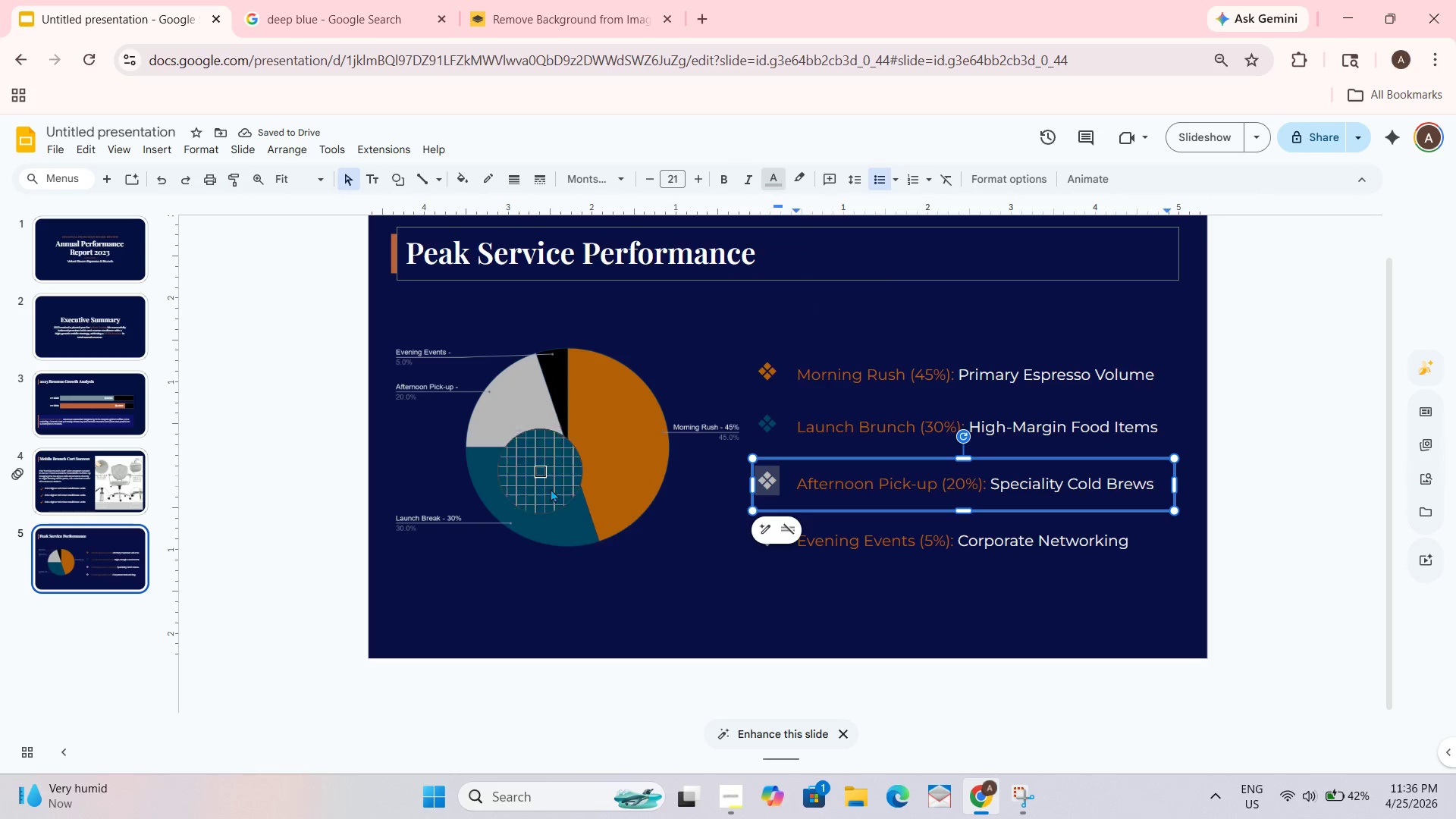 
left_click([598, 558])
 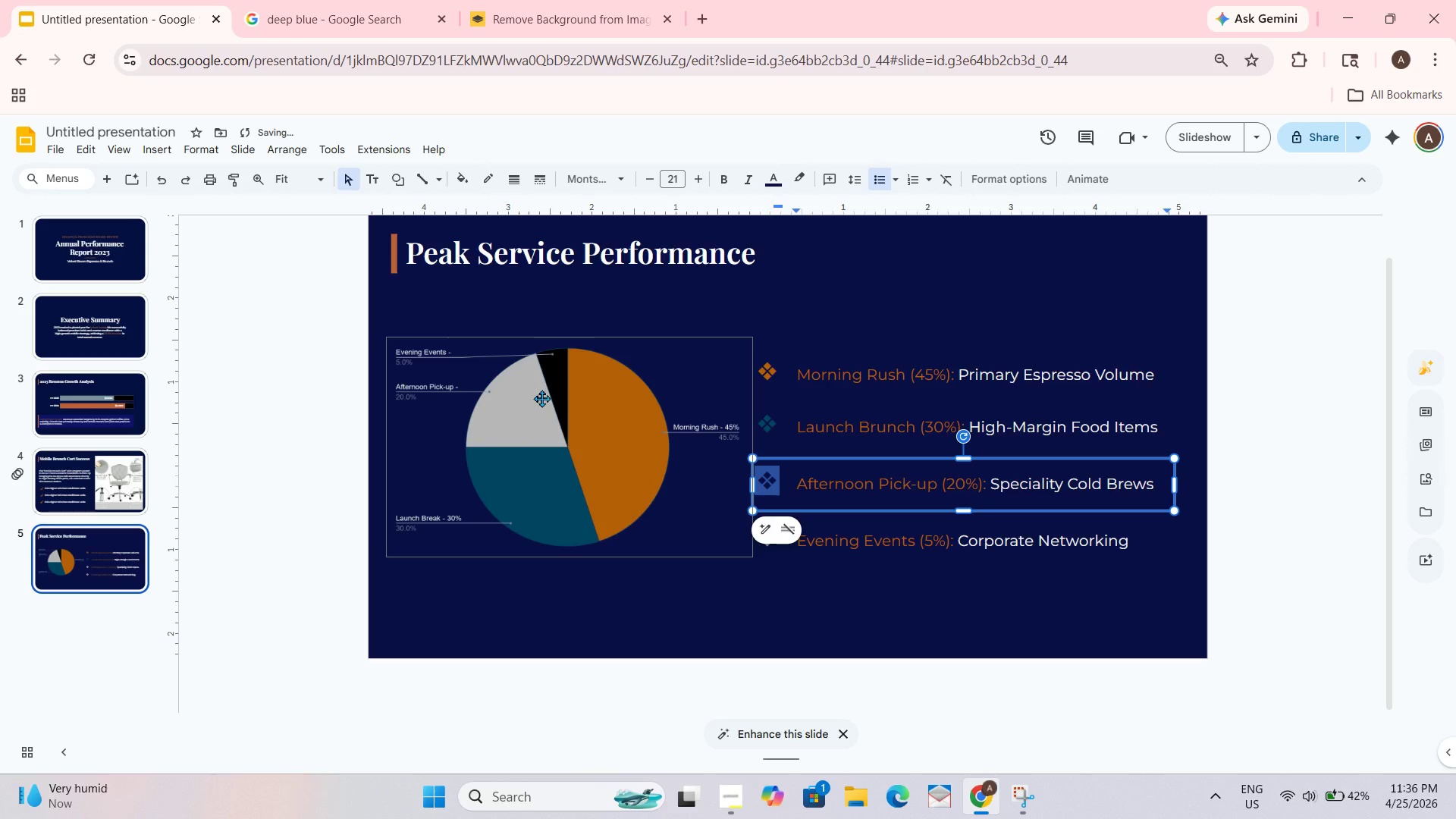 
key(Control+Z)
 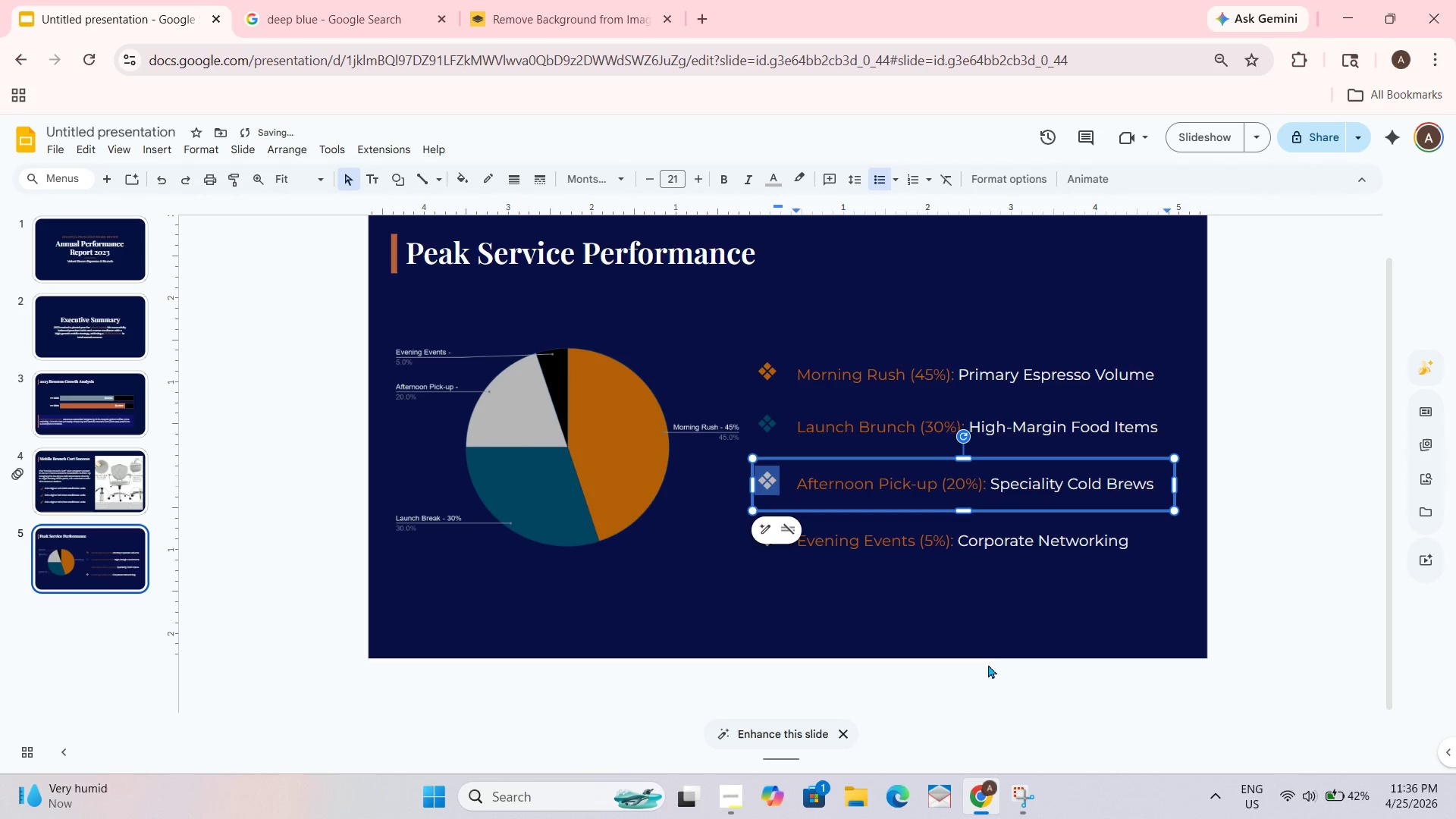 
left_click([988, 578])
 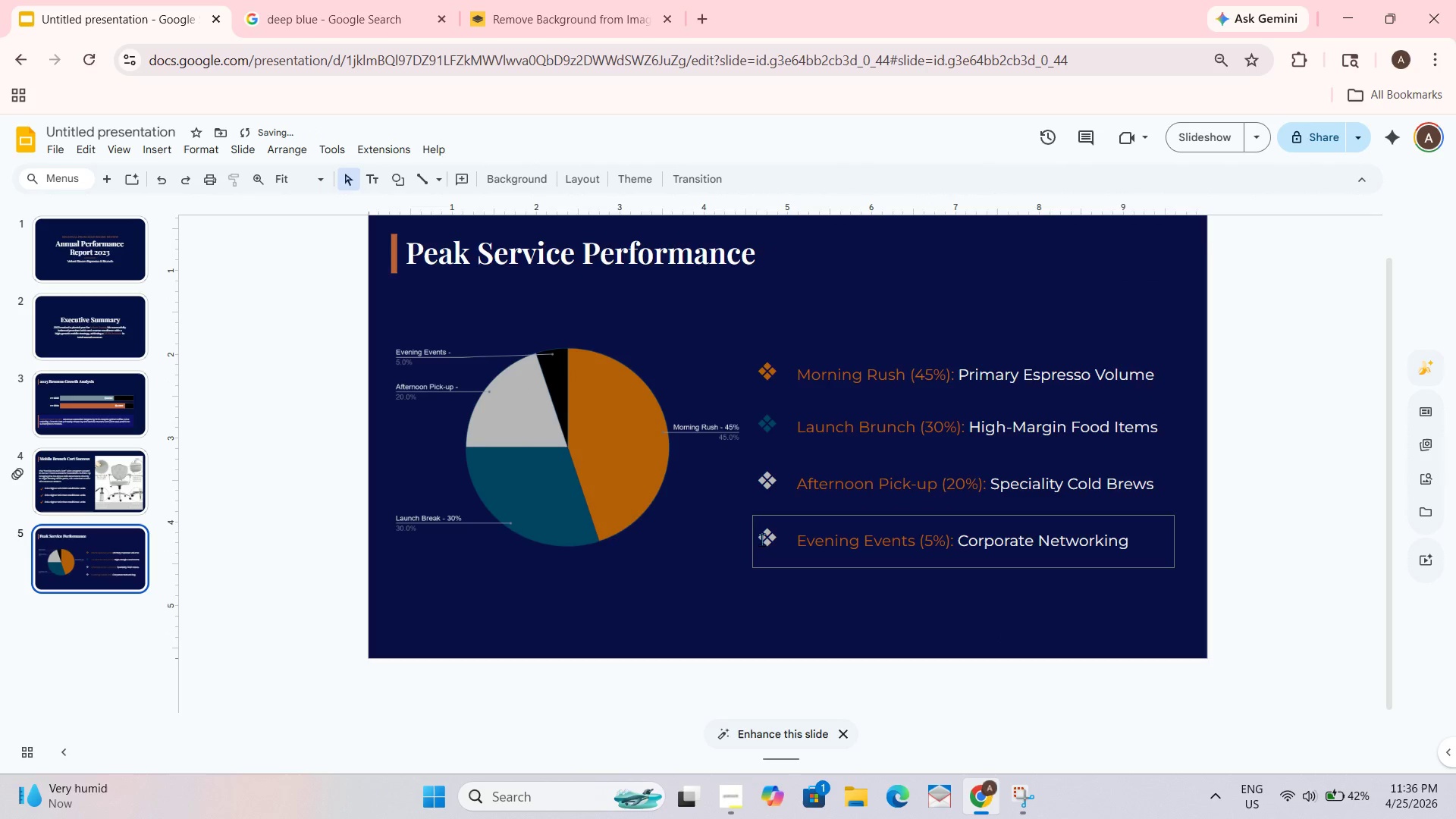 
left_click([761, 539])
 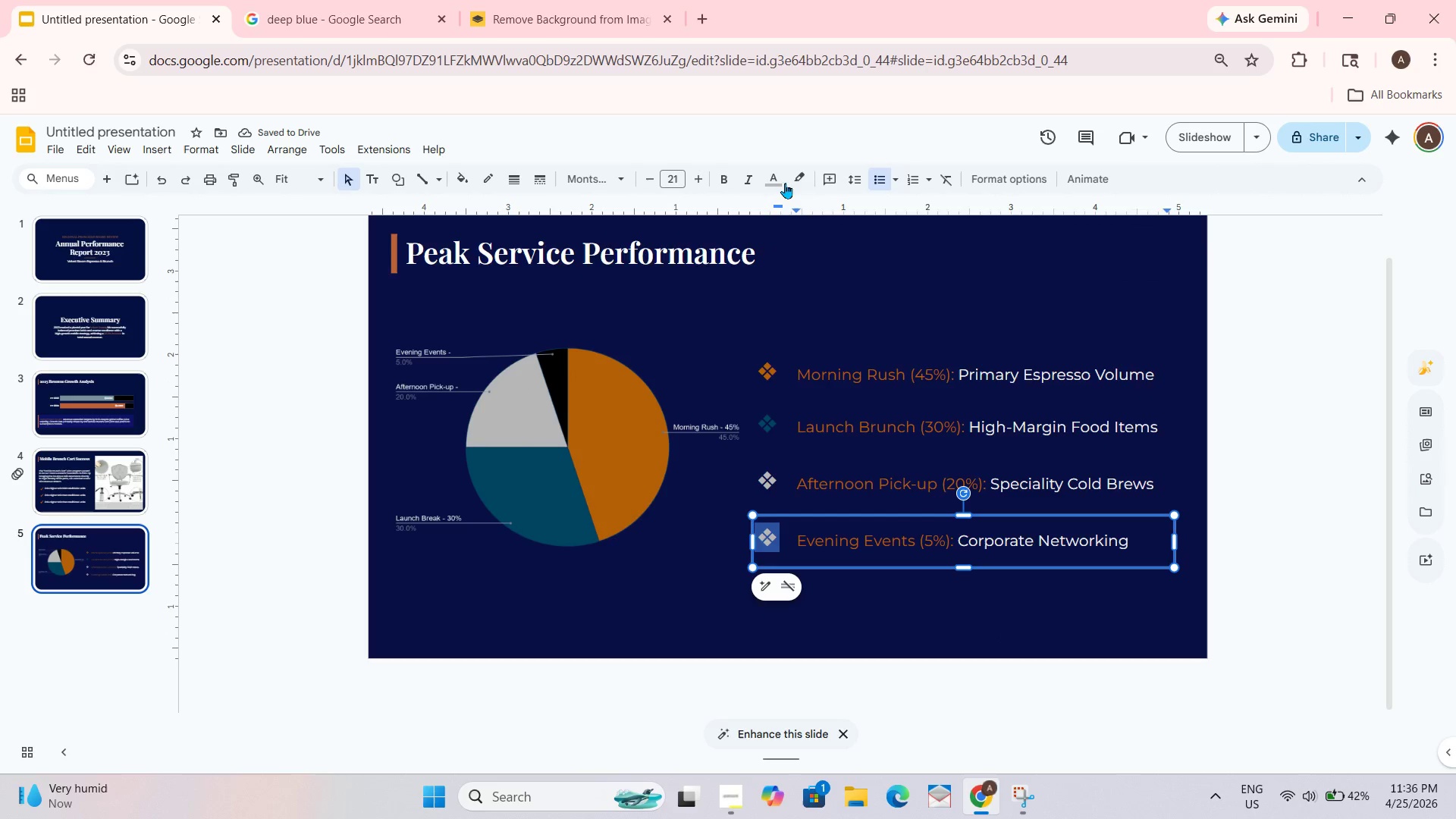 
left_click([770, 171])
 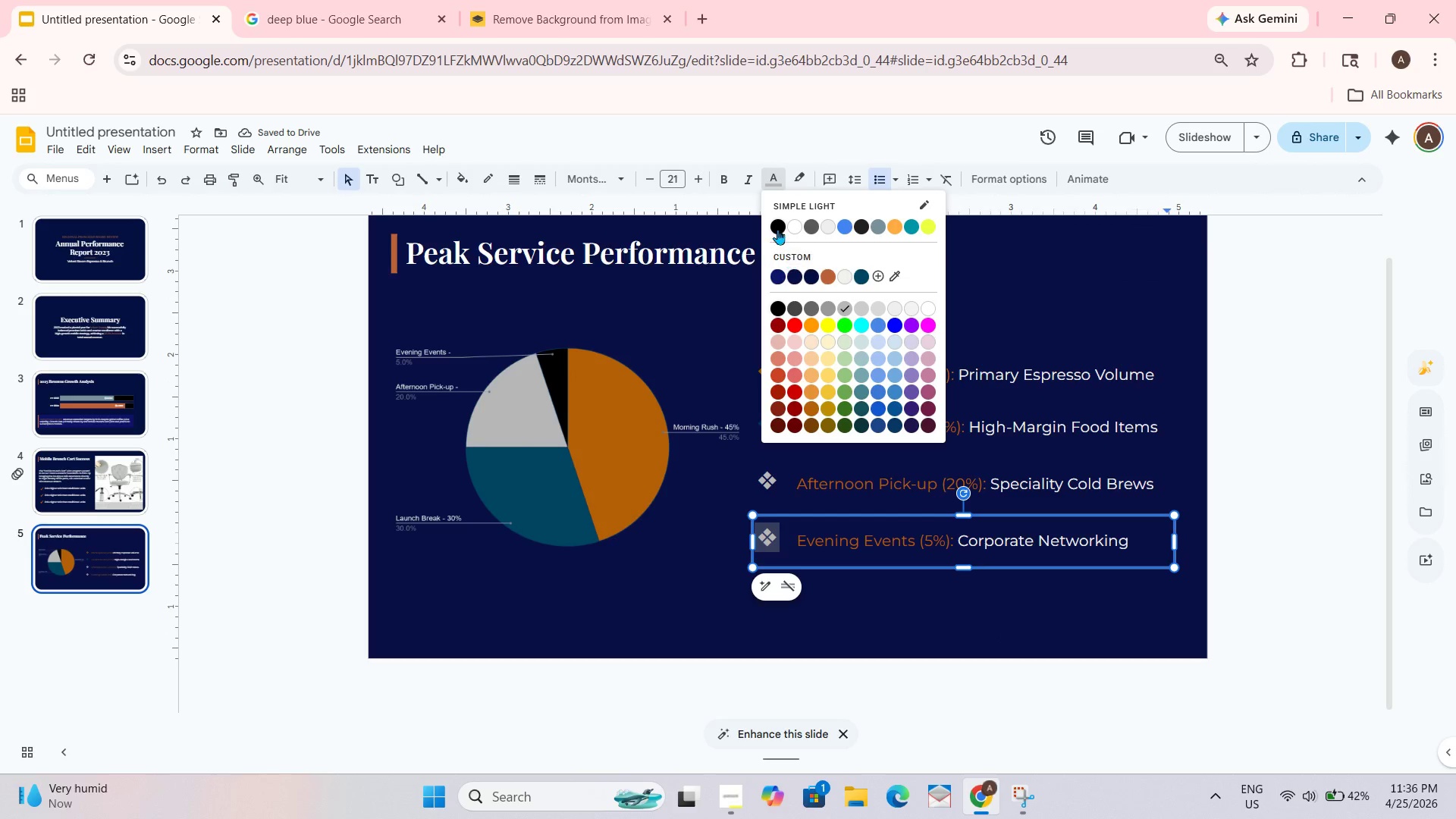 
left_click([775, 222])
 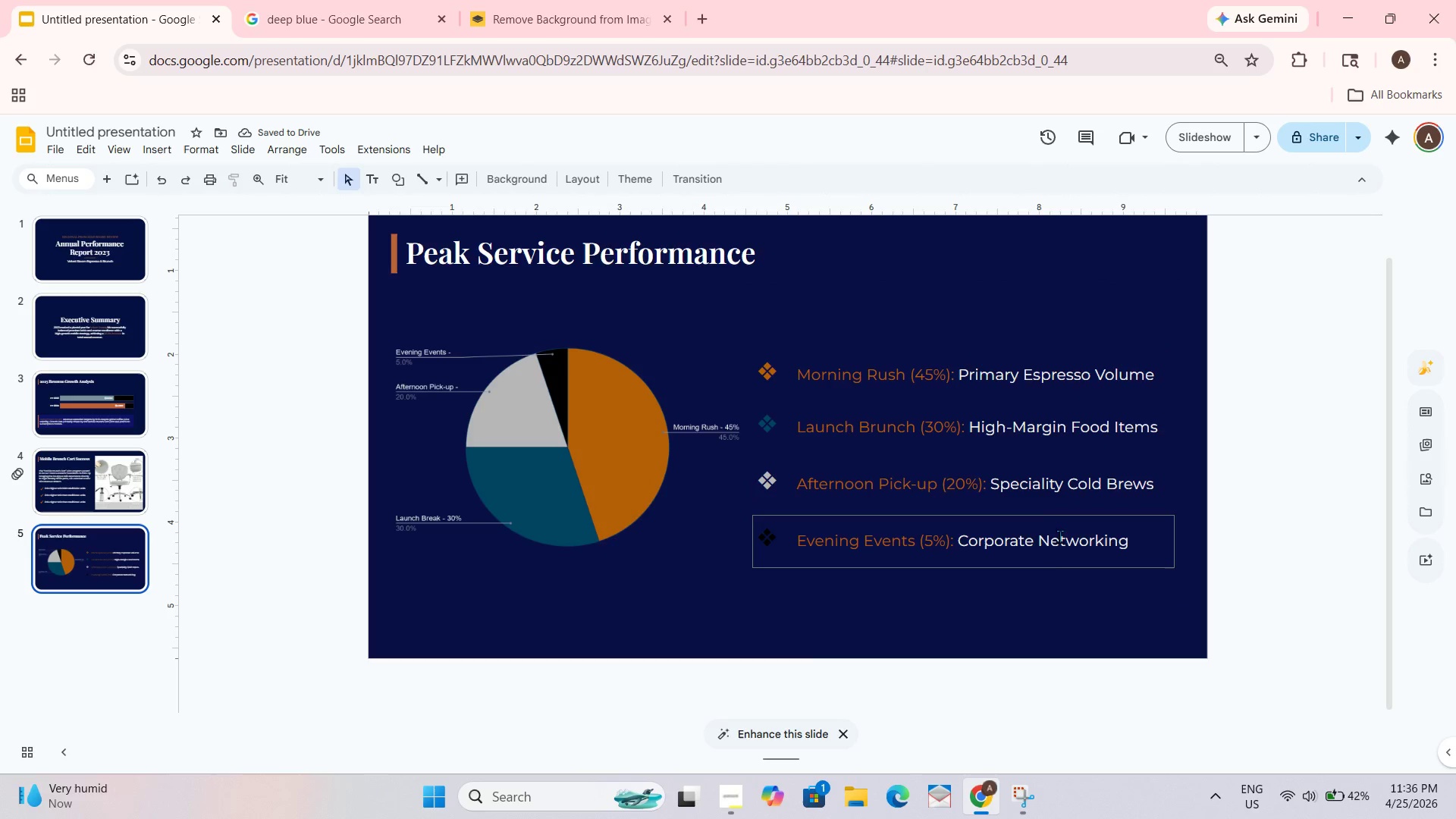 
wait(8.91)
 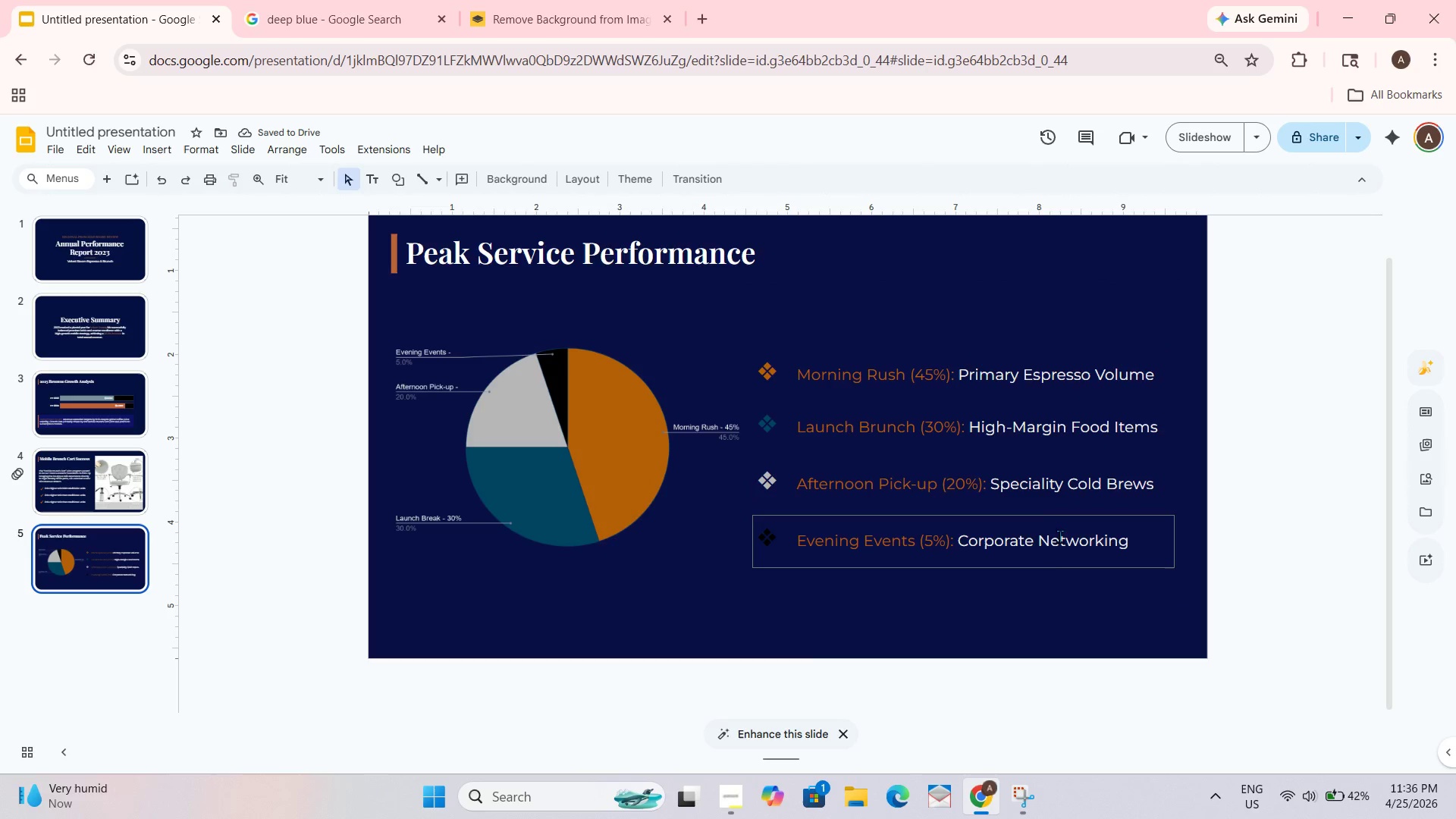 
left_click_drag(start_coordinate=[1058, 459], to_coordinate=[1054, 459])
 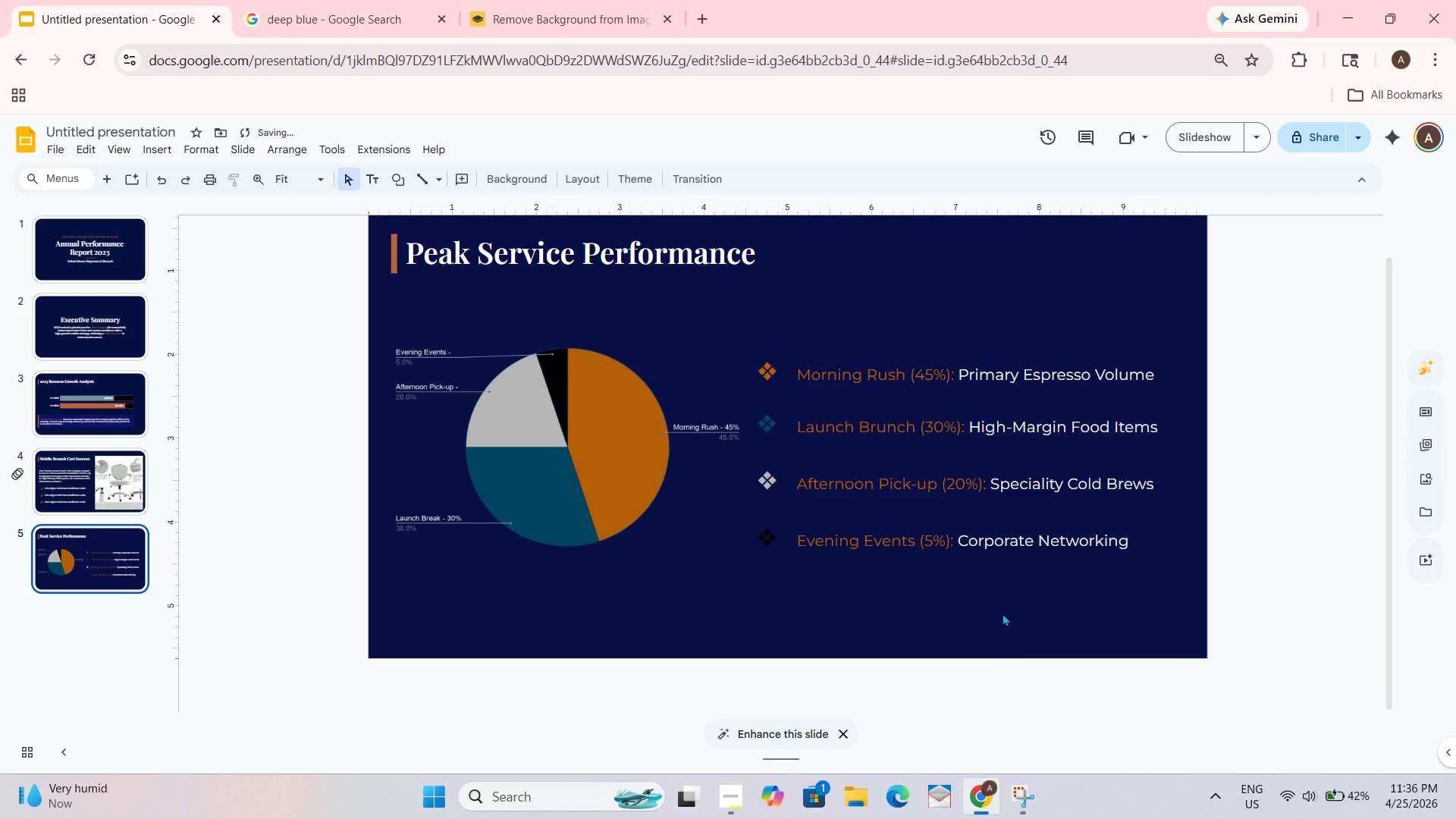 
wait(8.64)
 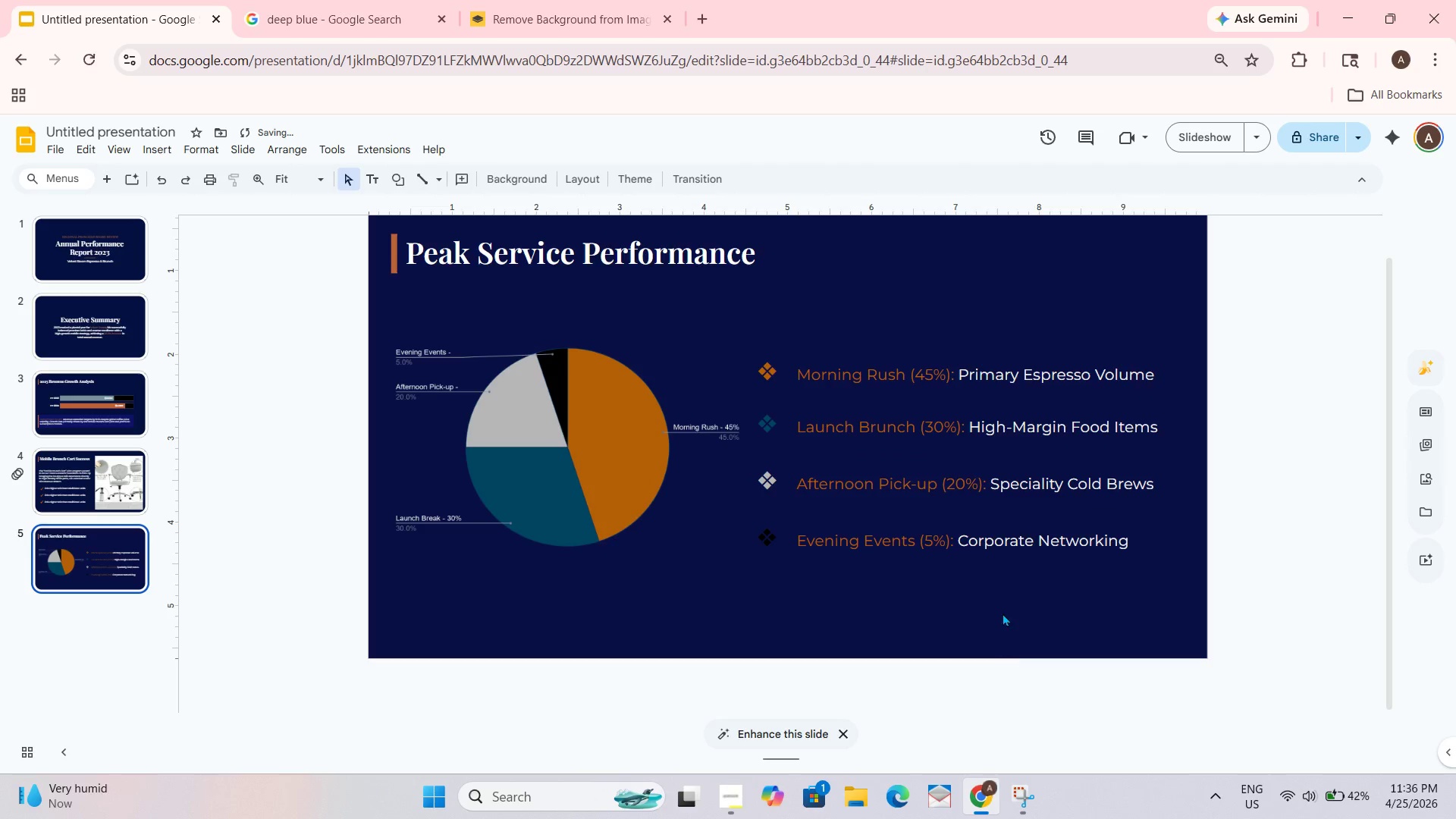 
left_click_drag(start_coordinate=[1025, 346], to_coordinate=[1025, 351])
 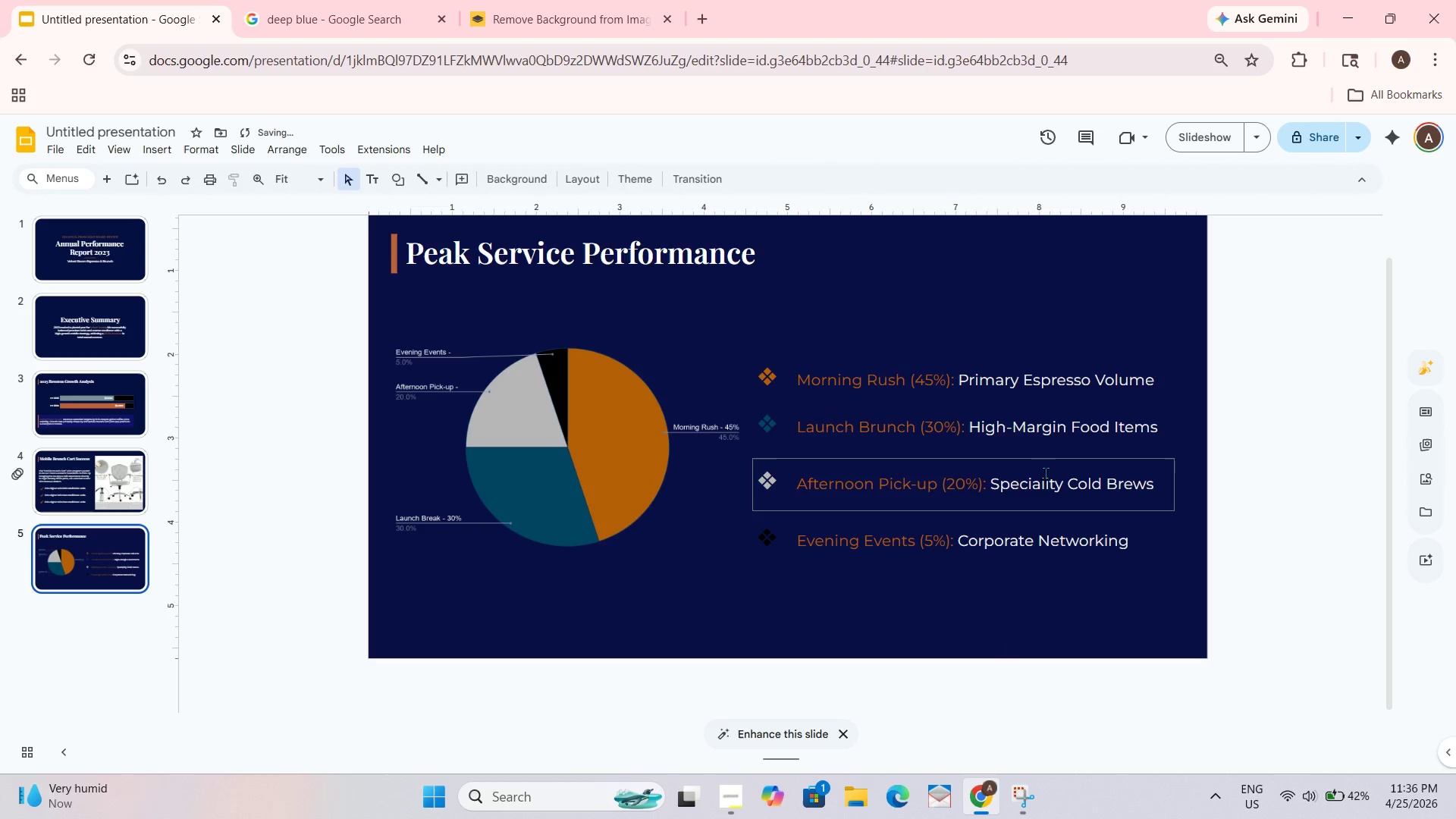 
left_click_drag(start_coordinate=[1050, 461], to_coordinate=[1050, 453])
 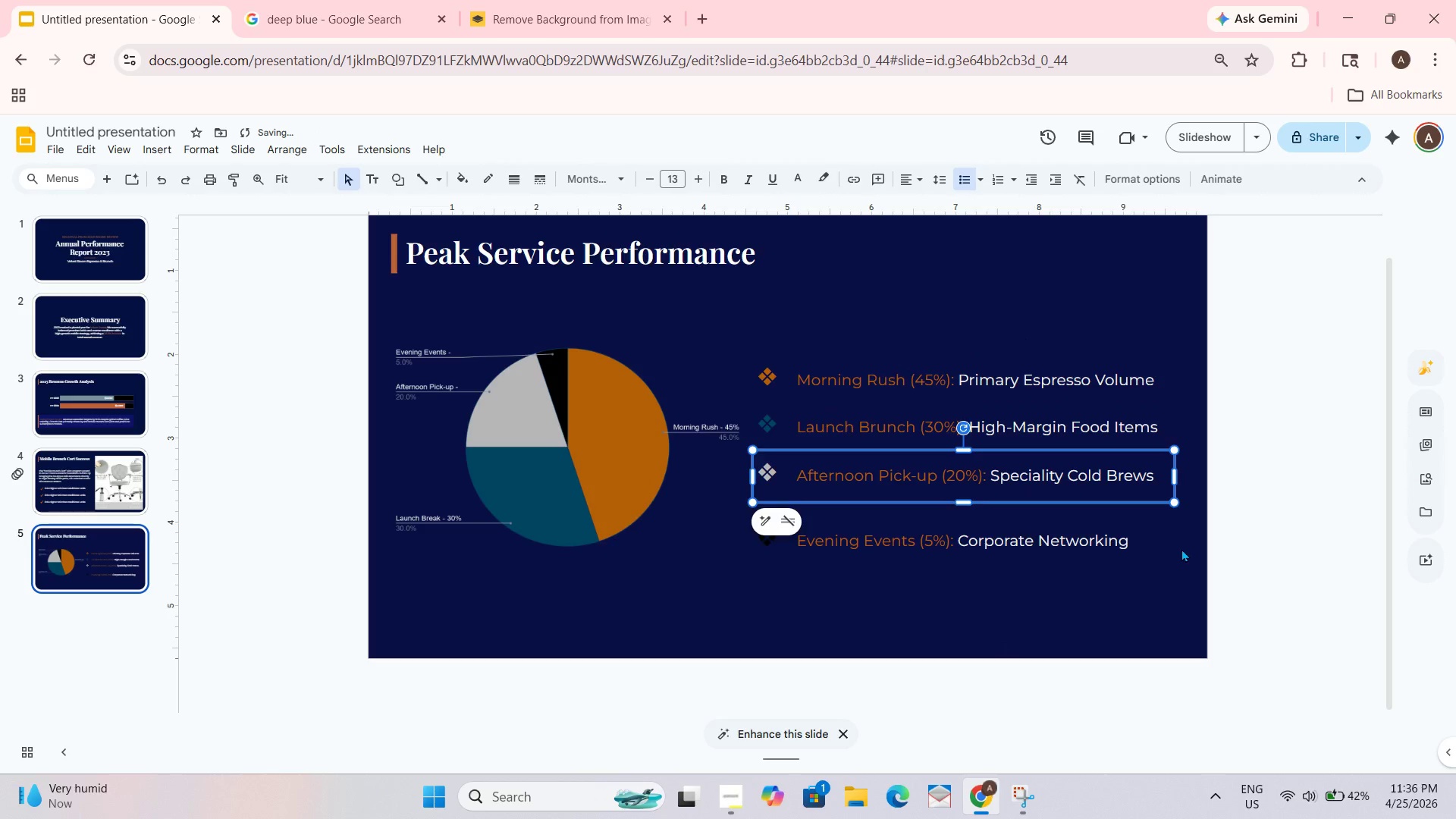 
left_click([1177, 555])
 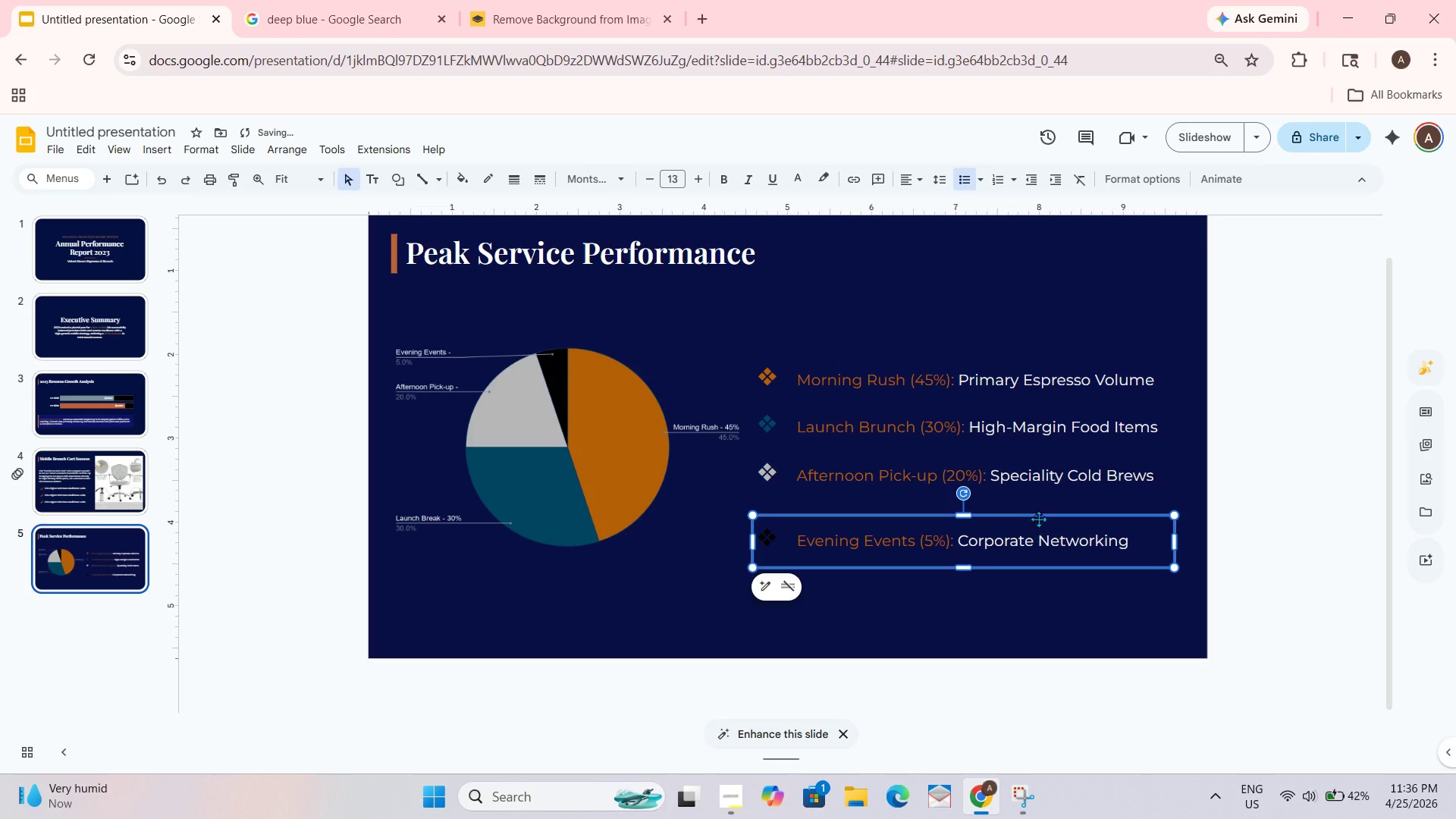 
left_click_drag(start_coordinate=[1038, 515], to_coordinate=[1039, 500])
 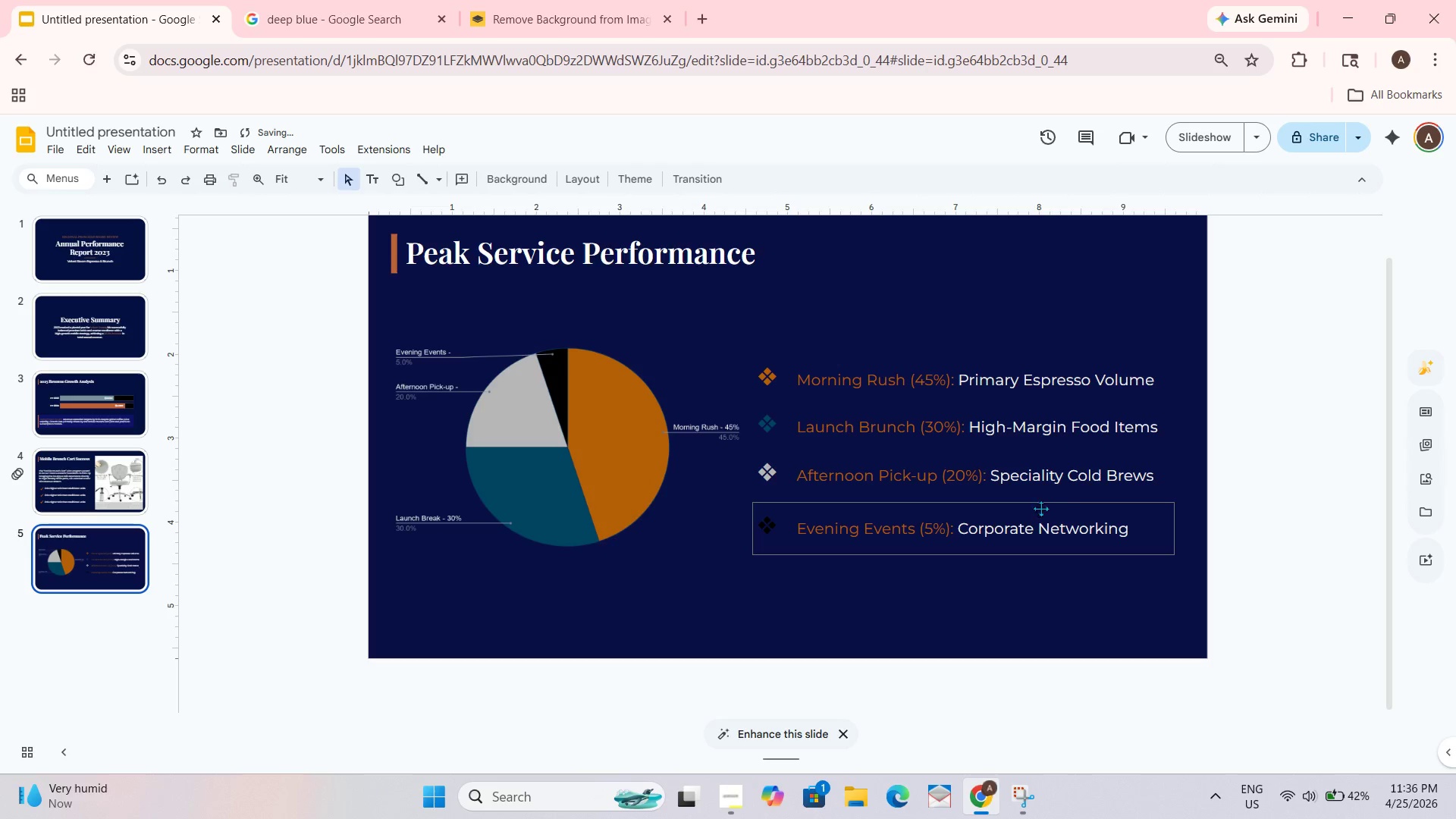 
left_click([1174, 643])
 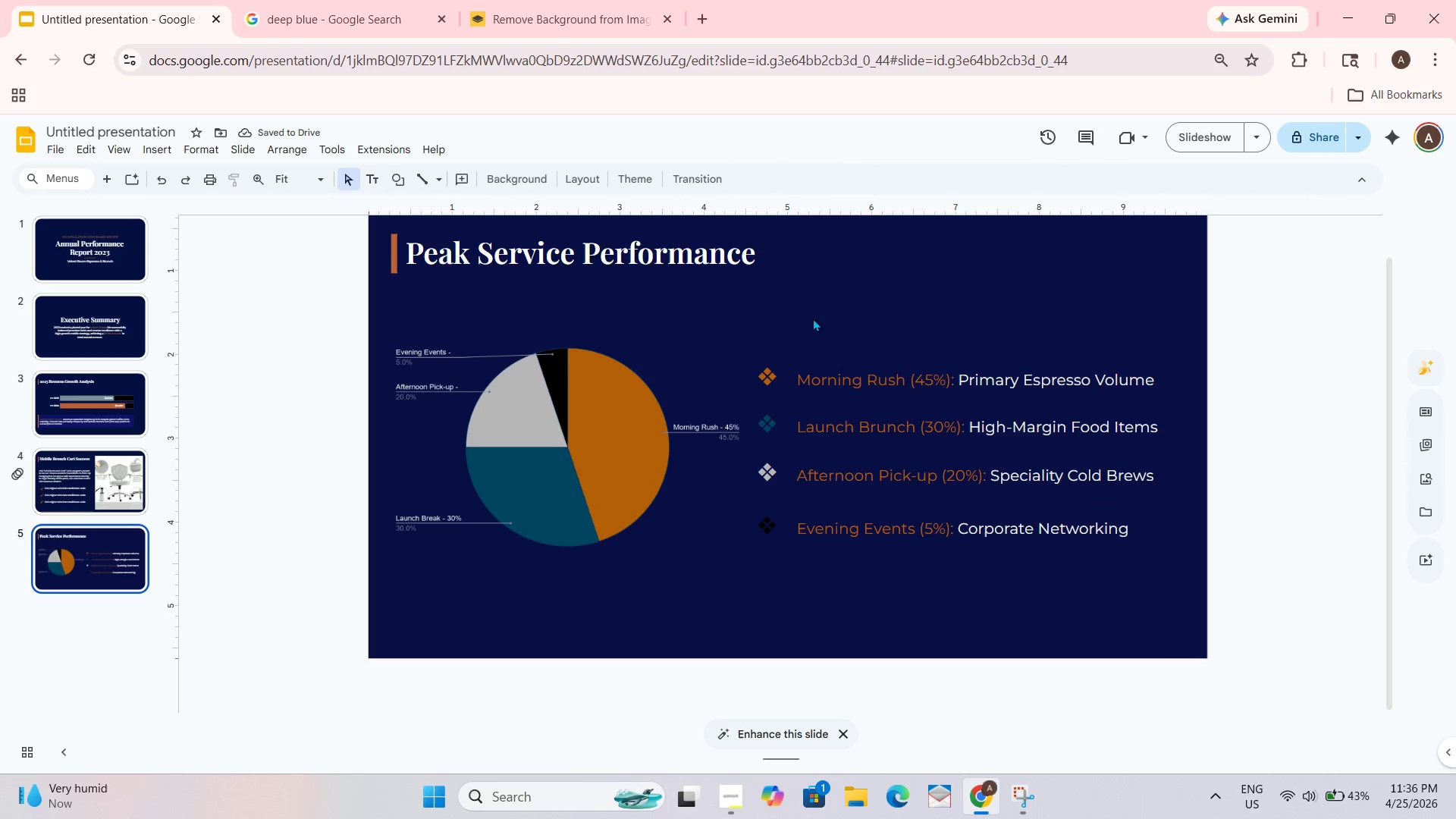 
left_click_drag(start_coordinate=[836, 322], to_coordinate=[1096, 616])
 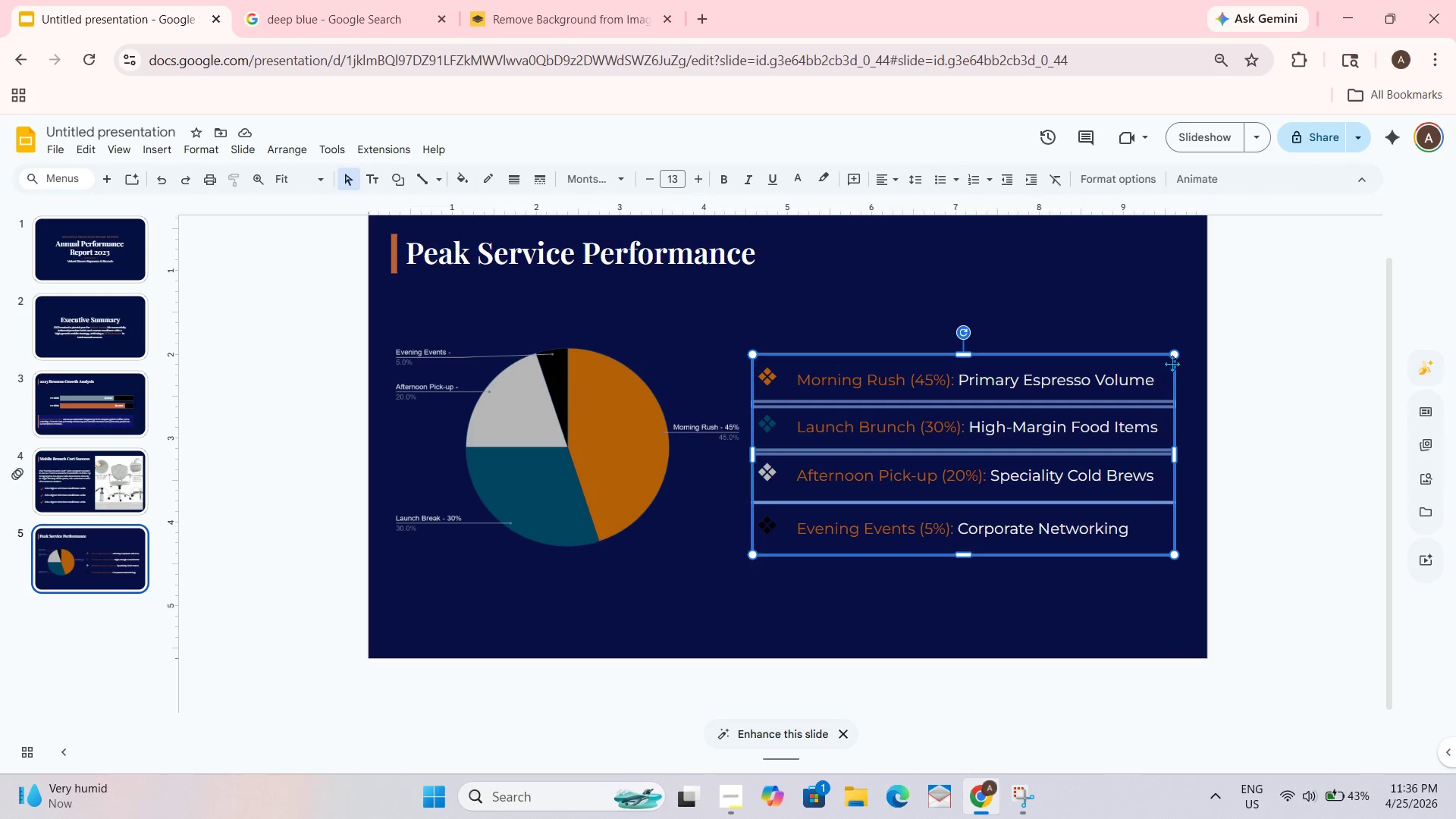 
left_click_drag(start_coordinate=[1174, 358], to_coordinate=[1151, 372])
 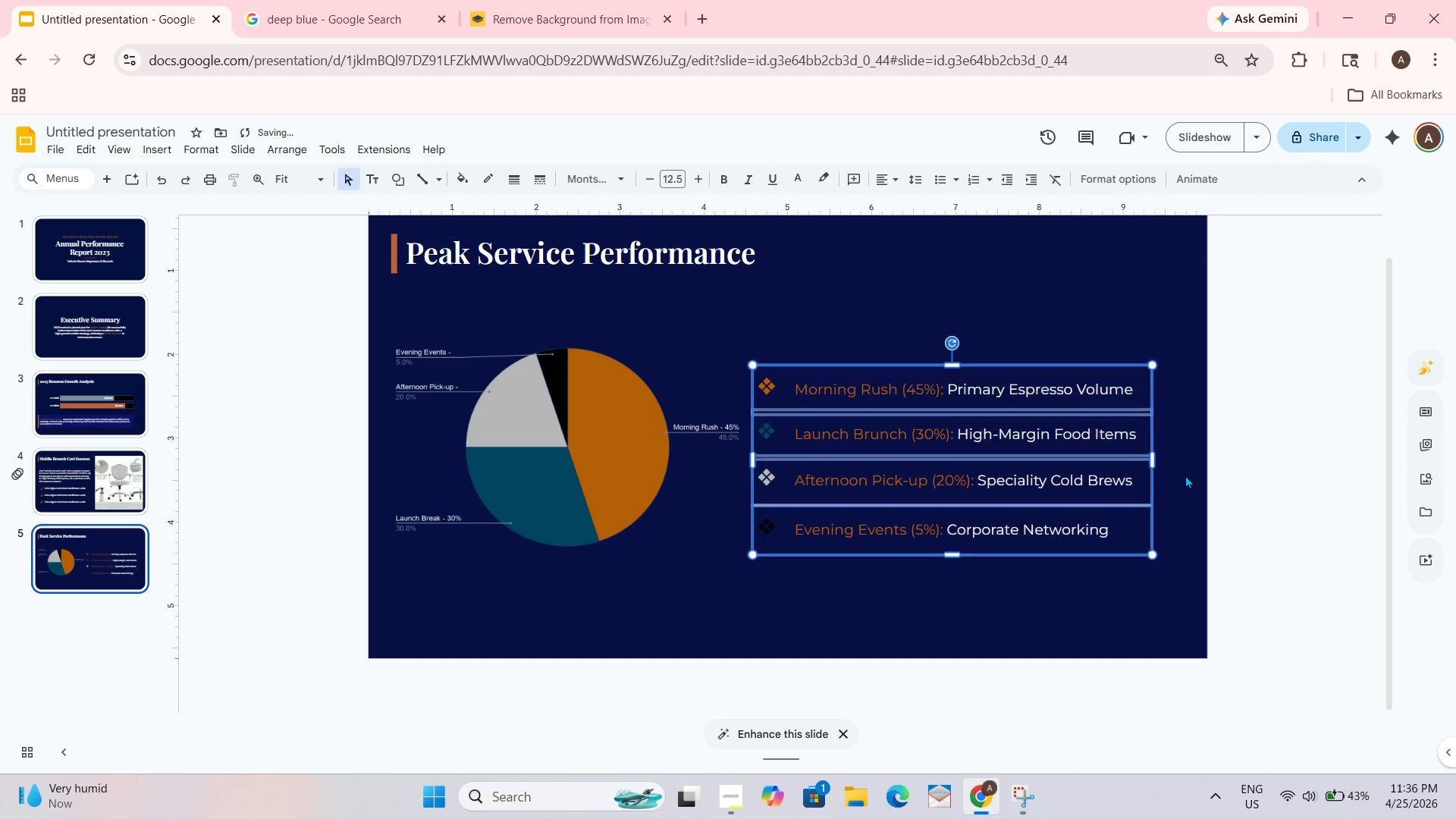 
left_click([1222, 557])
 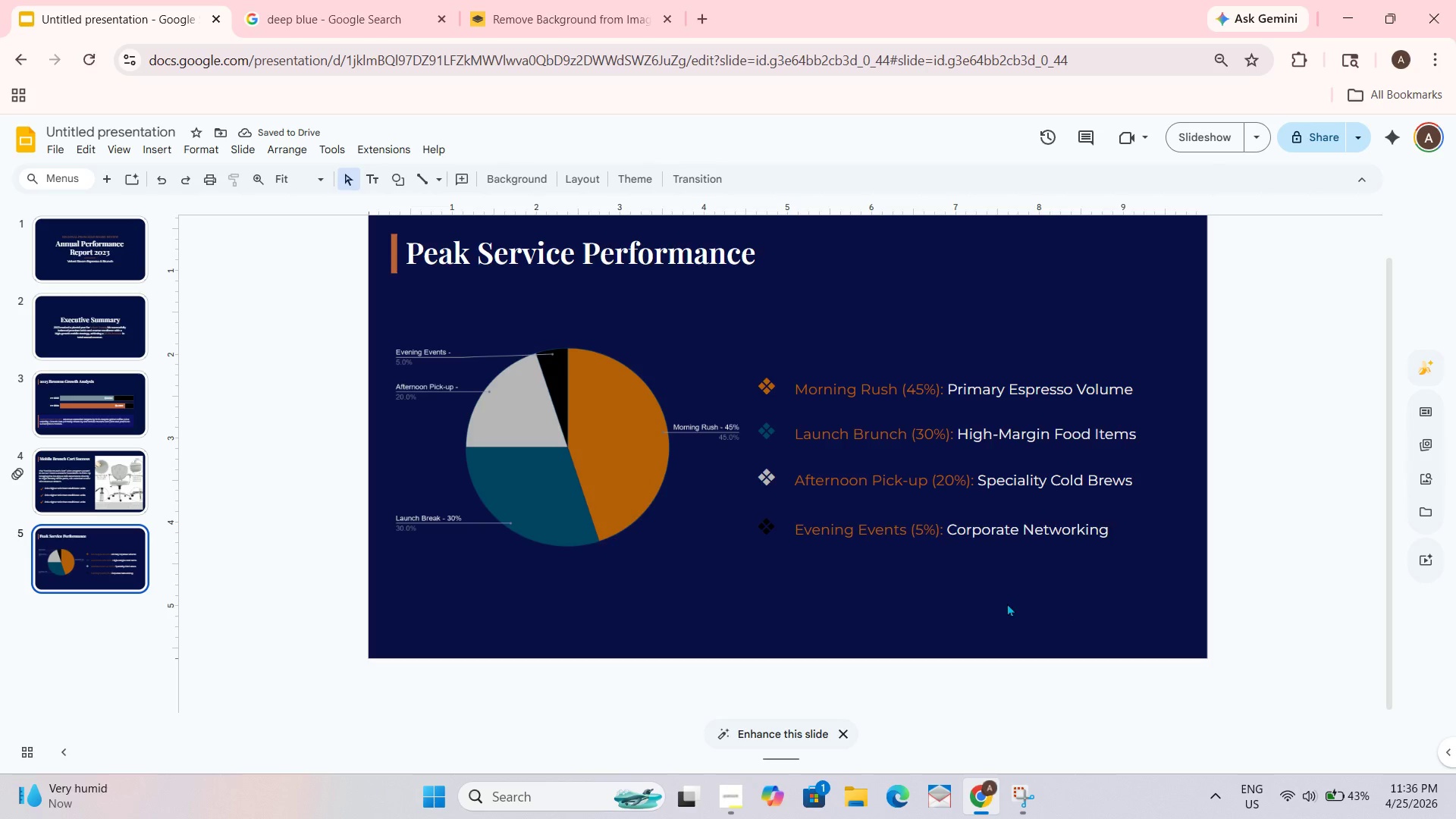 
left_click_drag(start_coordinate=[960, 308], to_coordinate=[989, 661])
 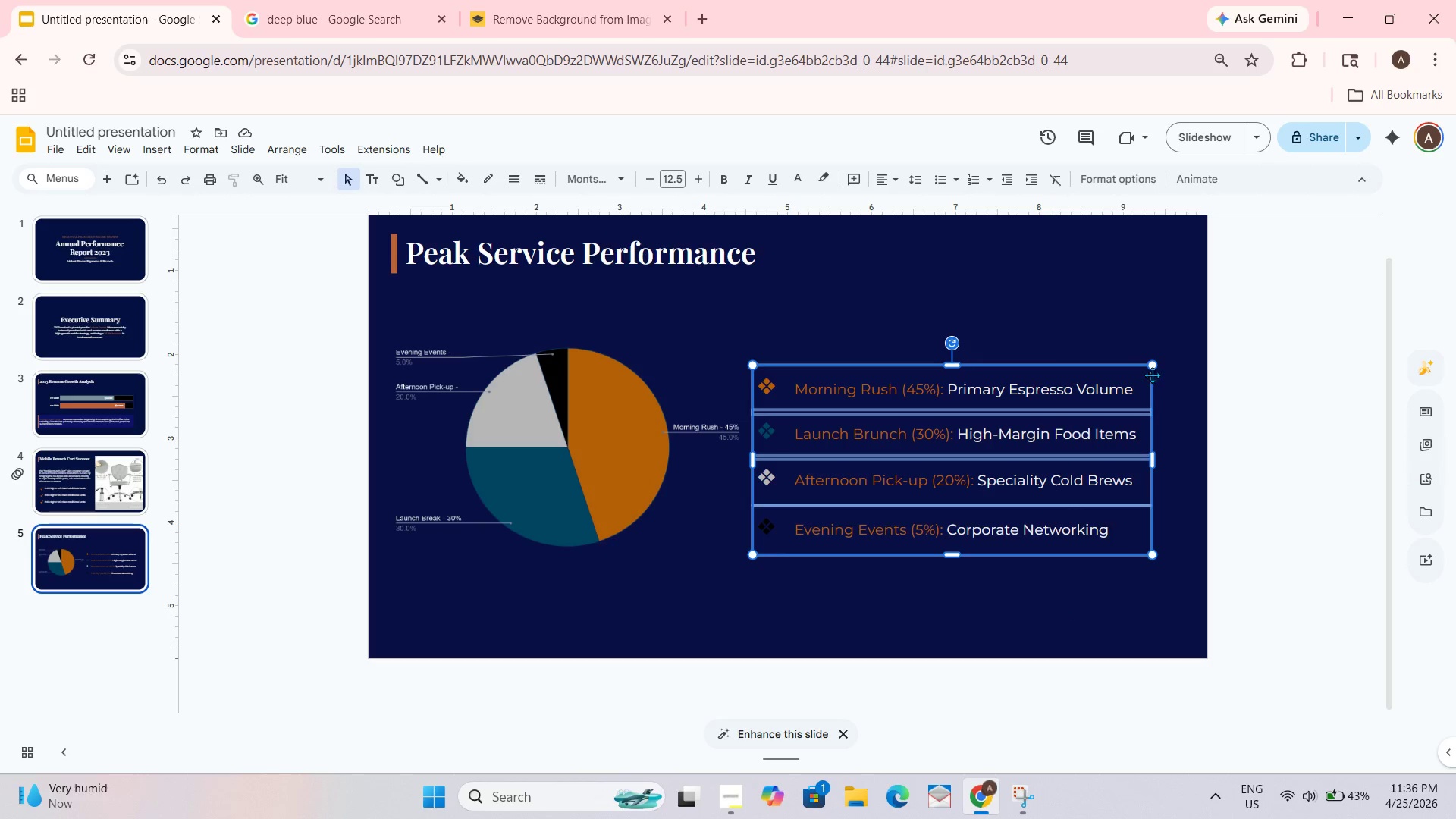 
left_click_drag(start_coordinate=[1152, 366], to_coordinate=[1157, 359])
 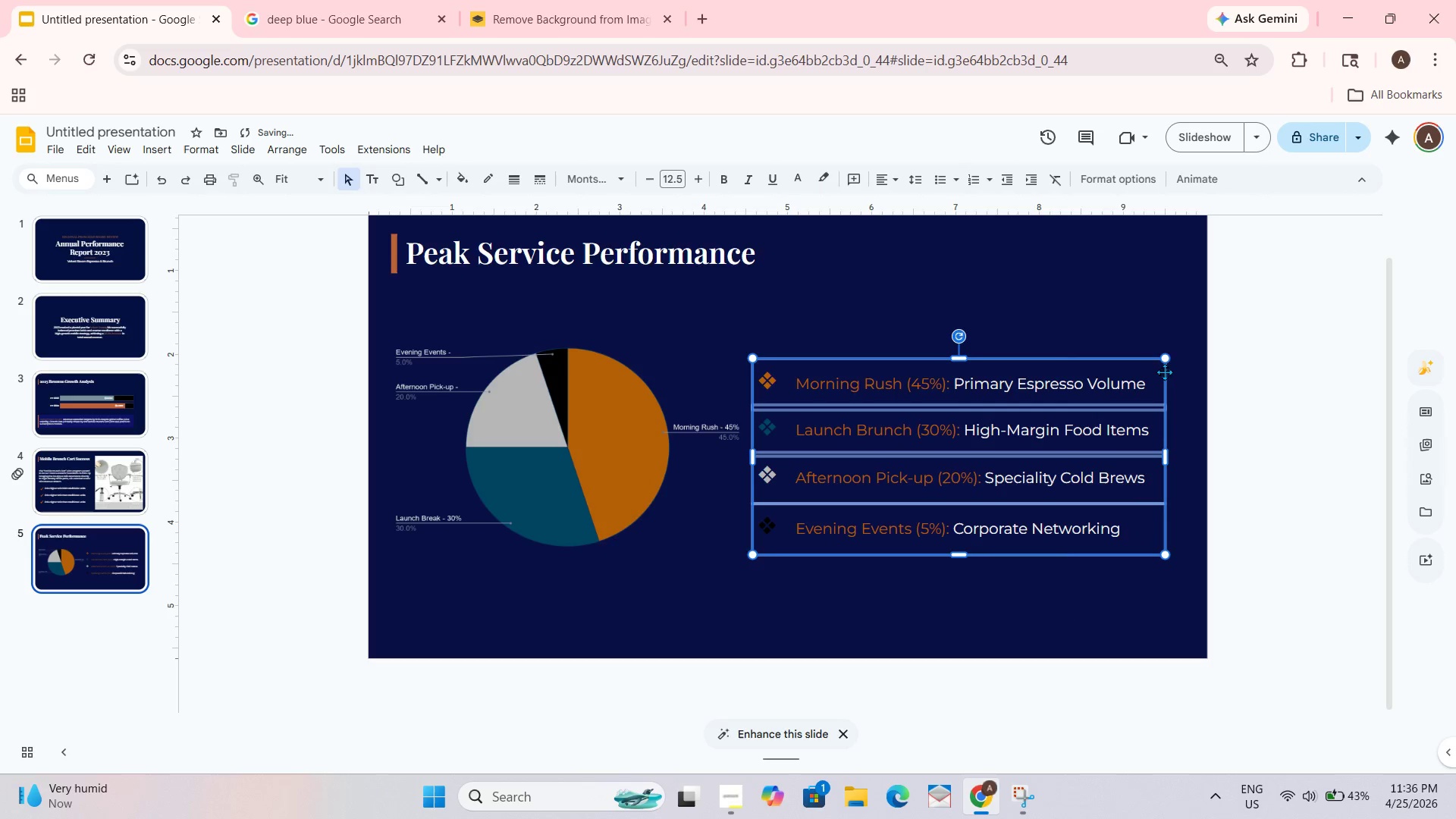 
left_click_drag(start_coordinate=[1164, 362], to_coordinate=[1169, 355])
 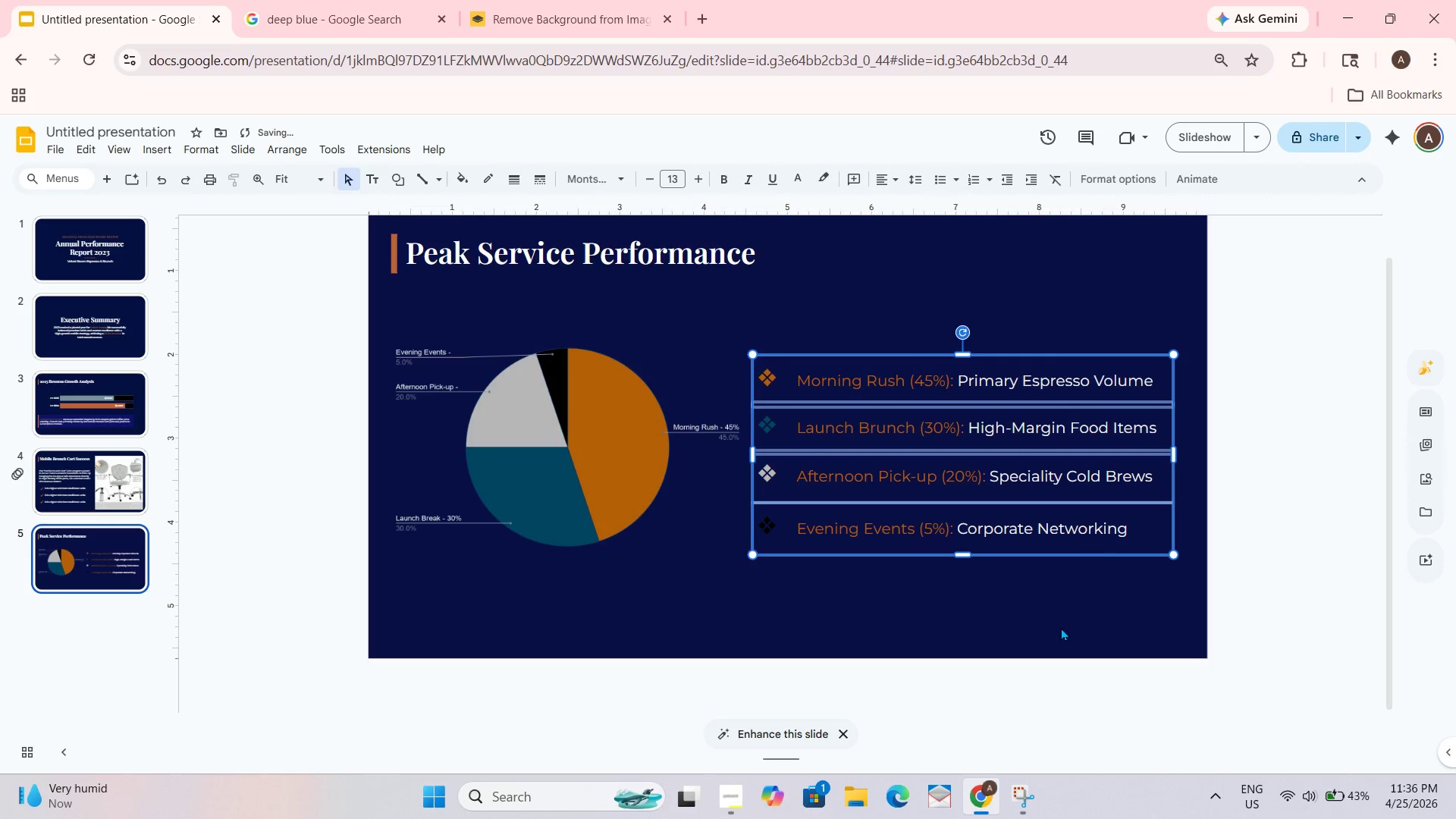 
left_click([1061, 627])
 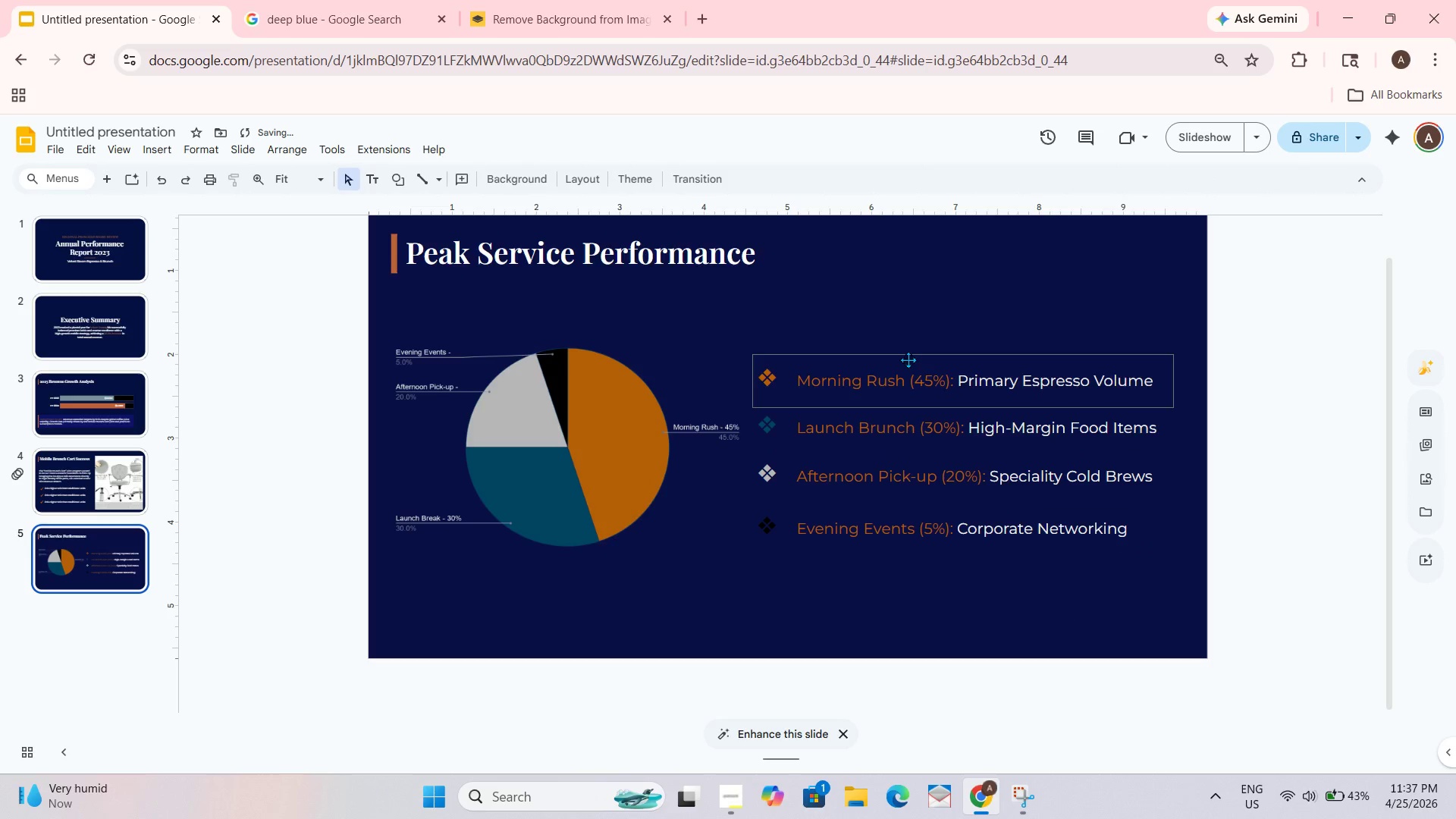 
left_click([910, 362])
 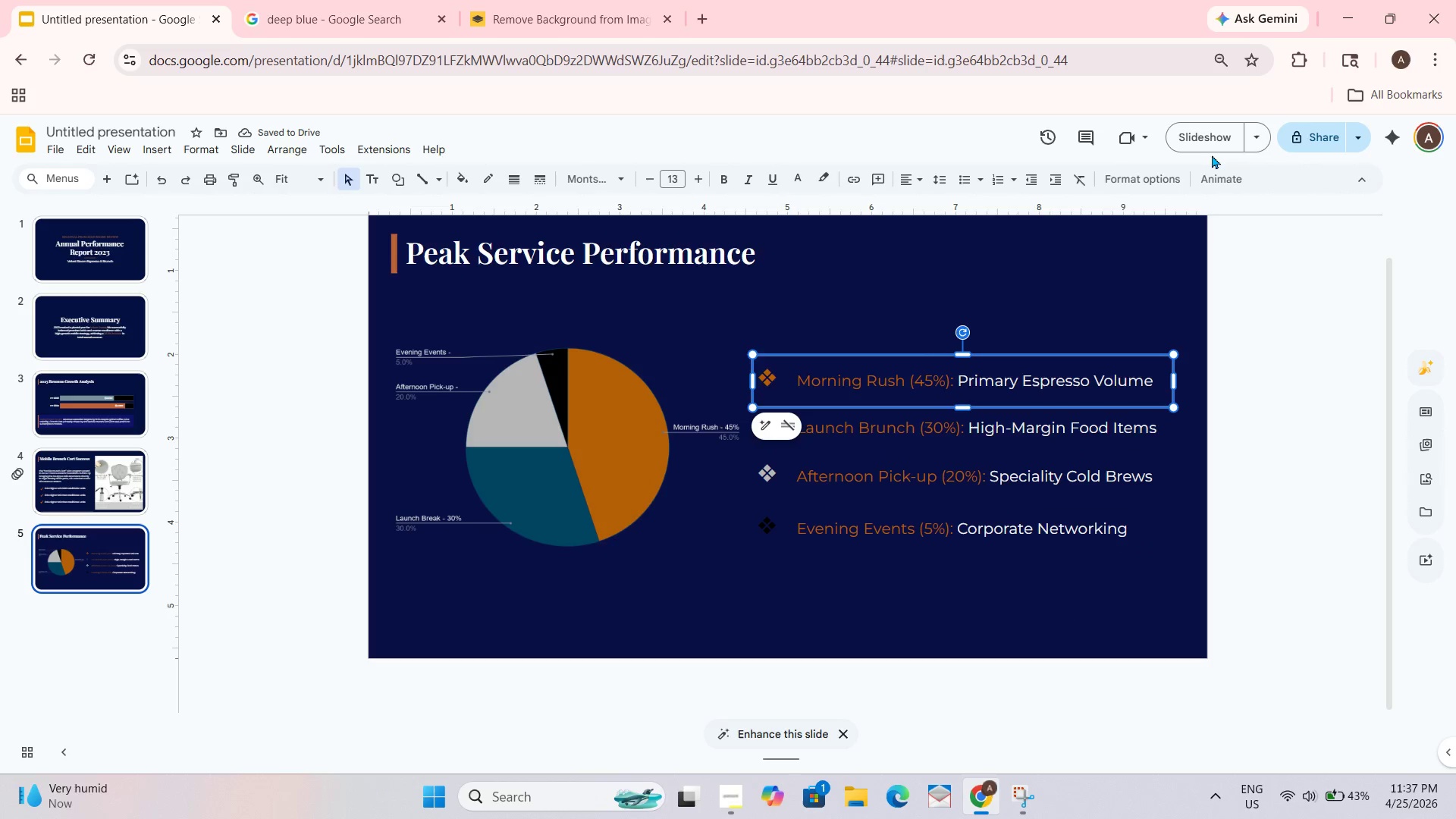 
left_click([1209, 177])
 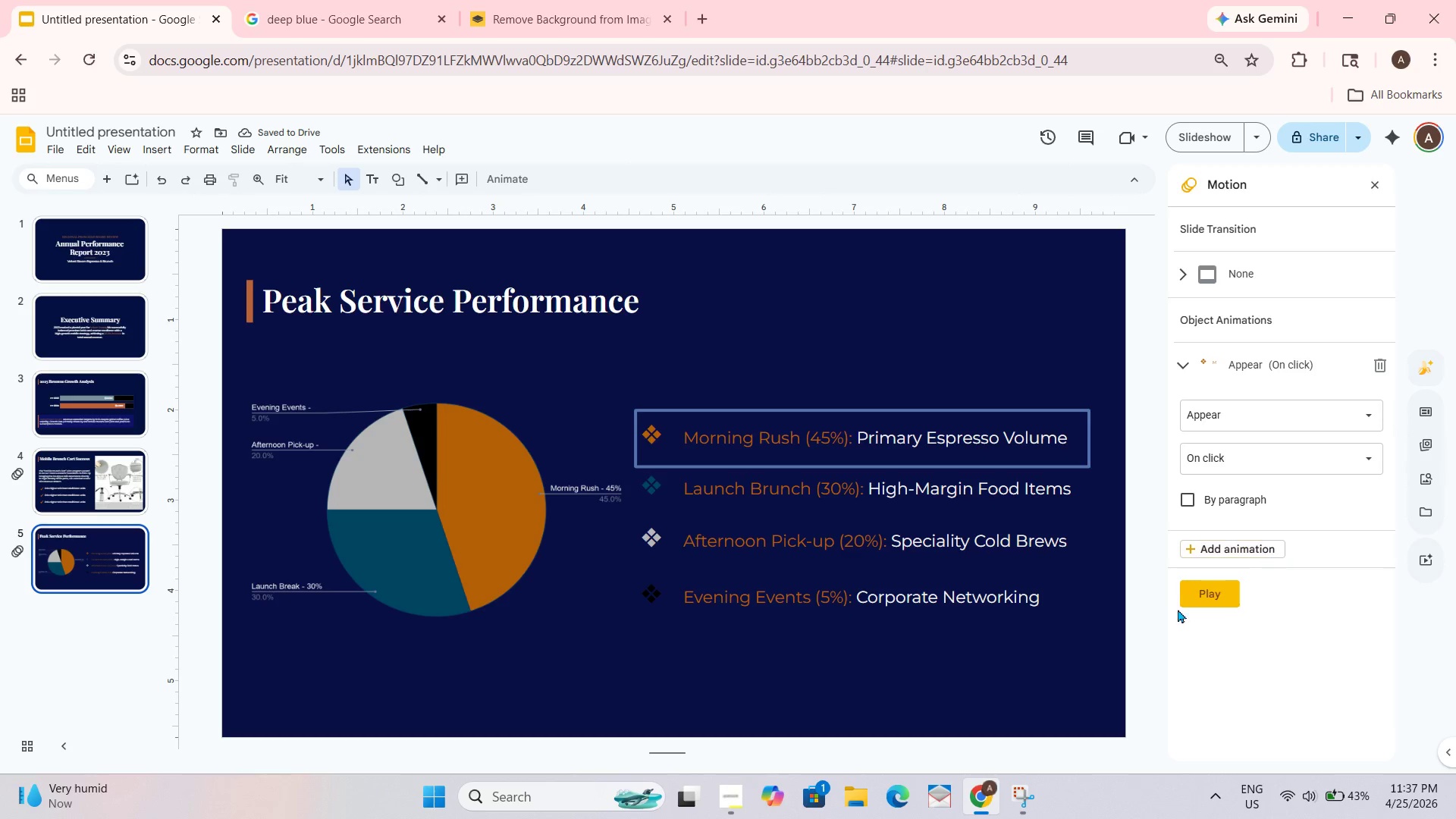 
left_click([1219, 596])
 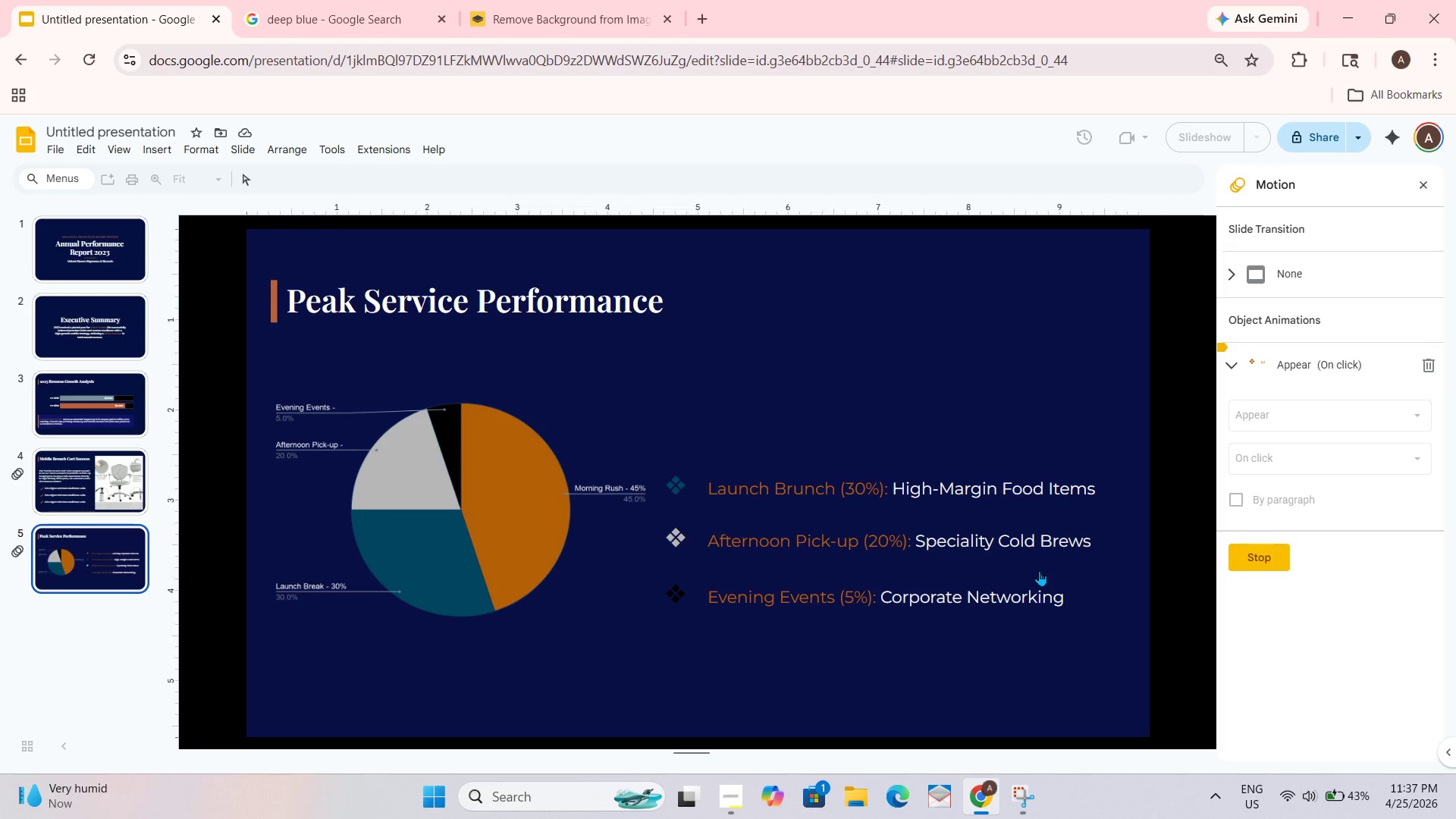 
hold_key(key=ControlLeft, duration=0.83)
 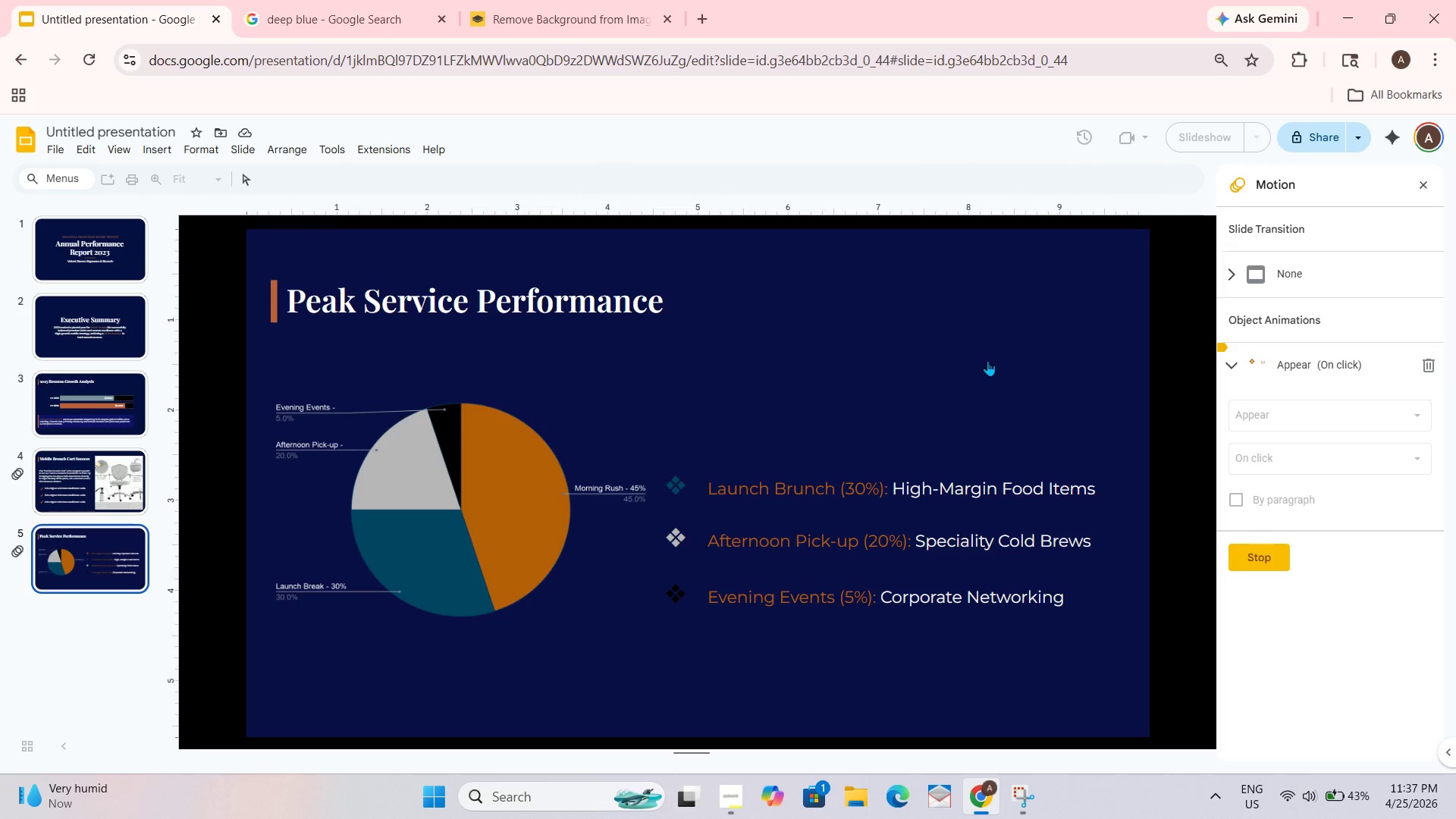 
left_click([987, 360])
 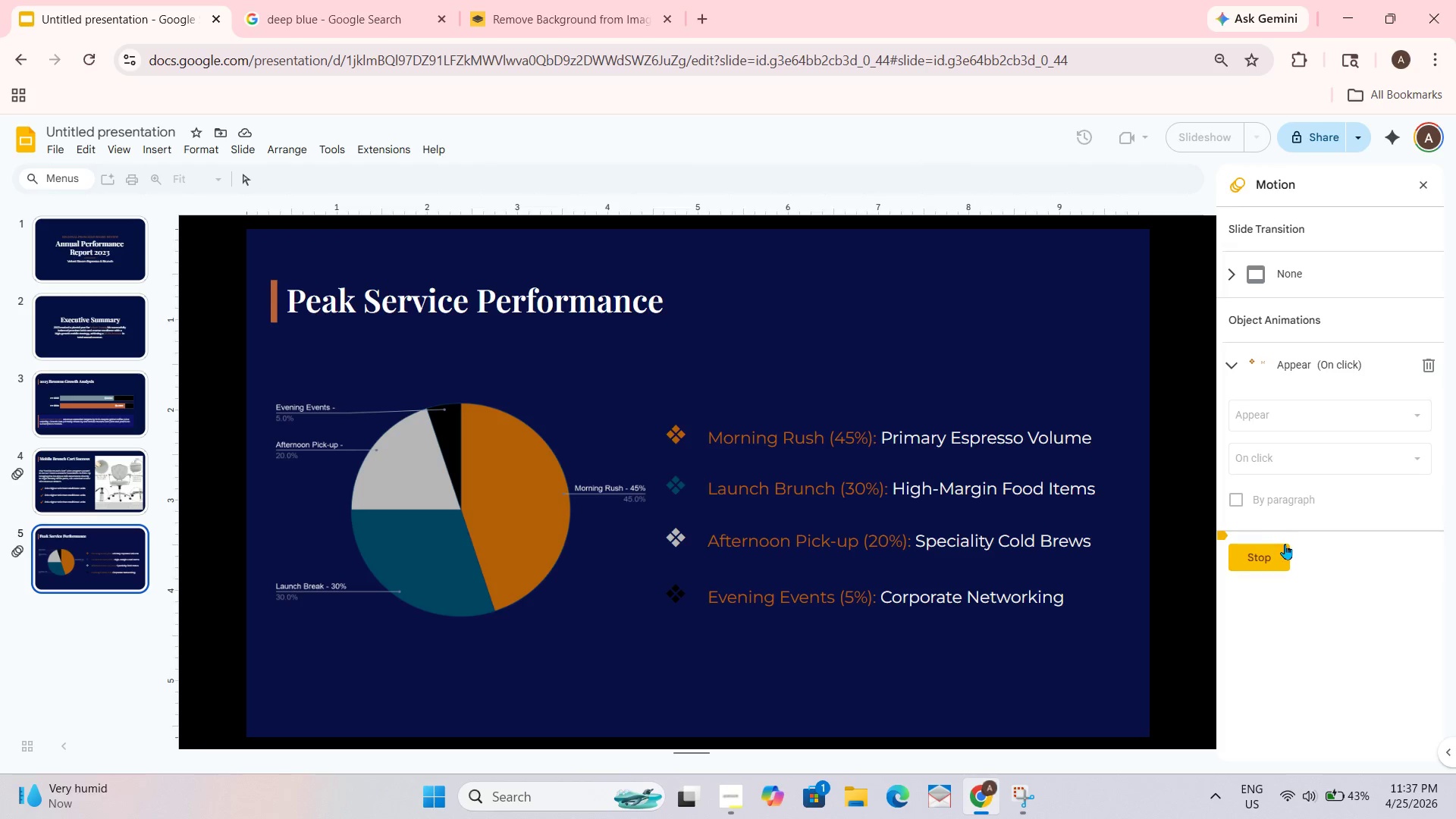 
left_click([1272, 547])
 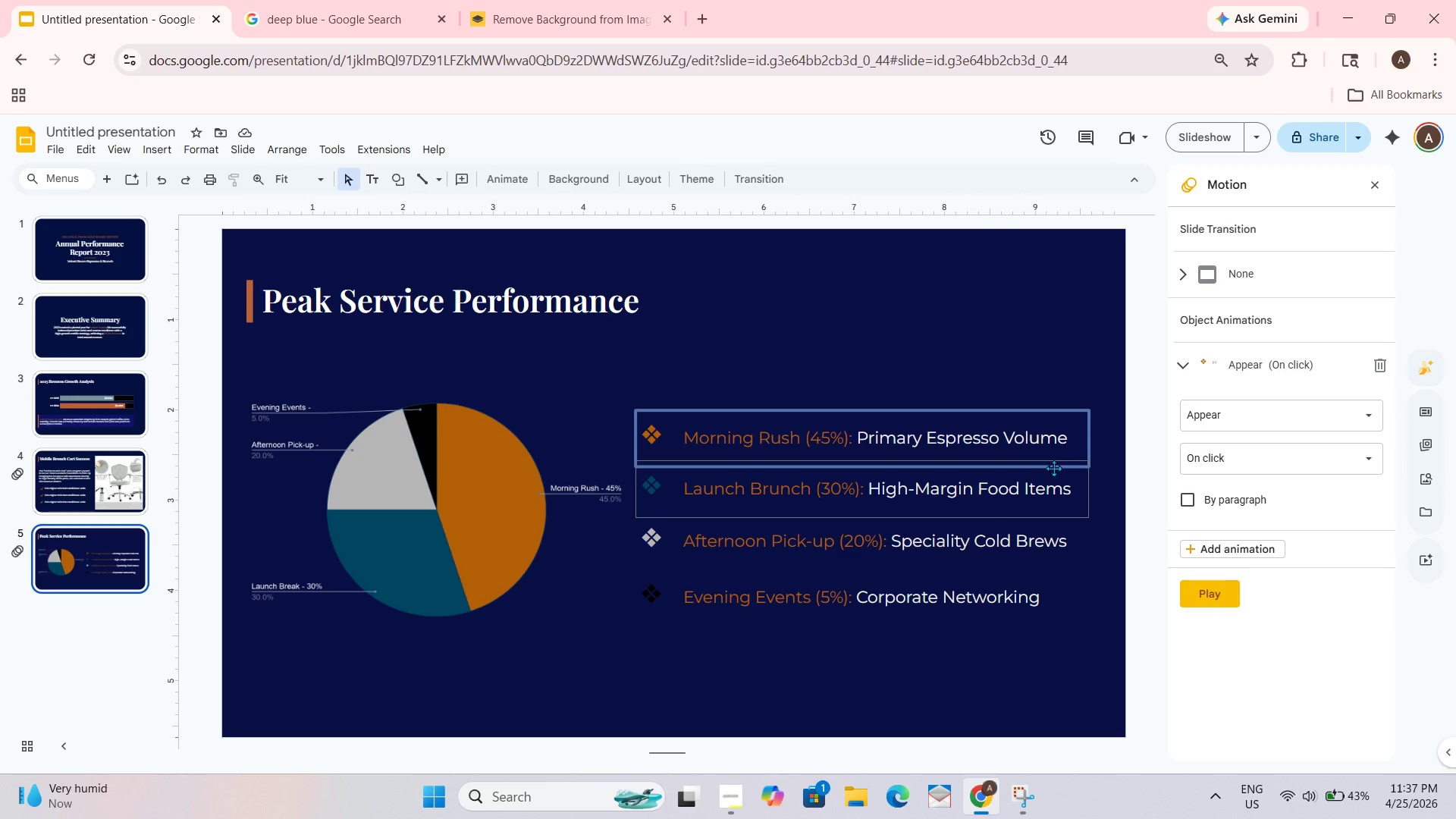 
left_click([1066, 487])
 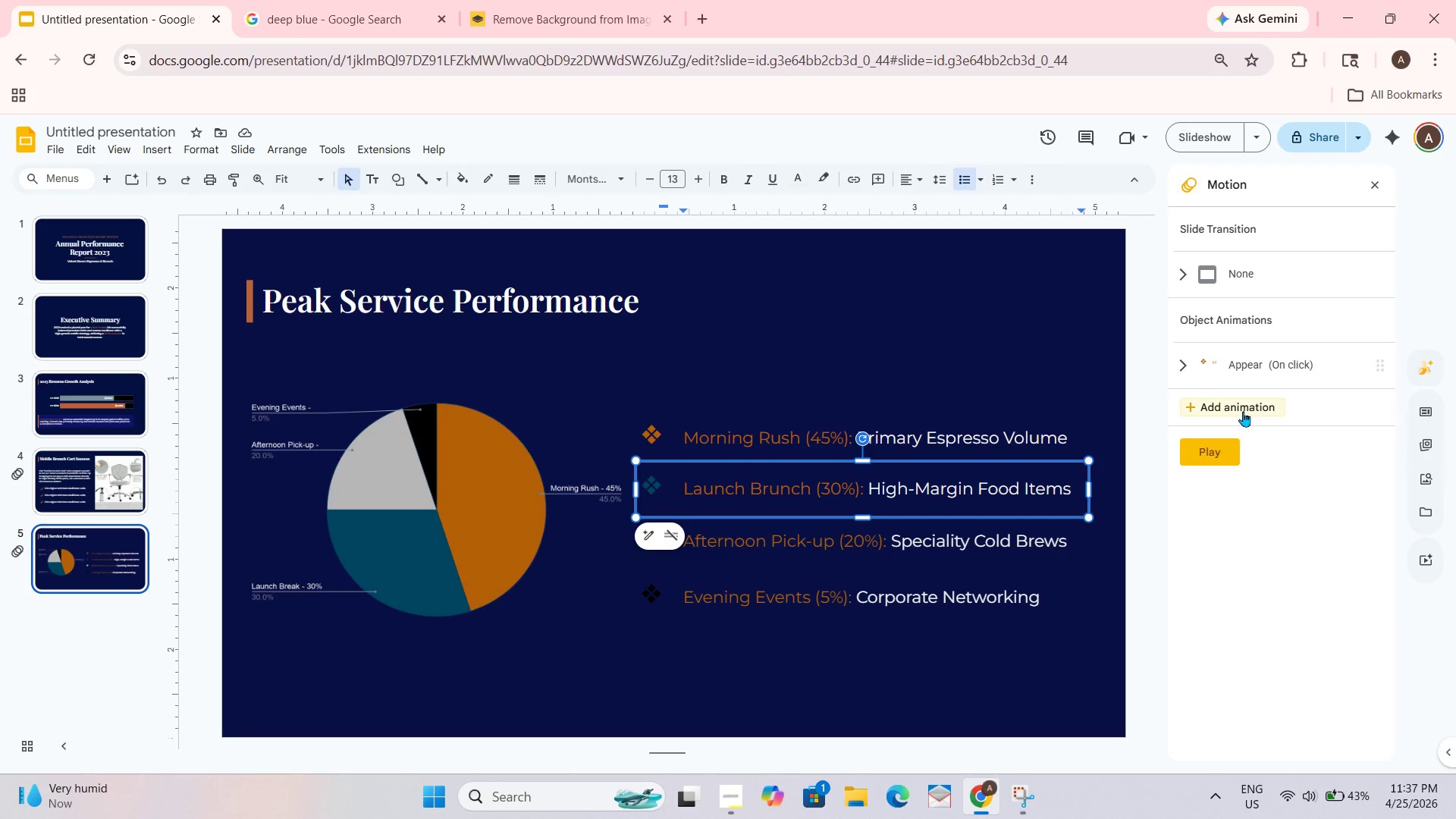 
left_click([1243, 408])
 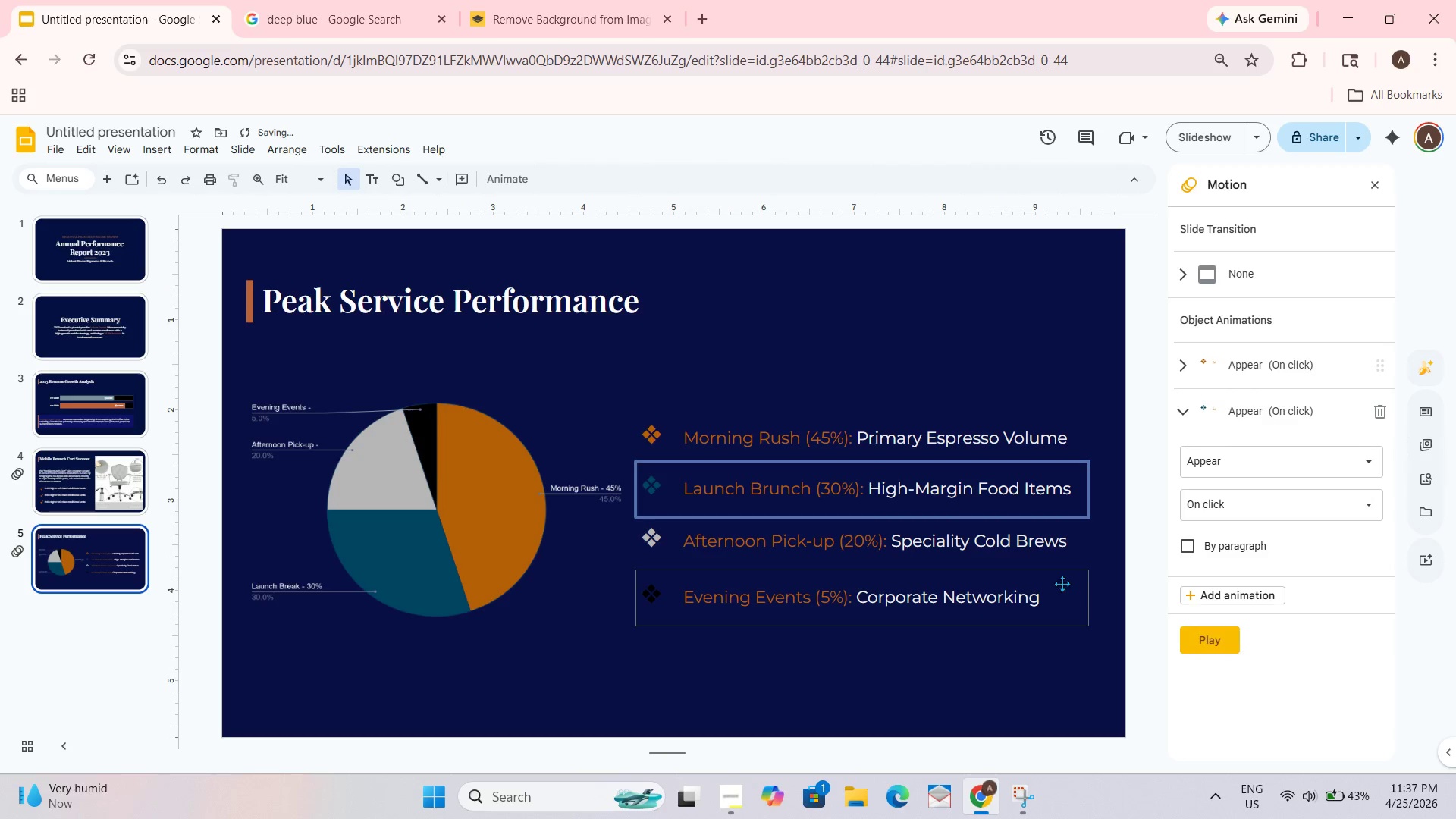 
left_click([1065, 544])
 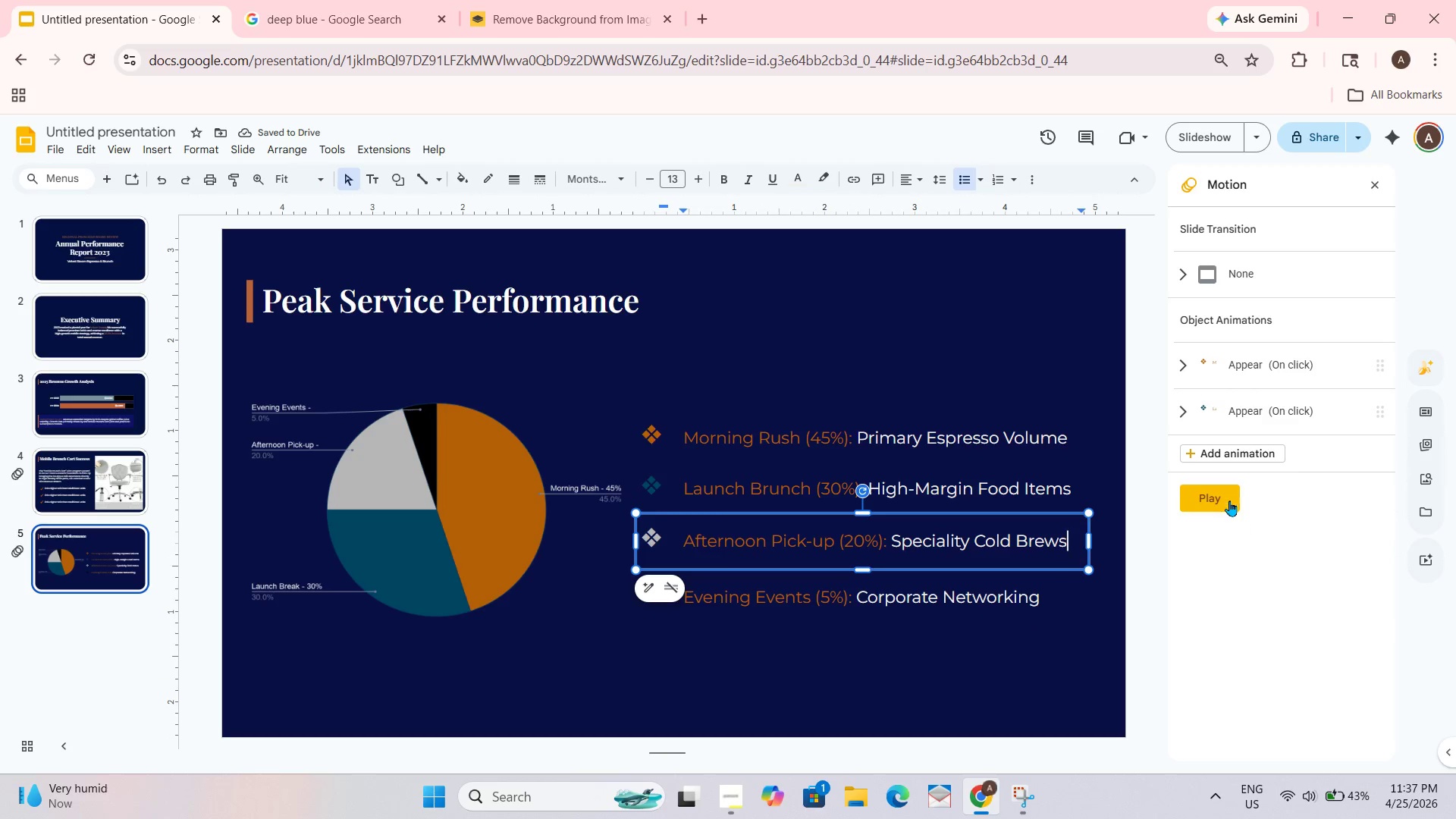 
left_click([1222, 497])
 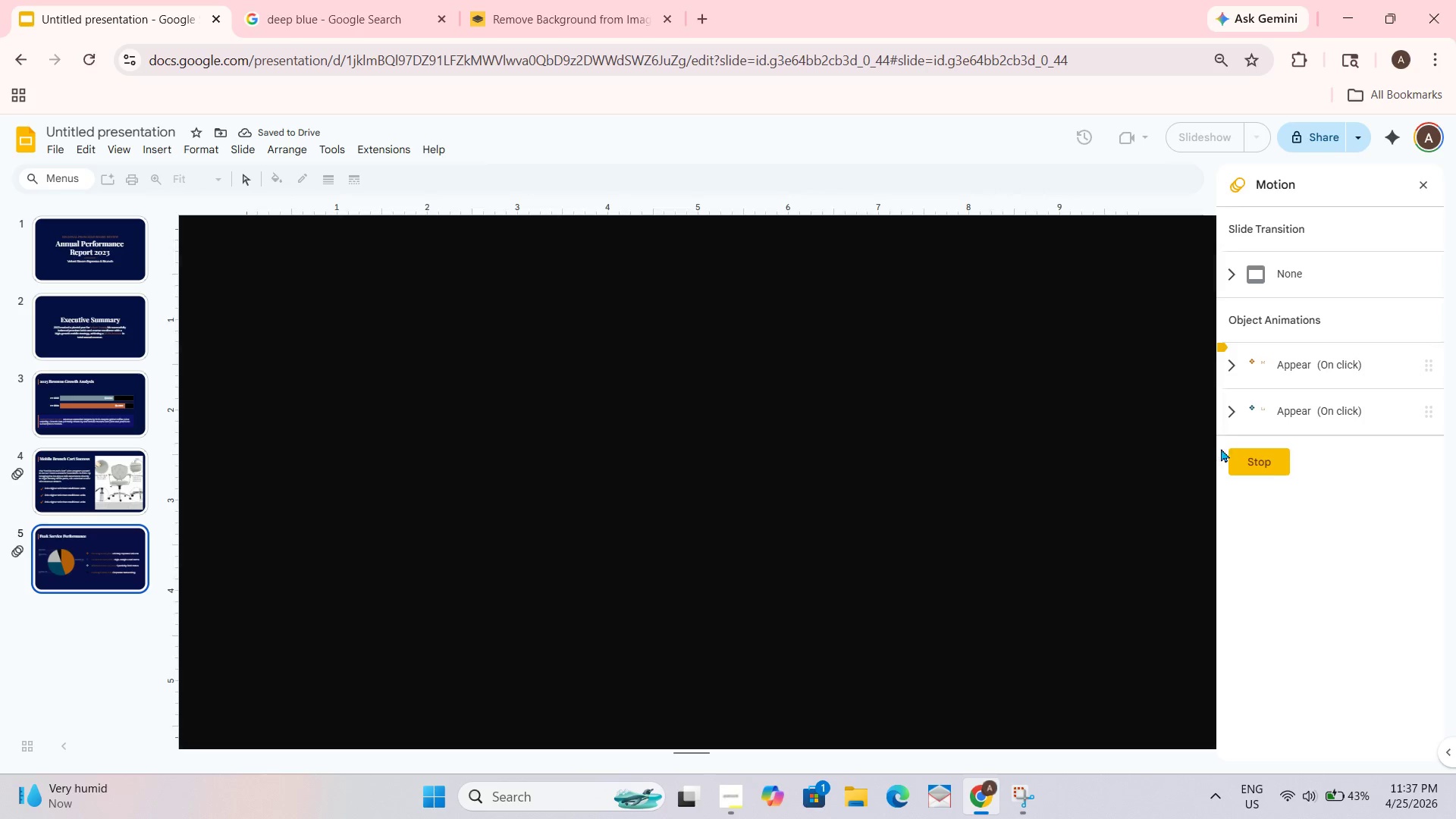 
left_click_drag(start_coordinate=[1247, 459], to_coordinate=[1247, 465])
 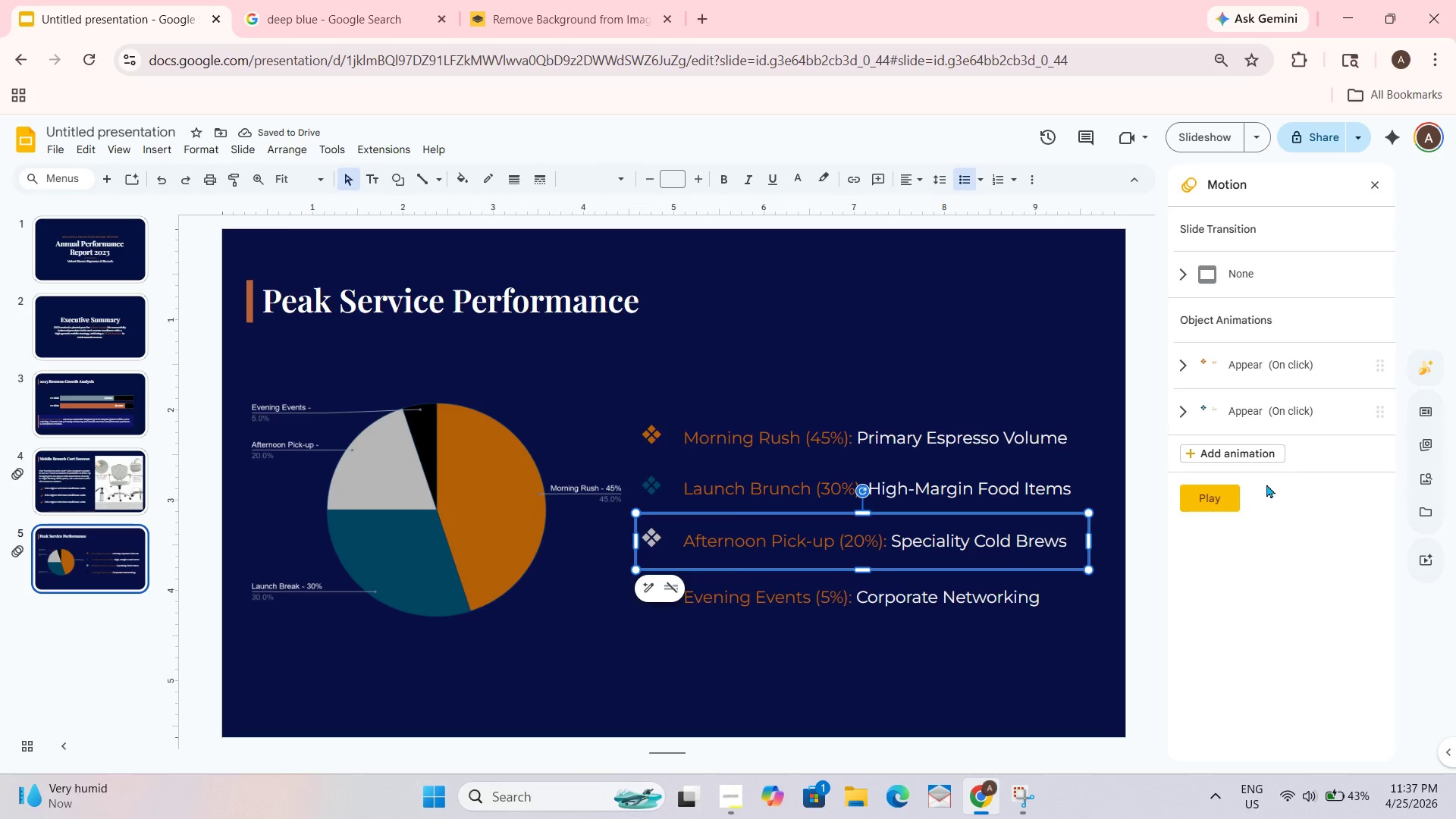 
left_click([1264, 450])
 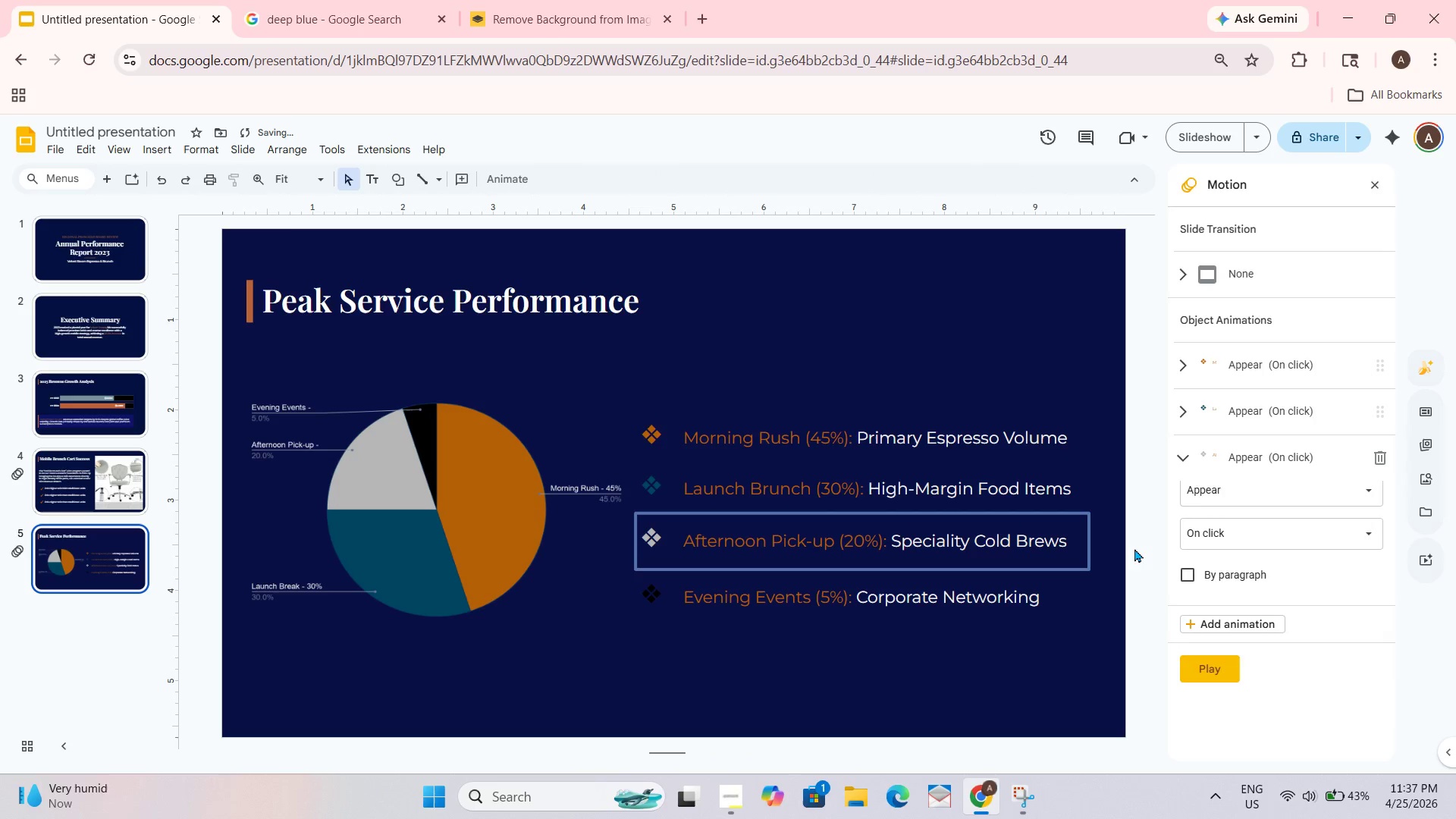 
left_click([1030, 601])
 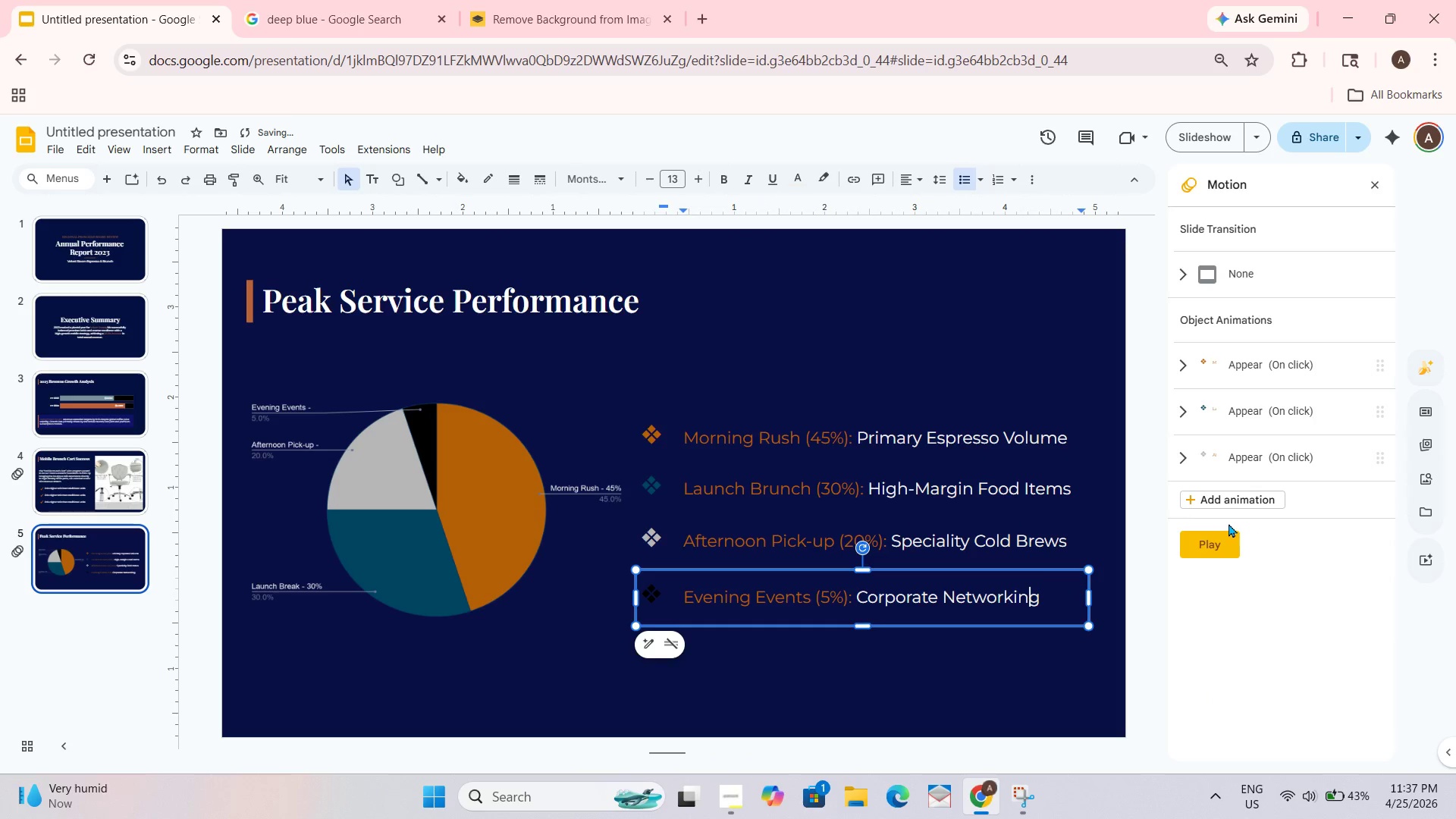 
left_click([1241, 502])
 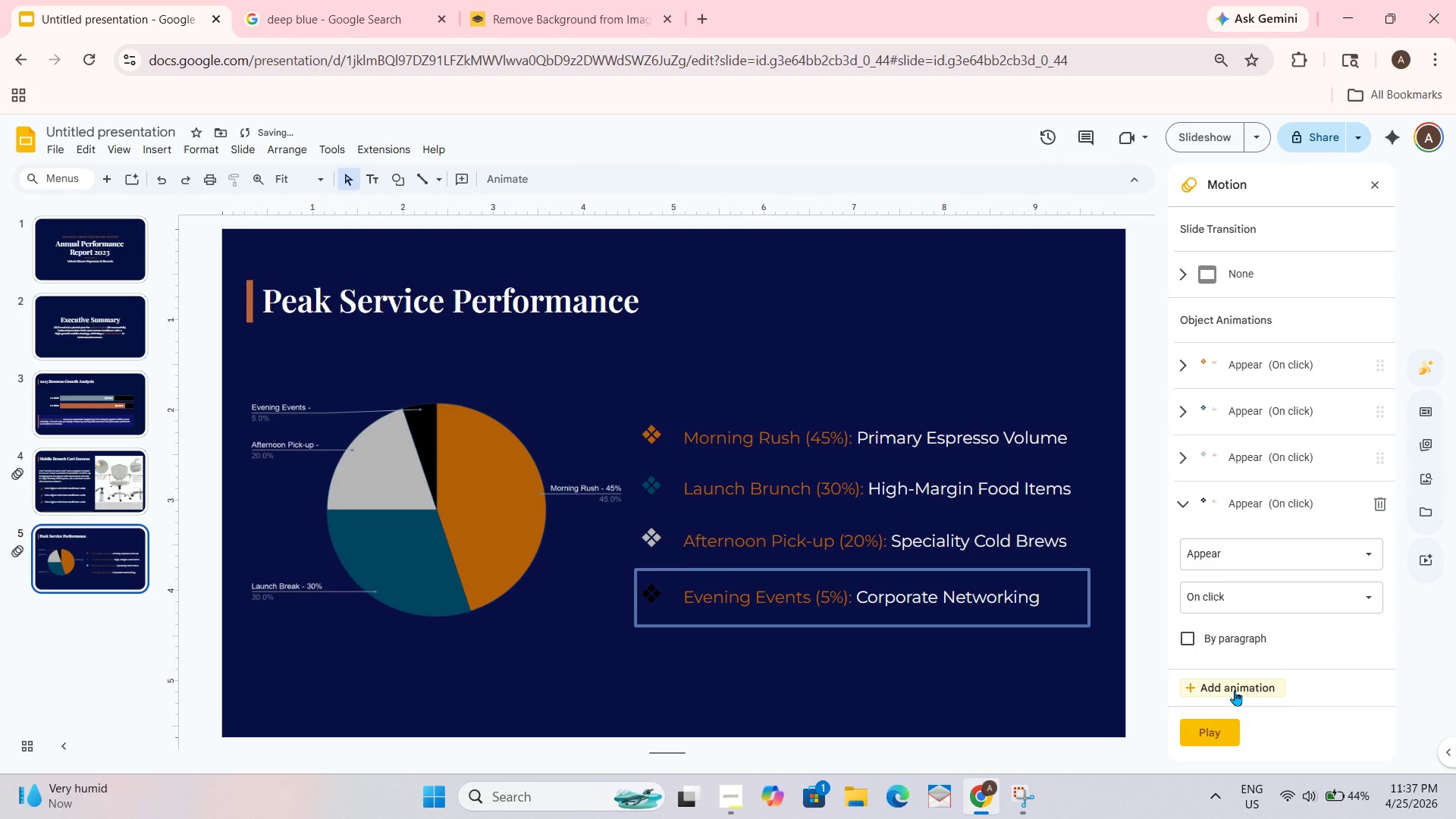 
left_click([1222, 728])
 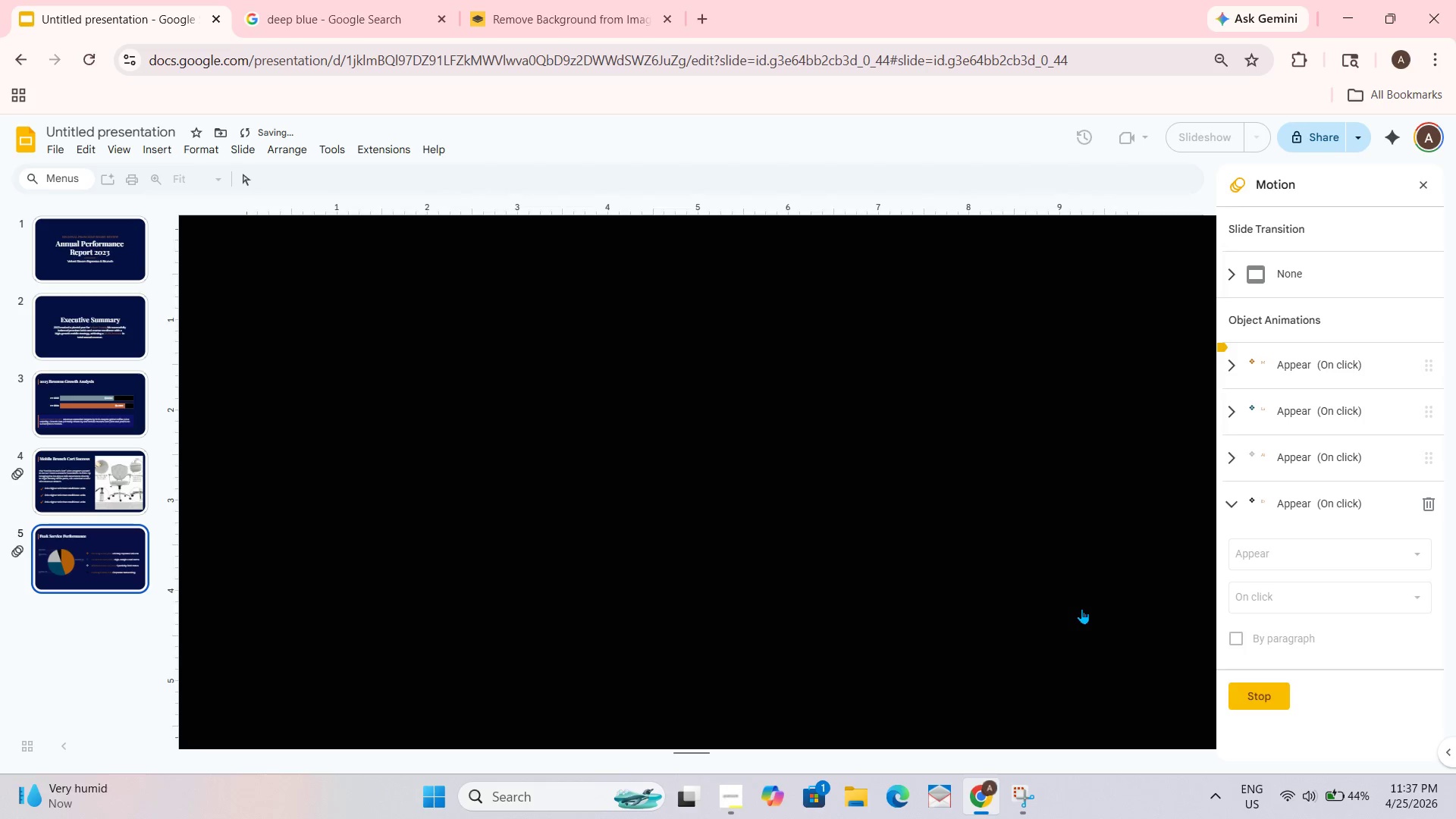 
left_click([1070, 583])
 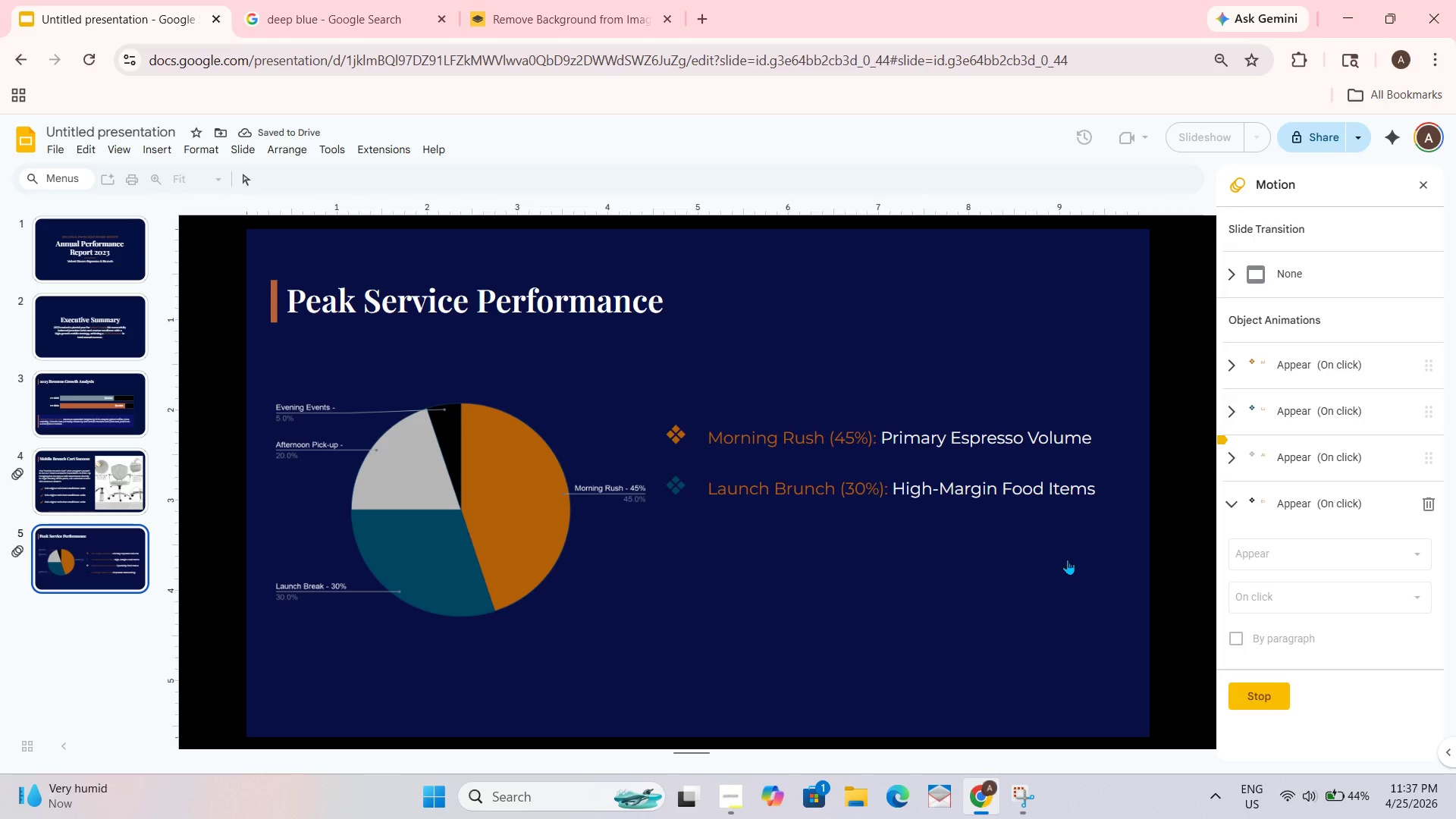 
triple_click([1067, 559])
 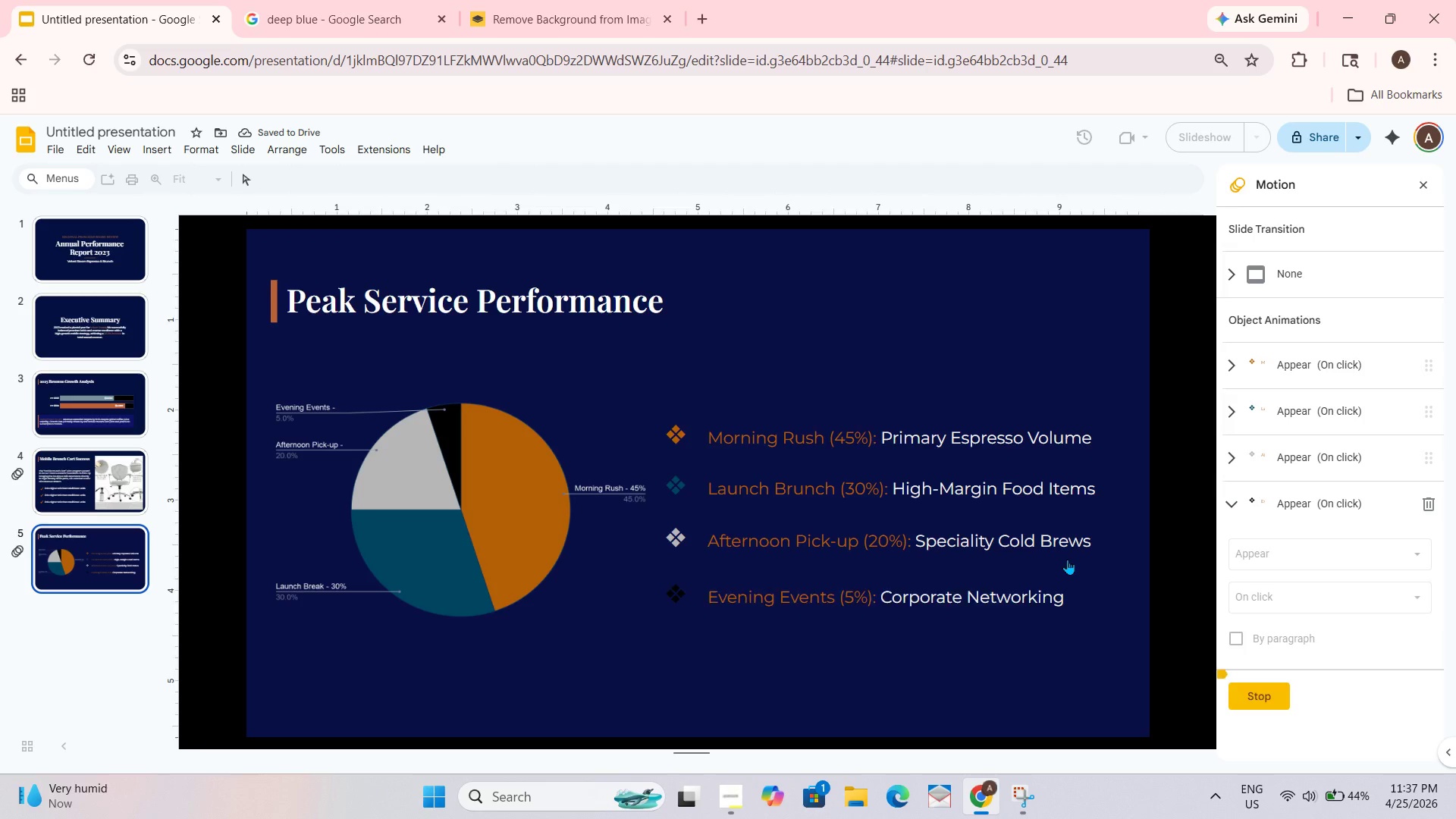 
triple_click([1067, 559])
 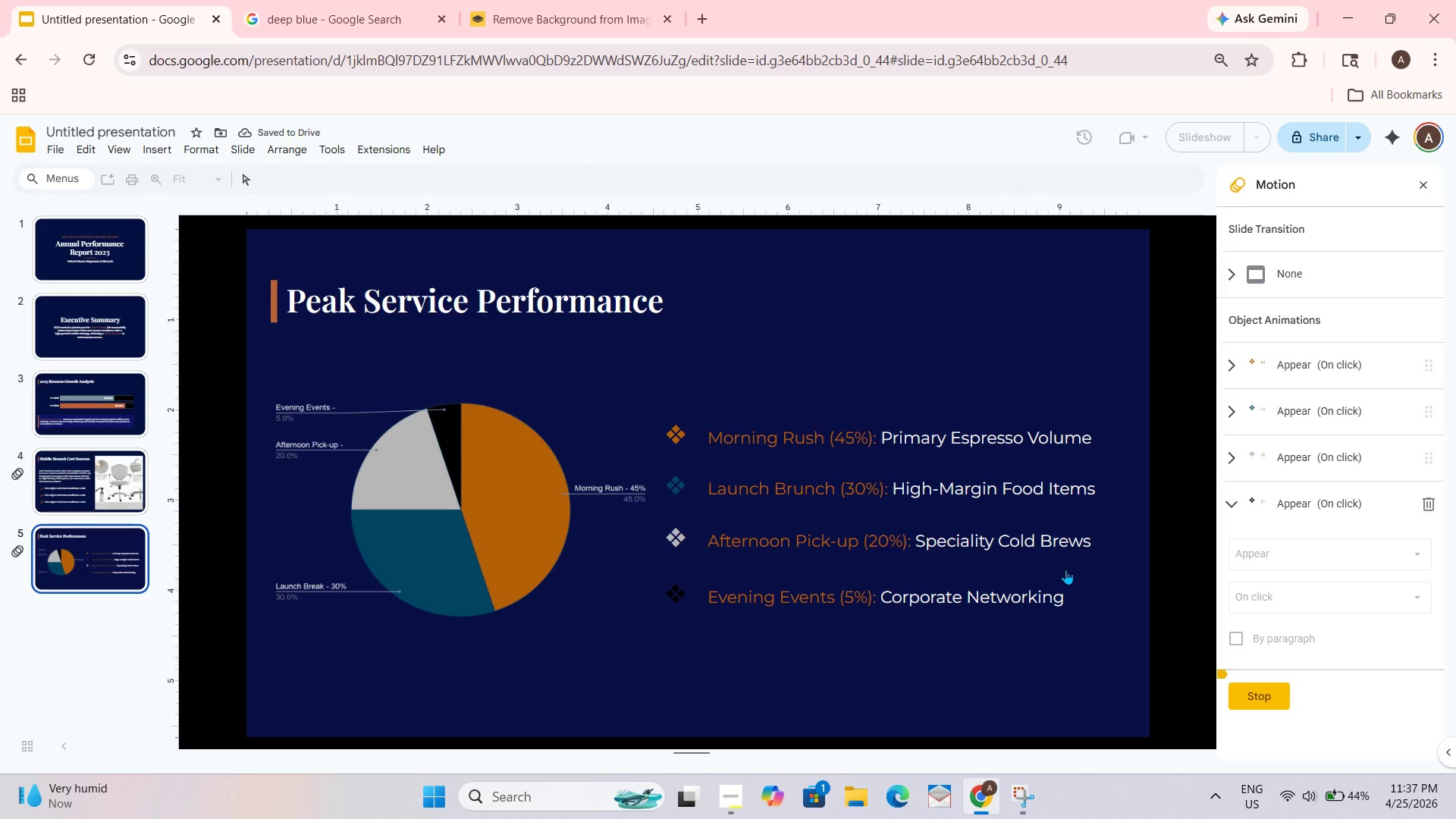 
triple_click([1065, 569])
 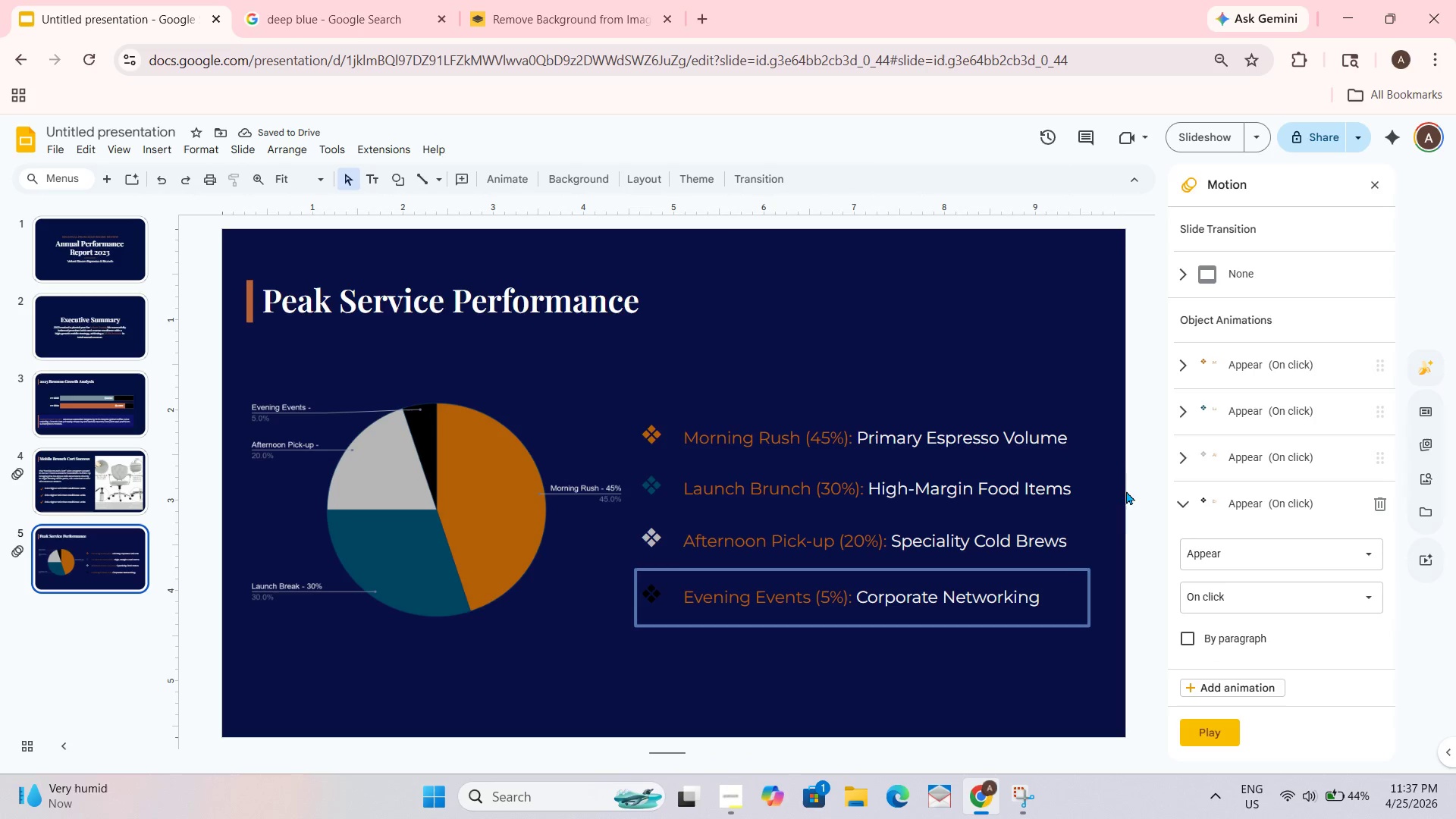 
left_click([1124, 478])
 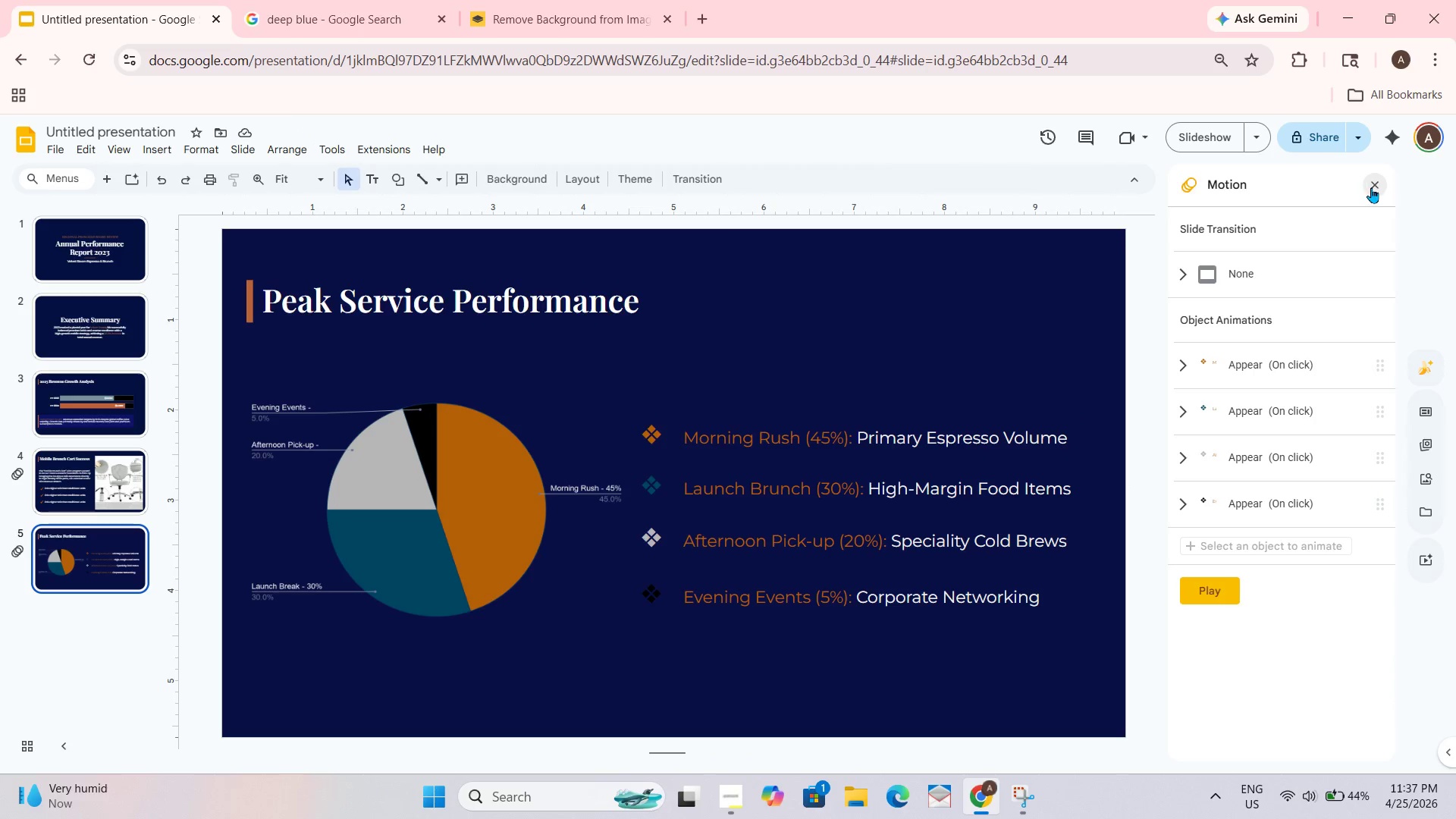 
left_click_drag(start_coordinate=[1371, 187], to_coordinate=[1371, 184])
 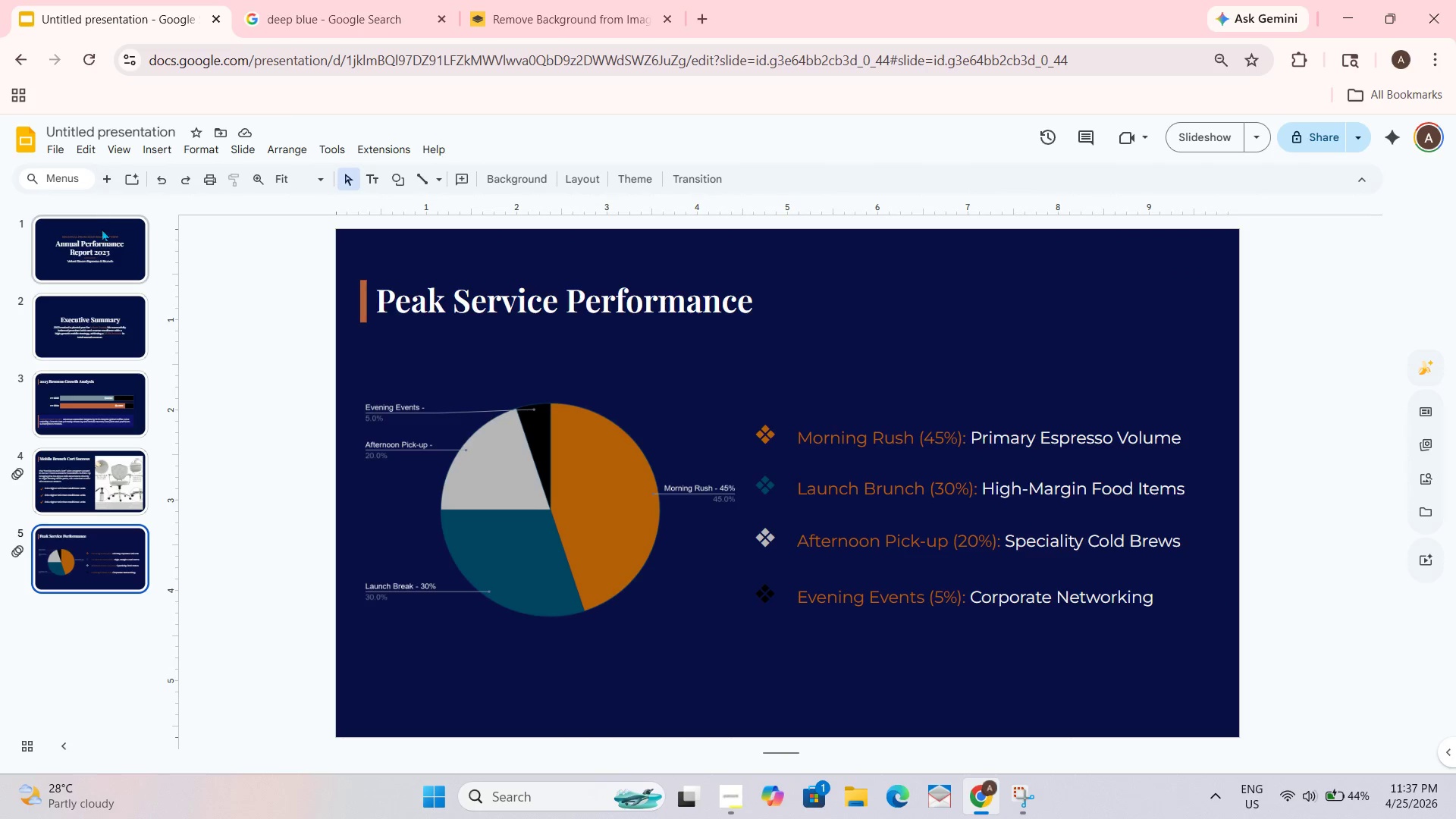 
left_click([102, 231])
 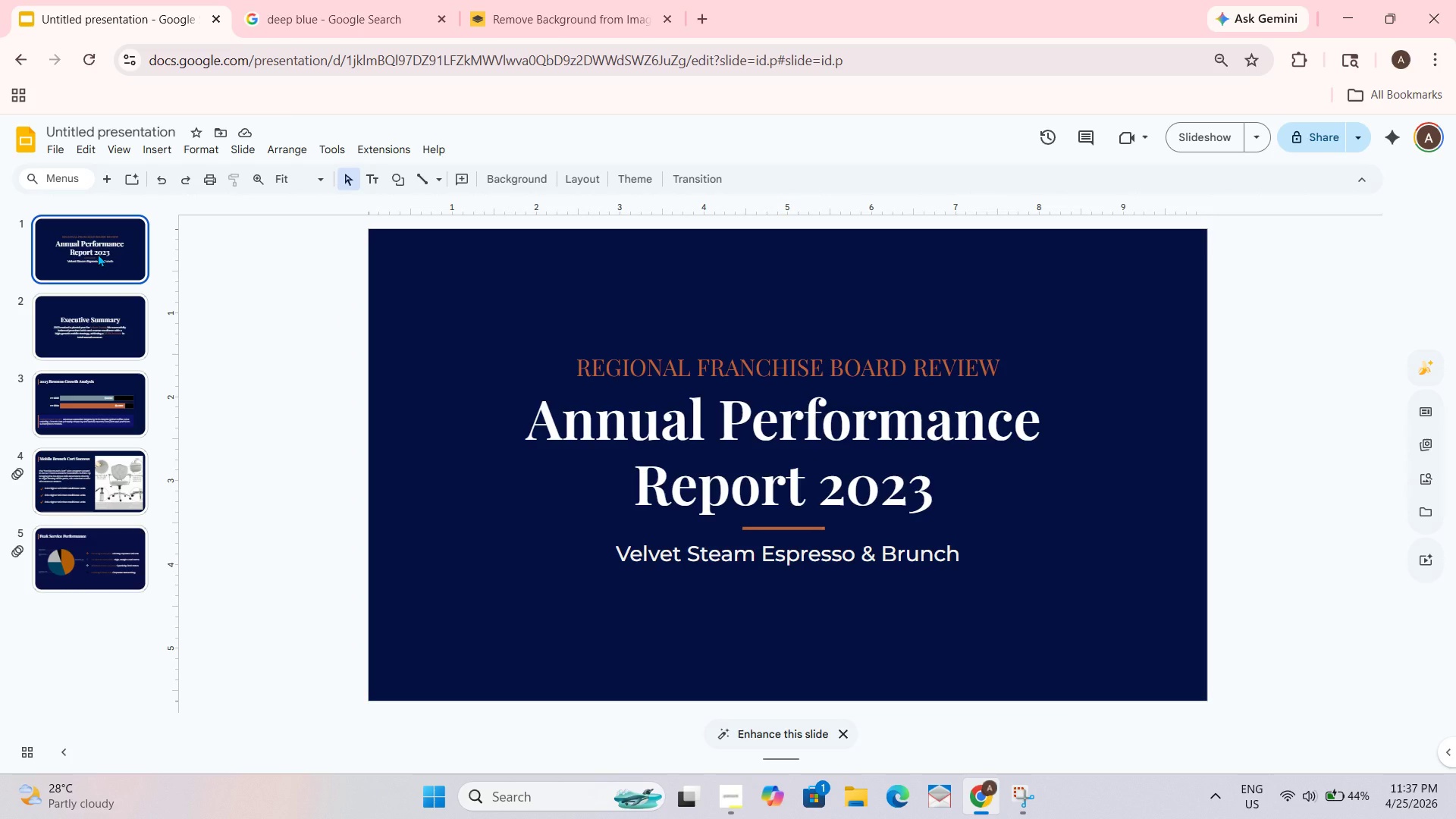 
wait(6.12)
 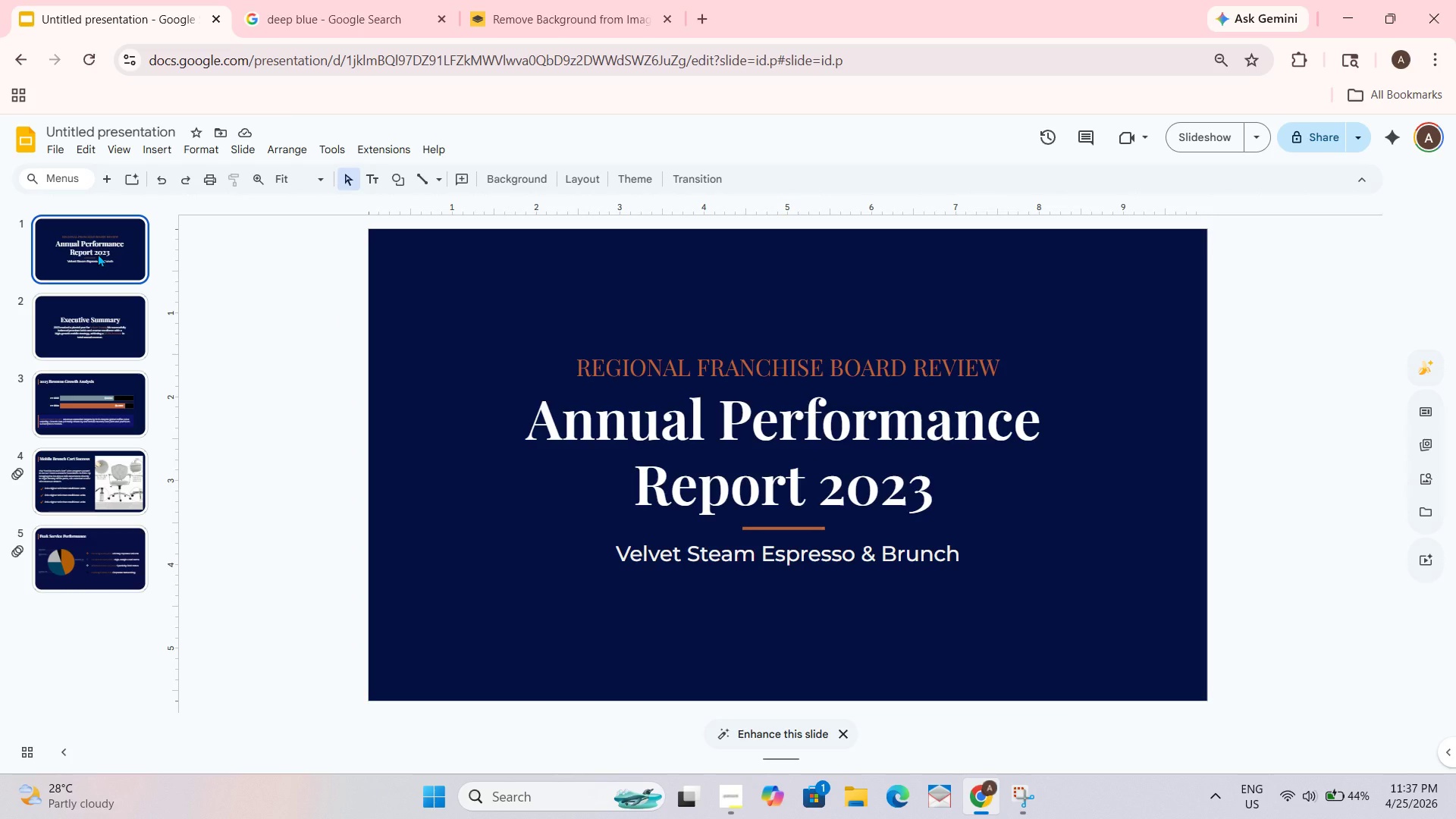 
left_click([1222, 136])
 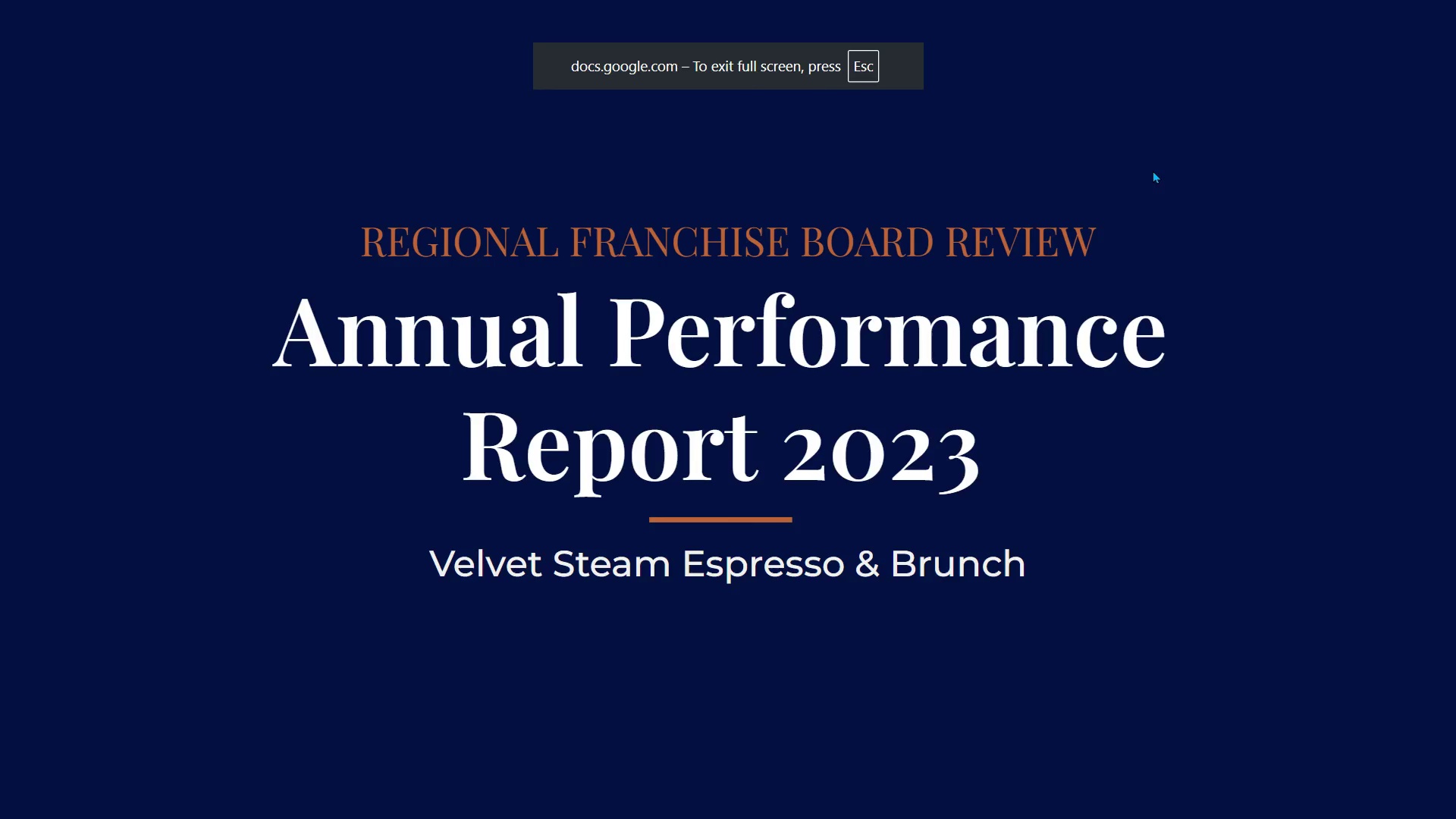 
key(ArrowRight)
 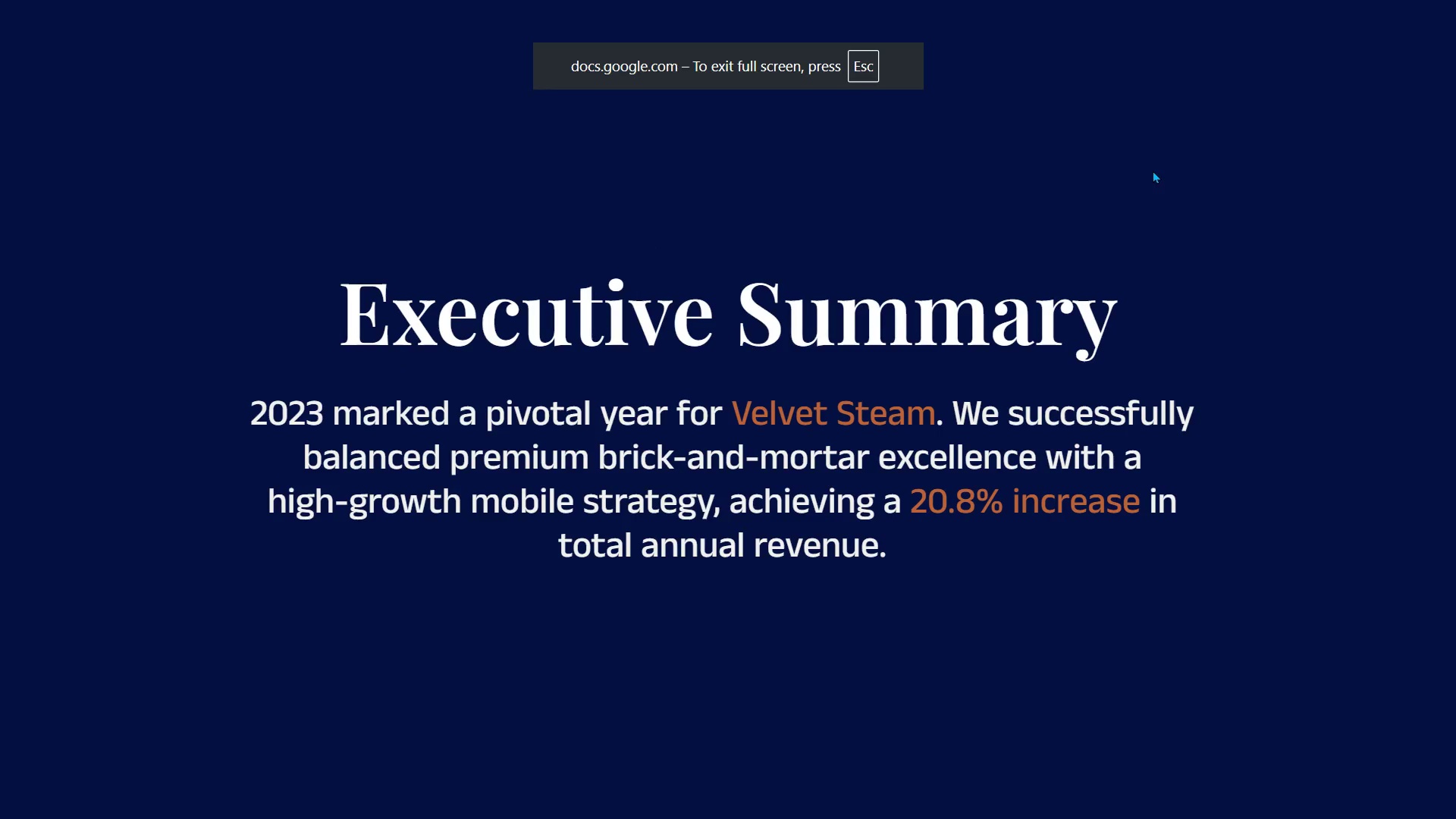 
key(ArrowRight)
 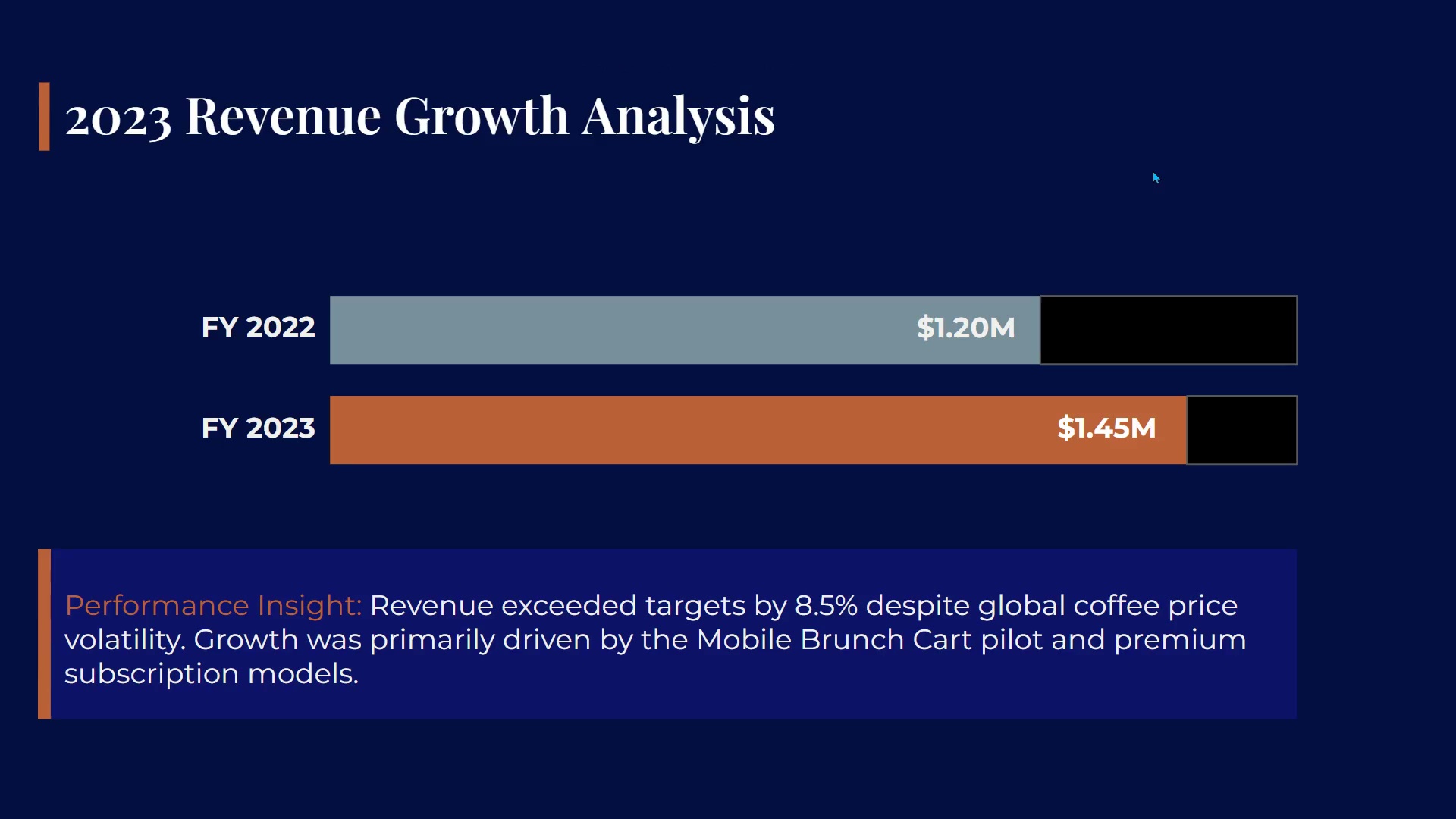 
key(ArrowLeft)
 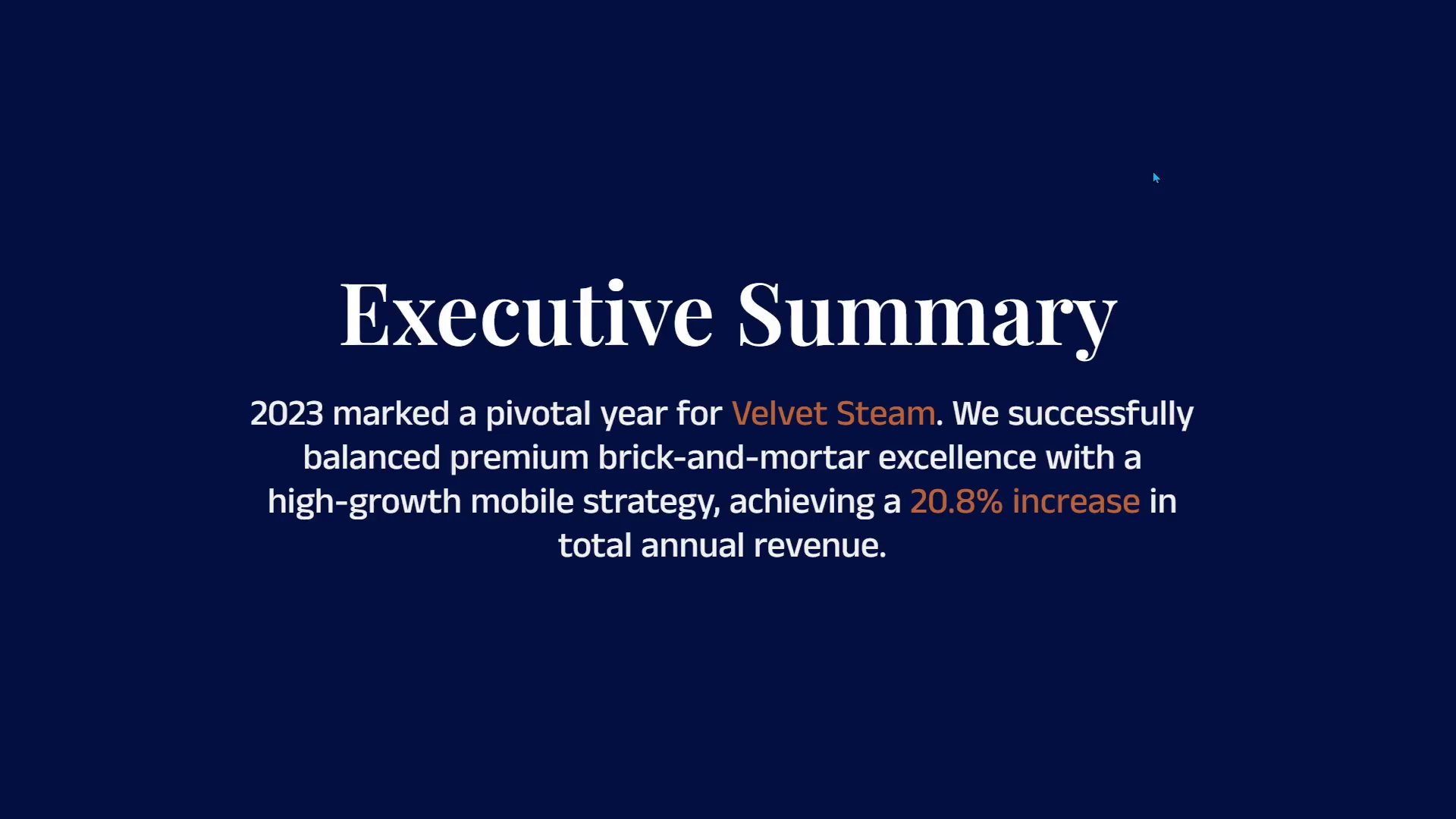 
key(ArrowLeft)
 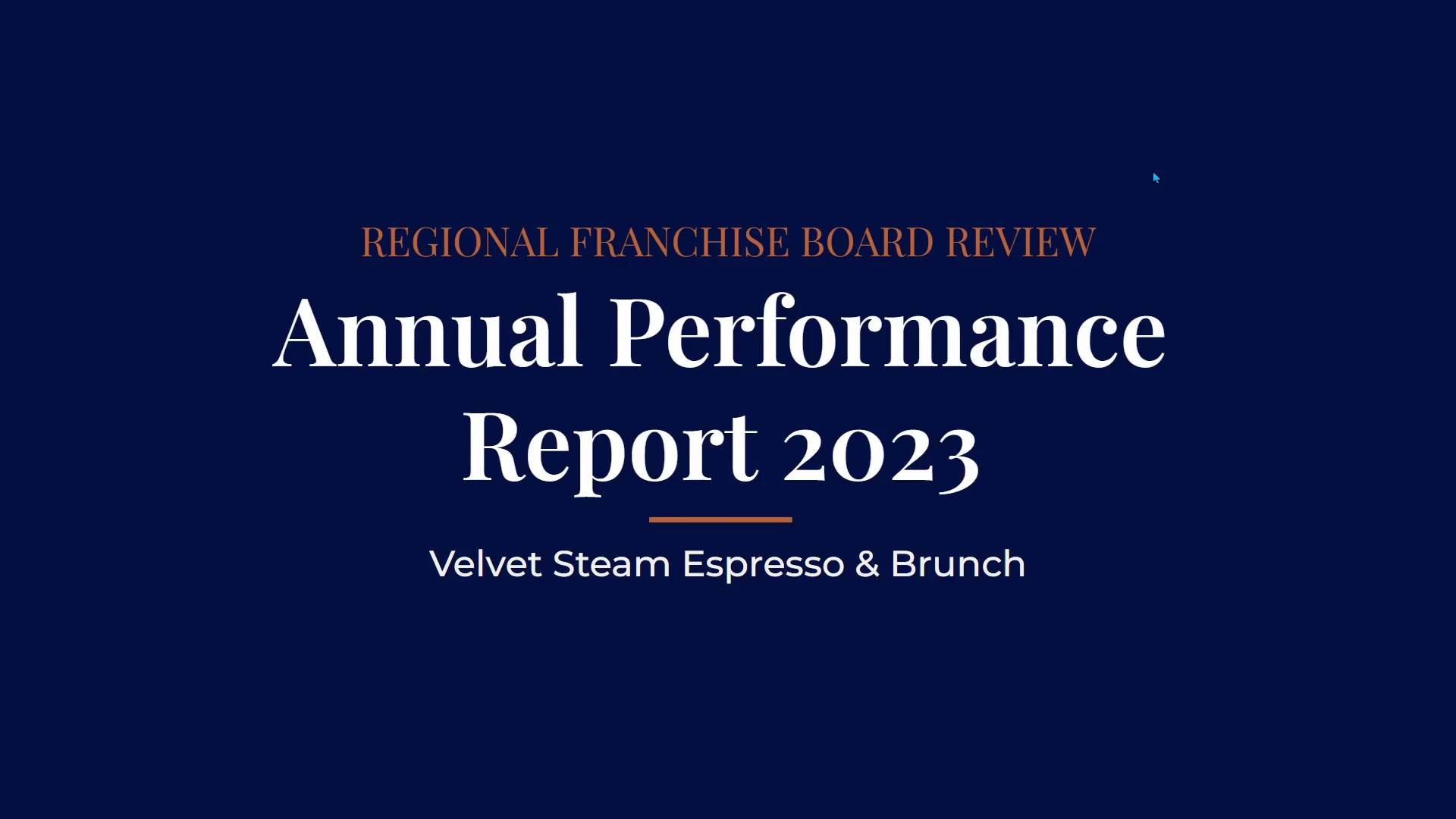 
key(ArrowRight)
 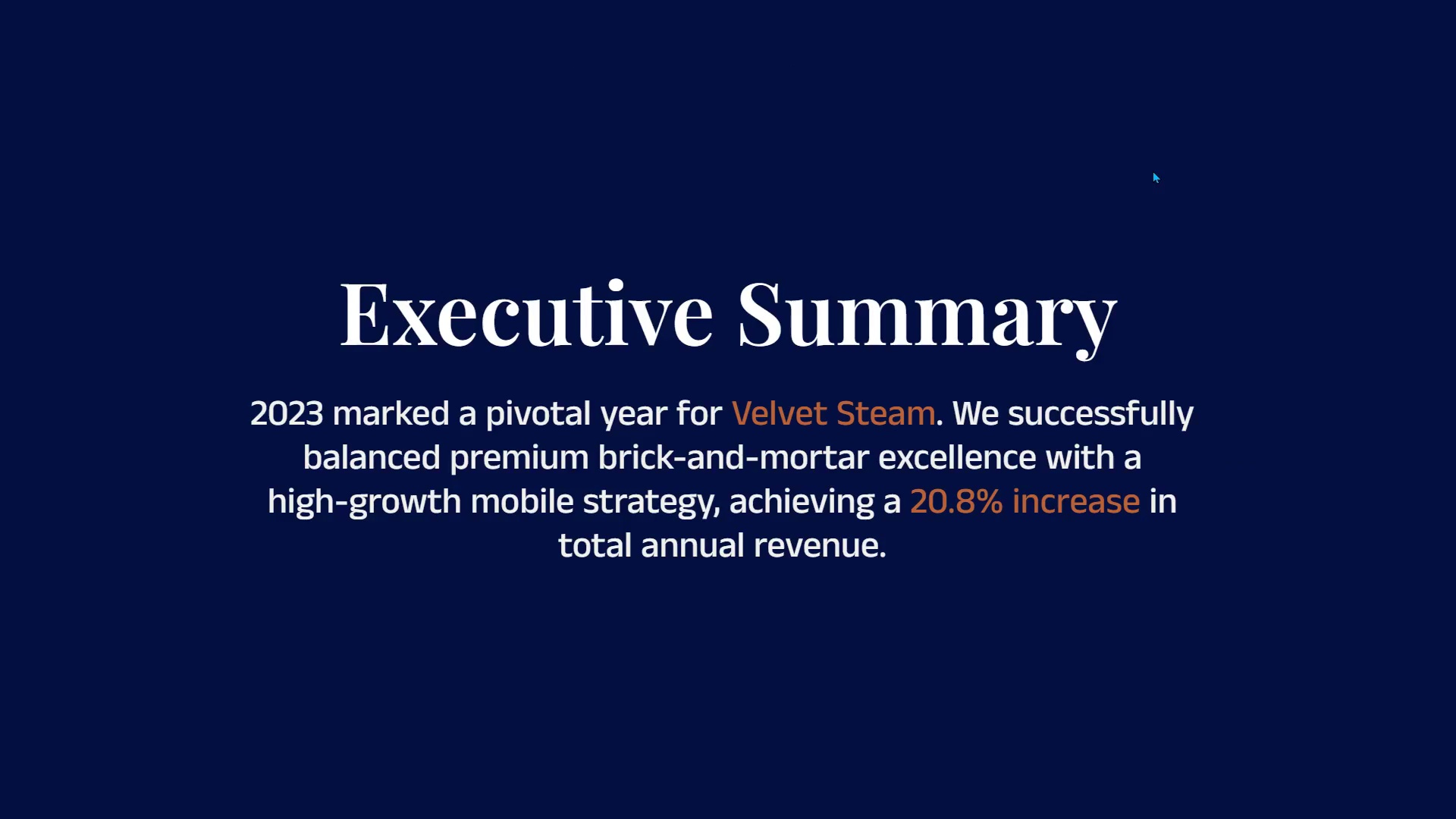 
key(ArrowLeft)
 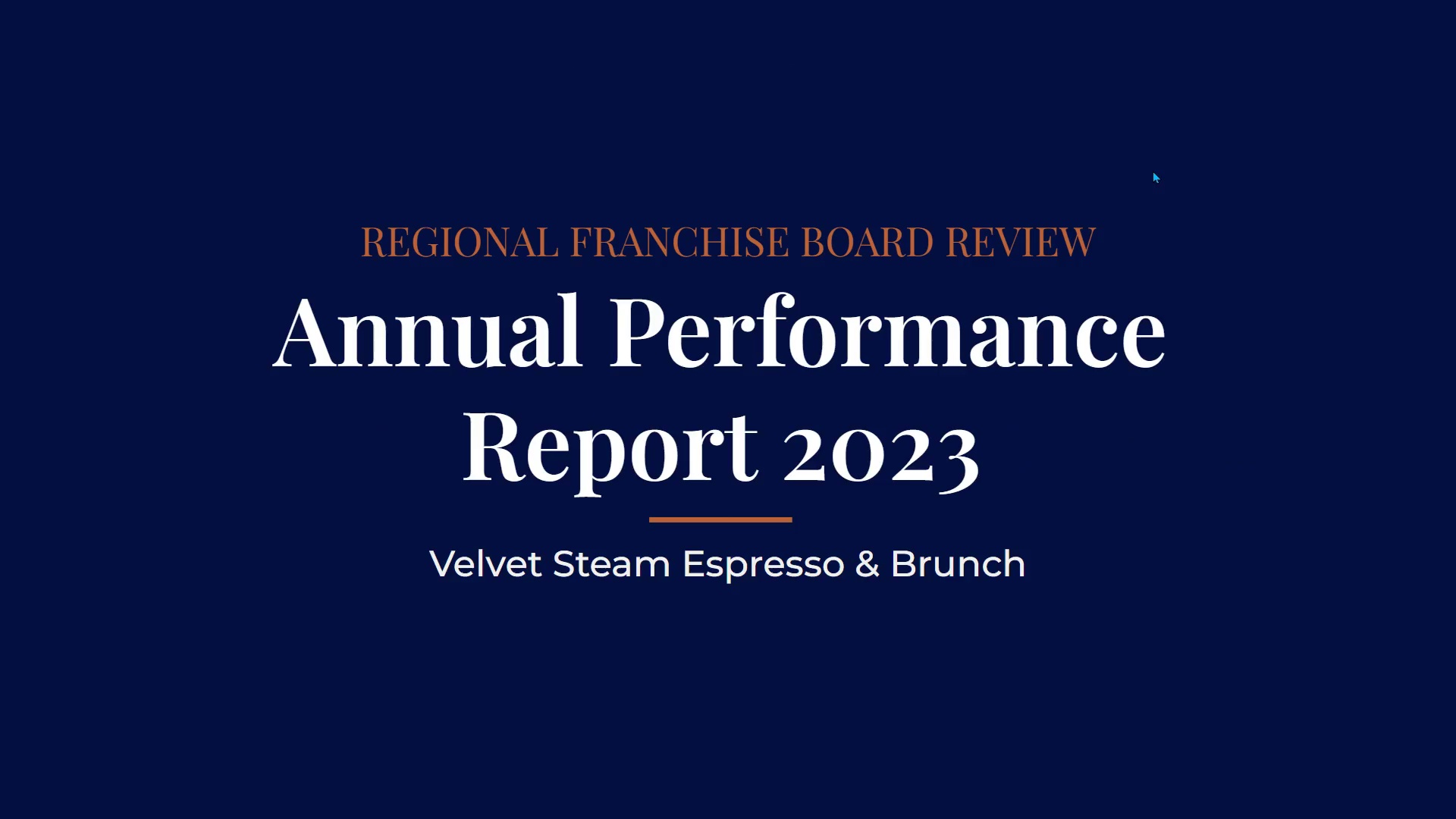 
key(ArrowRight)
 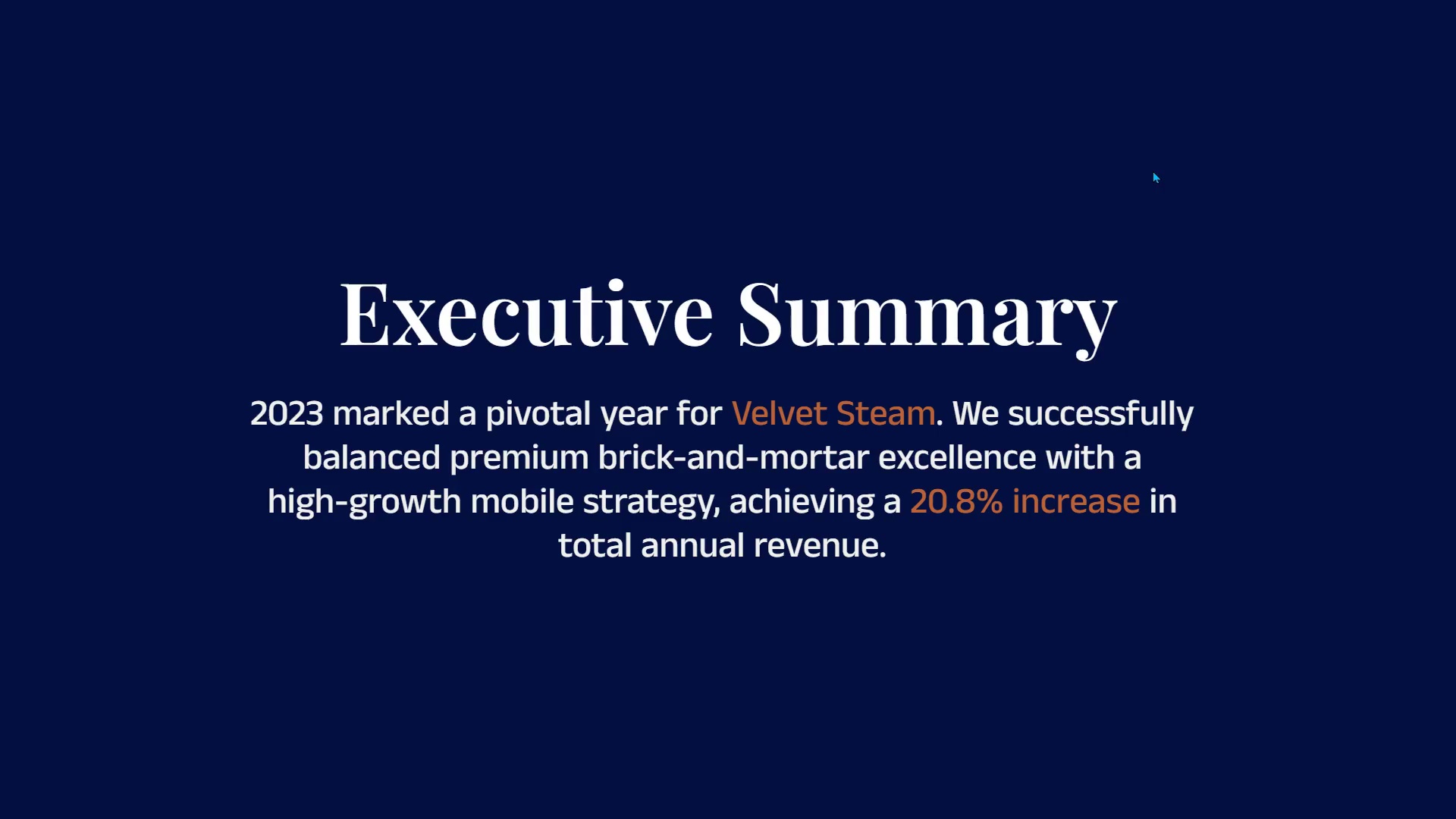 
key(ArrowRight)
 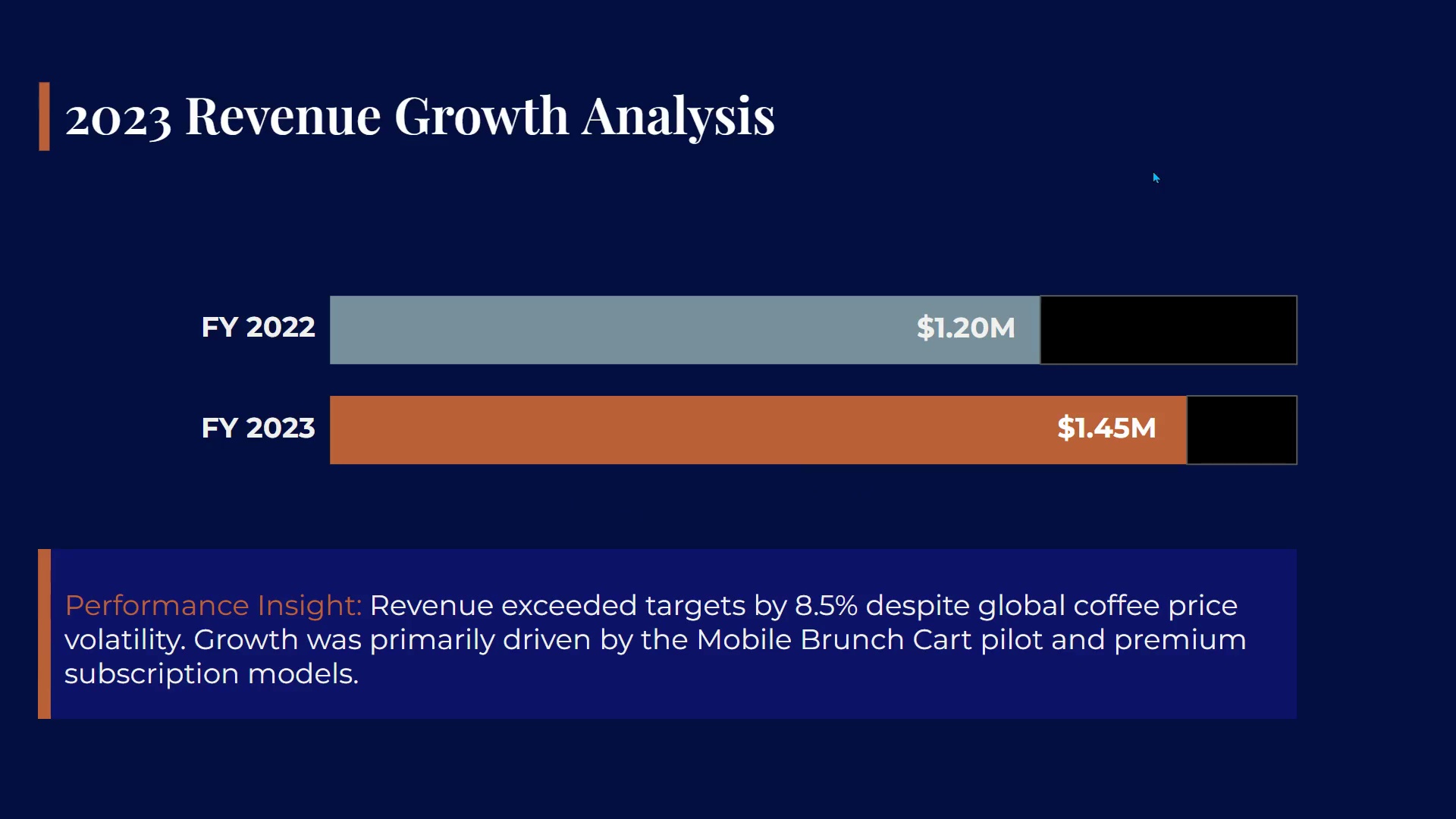 
key(ArrowRight)
 